 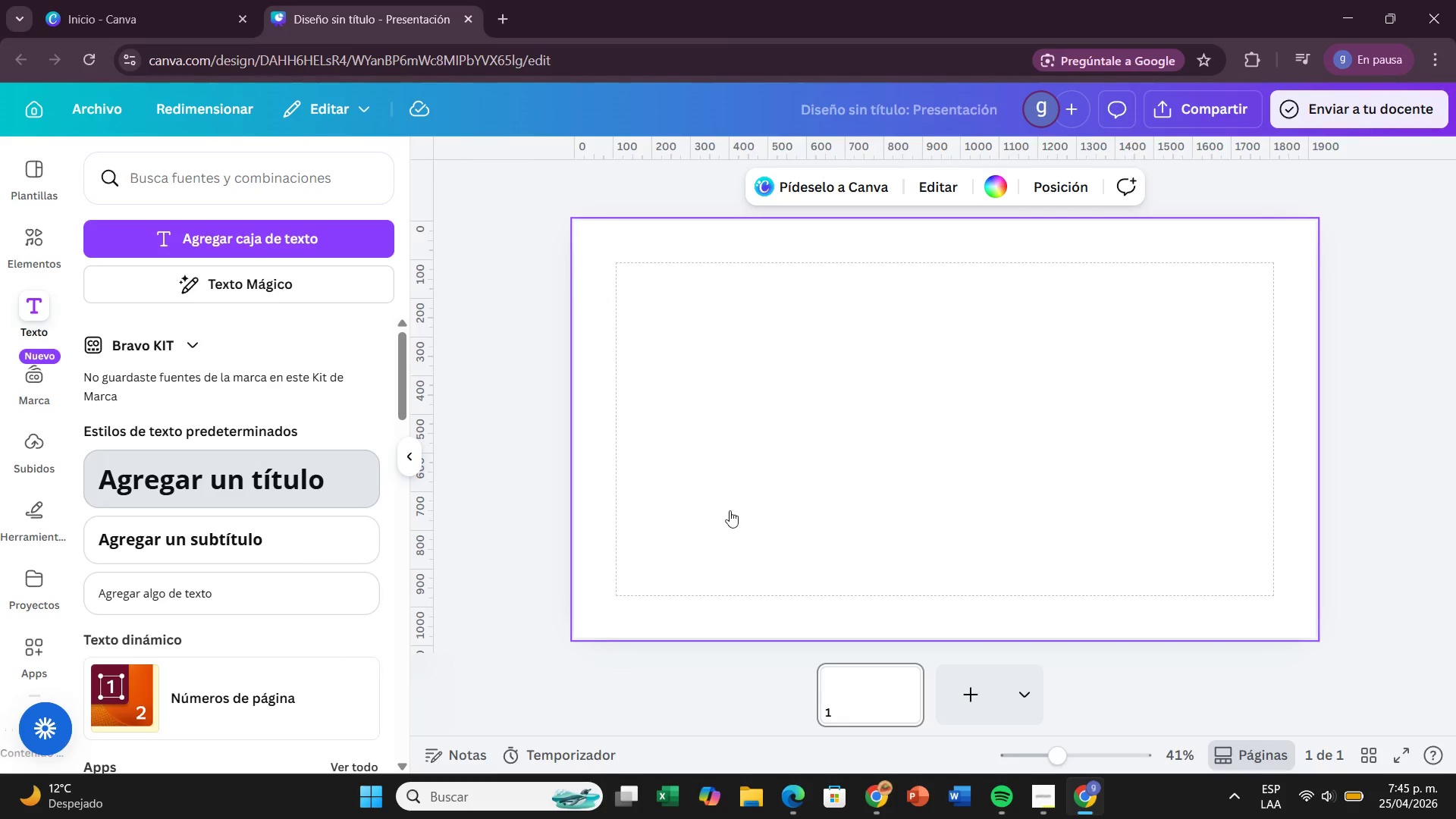 
left_click_drag(start_coordinate=[968, 494], to_coordinate=[966, 353])
 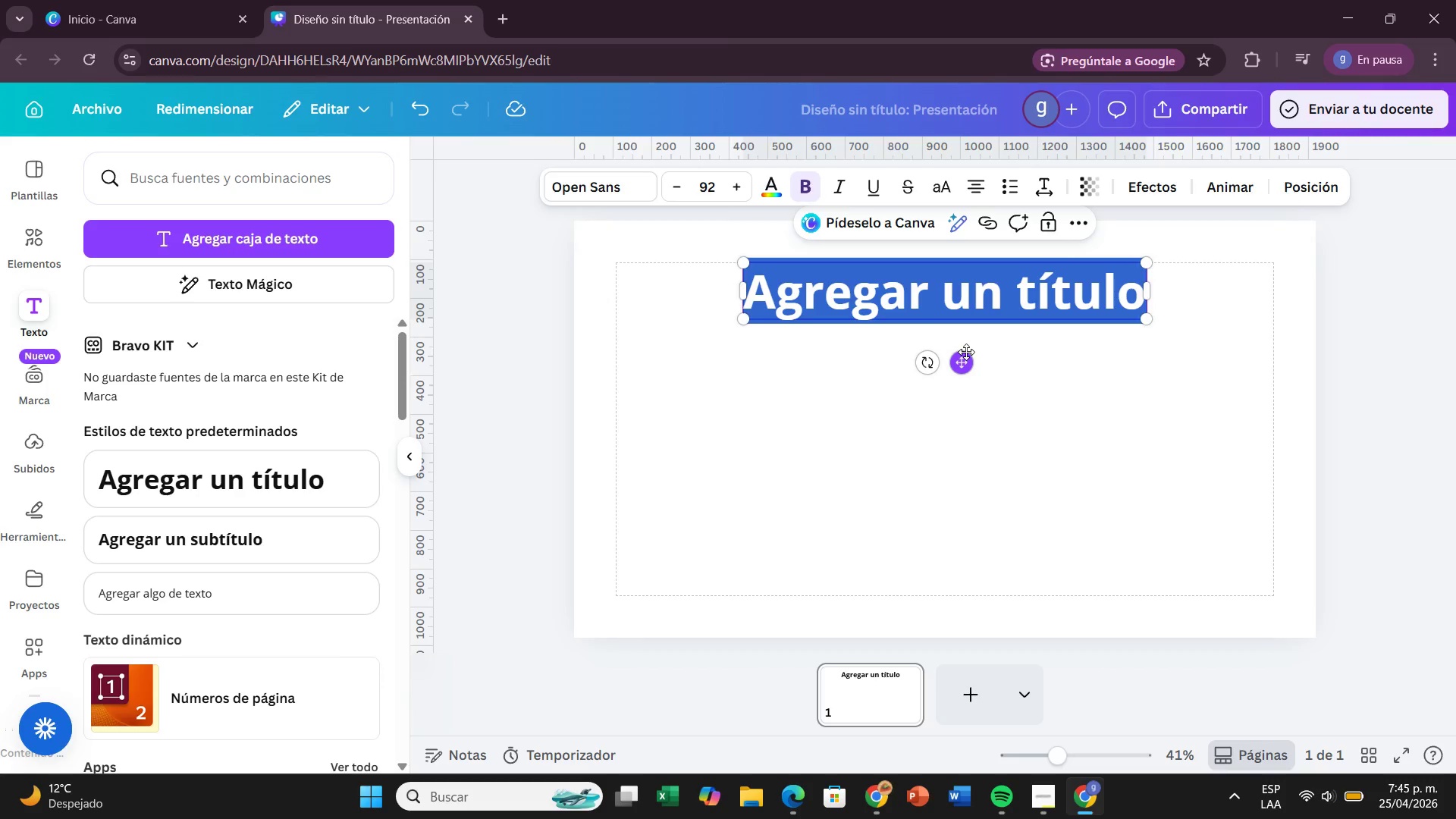 
wait(22.55)
 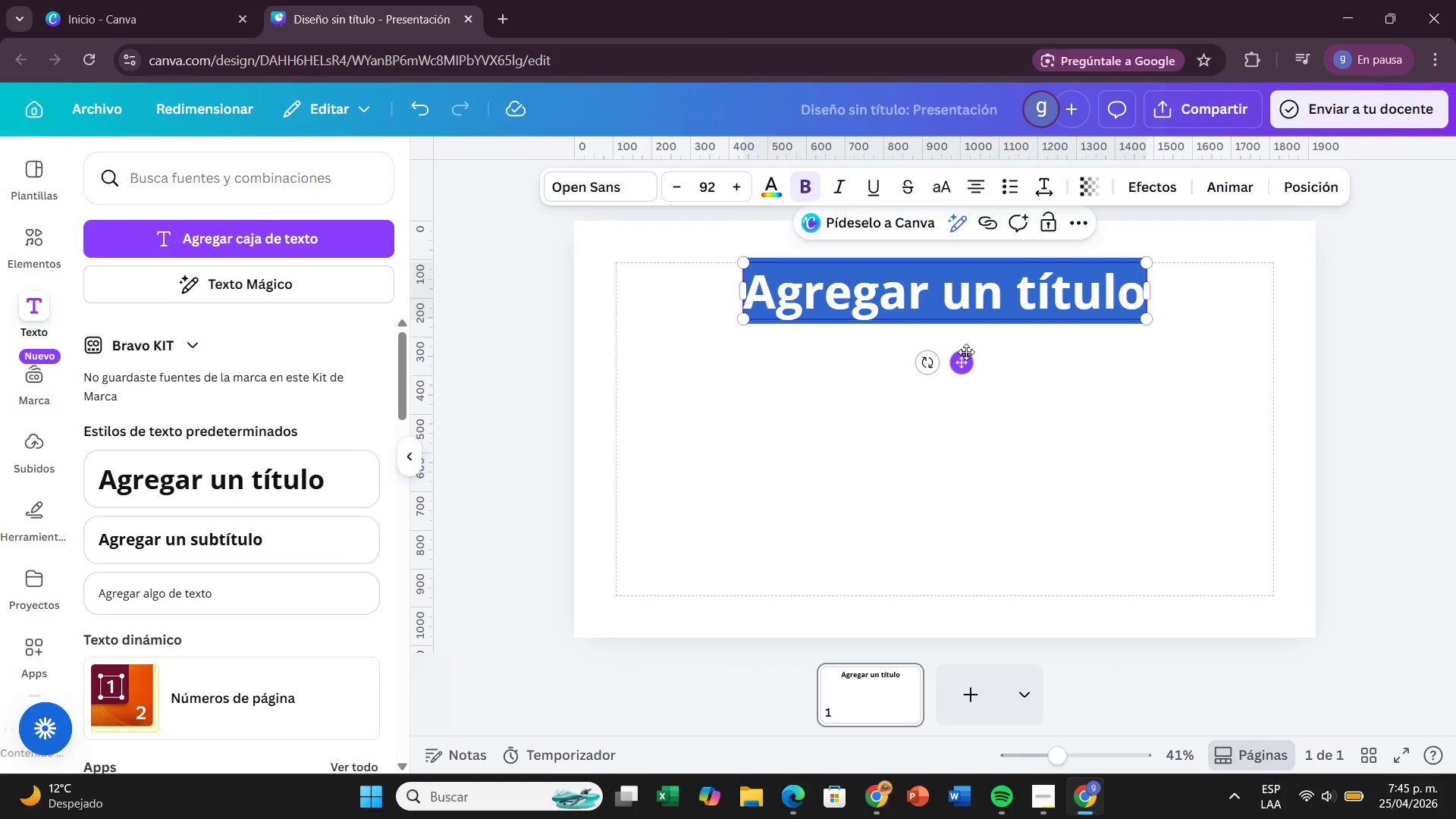 
left_click([777, 554])
 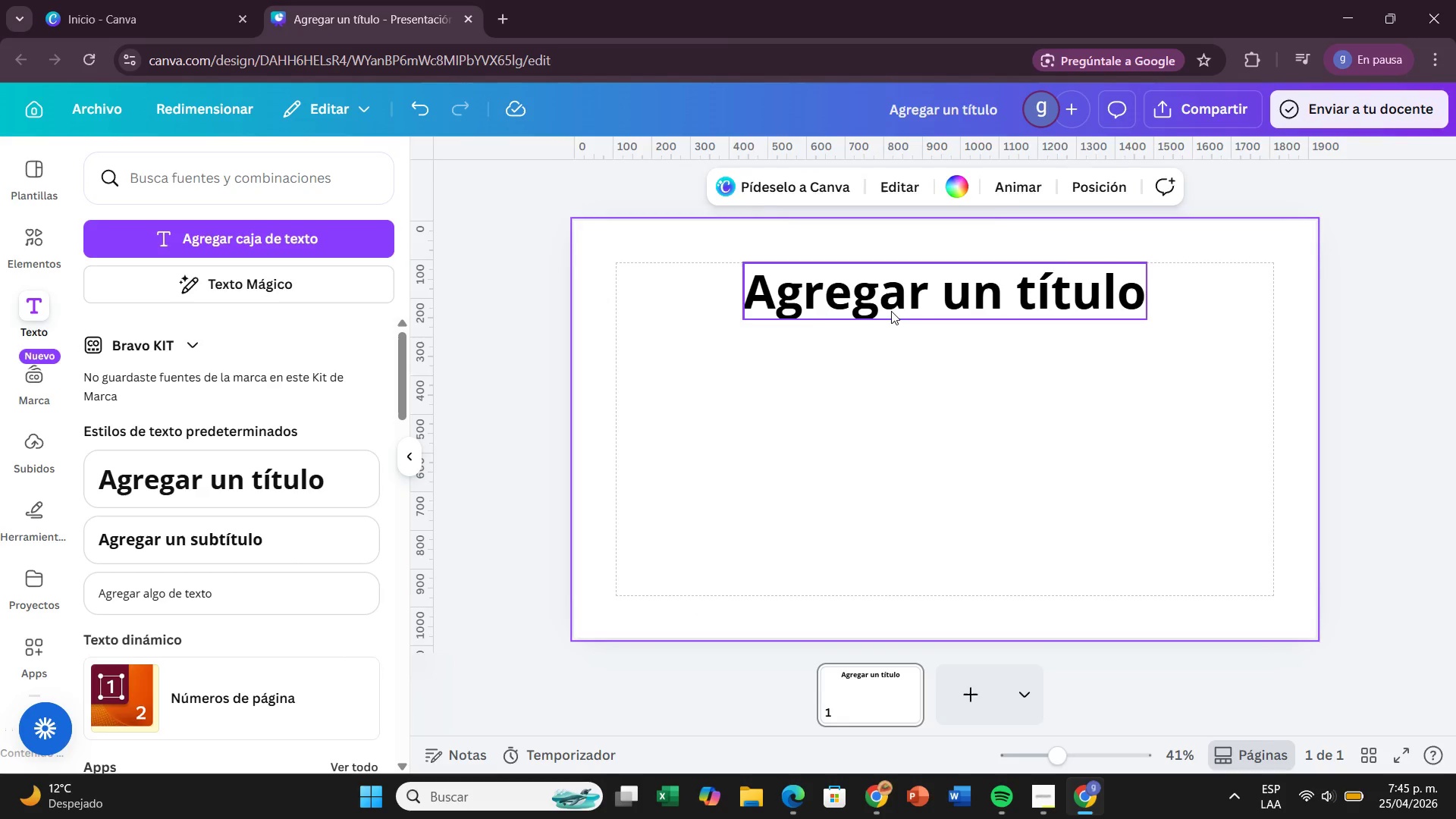 
double_click([891, 311])
 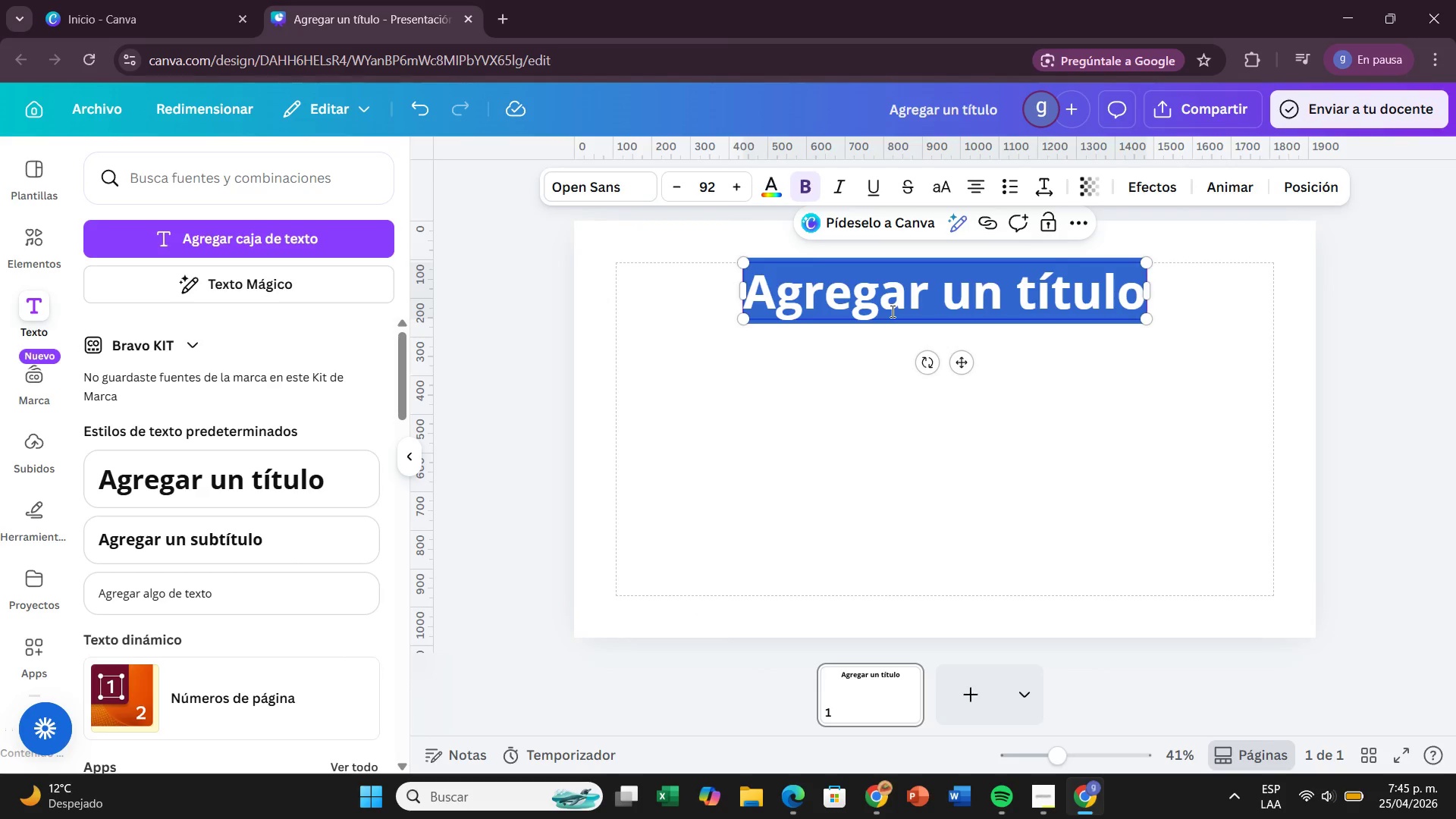 
key(Backspace)
type(HIGH-VOLTAGE SHOP)
 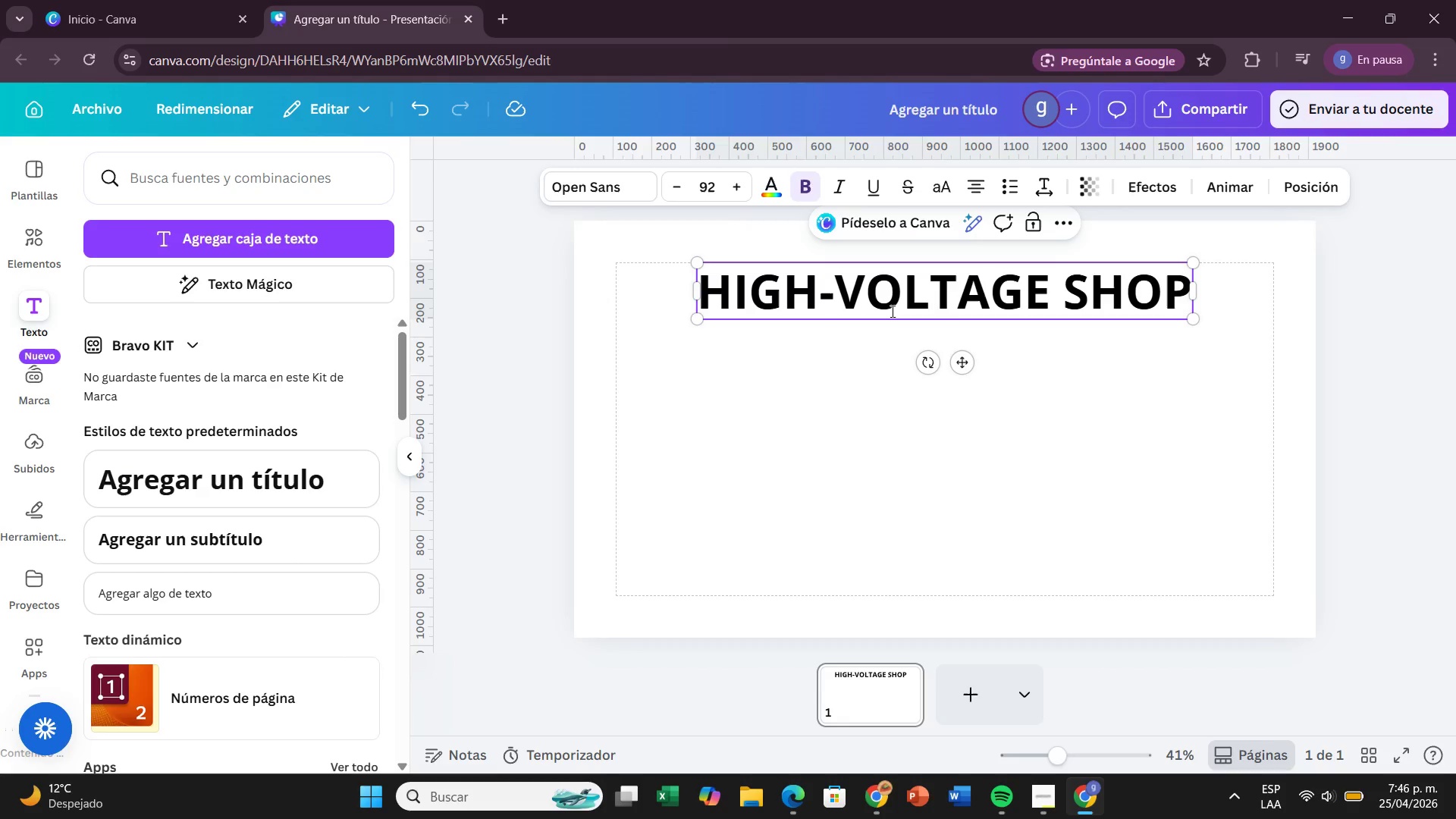 
key(Minus)
 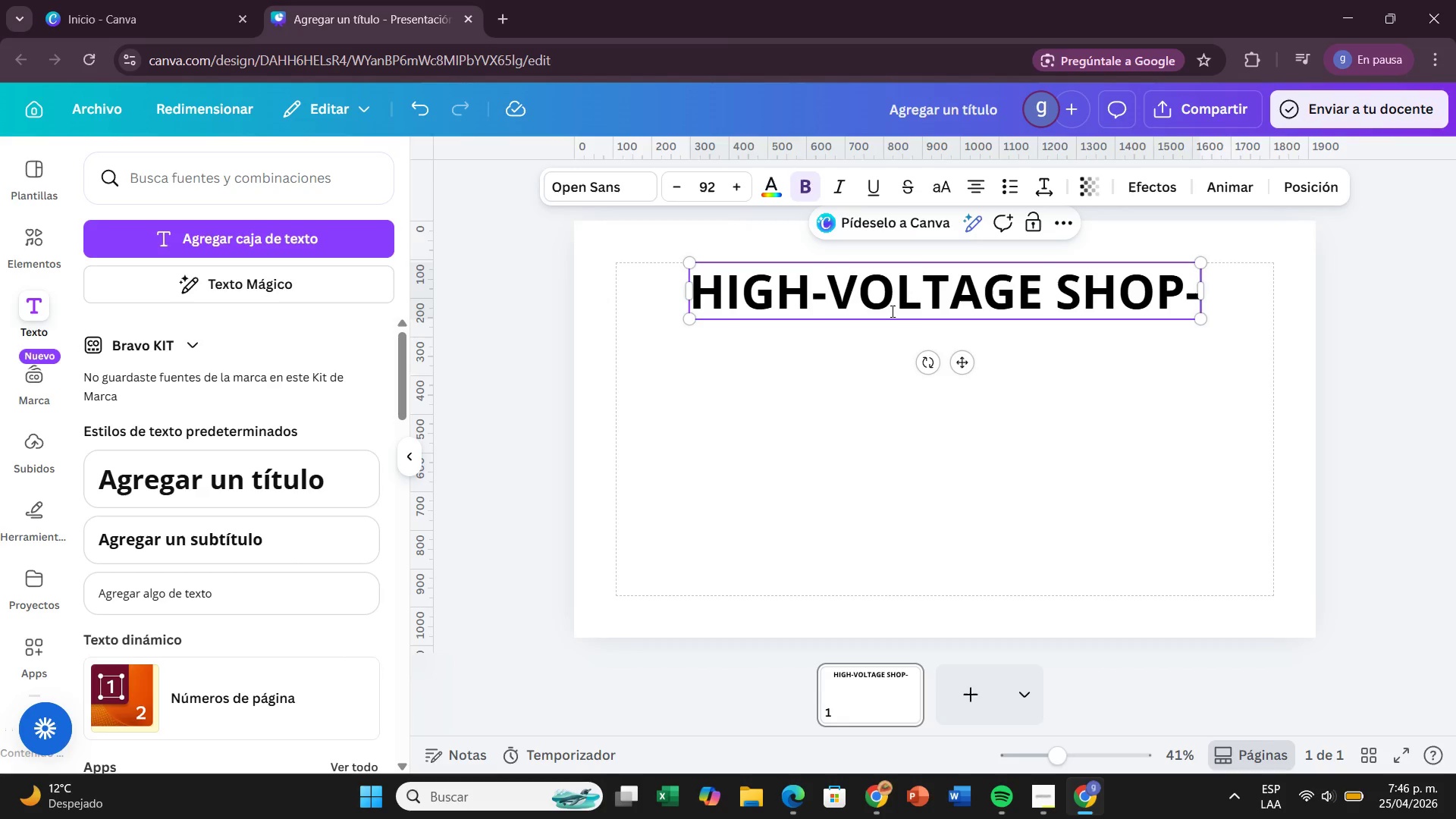 
key(Enter)
 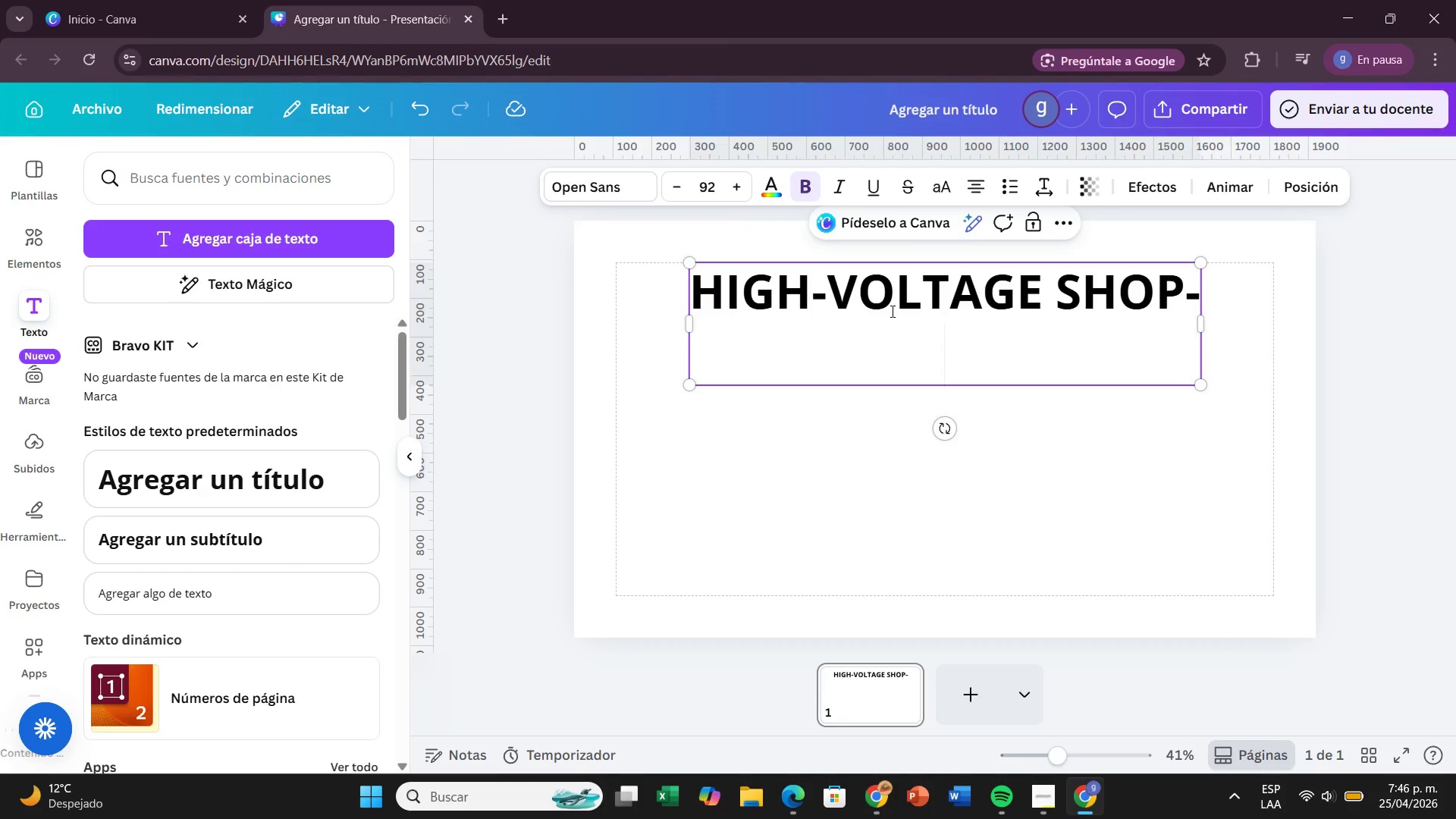 
type(Future )
key(Backspace)
type(-Proofing your bay)
 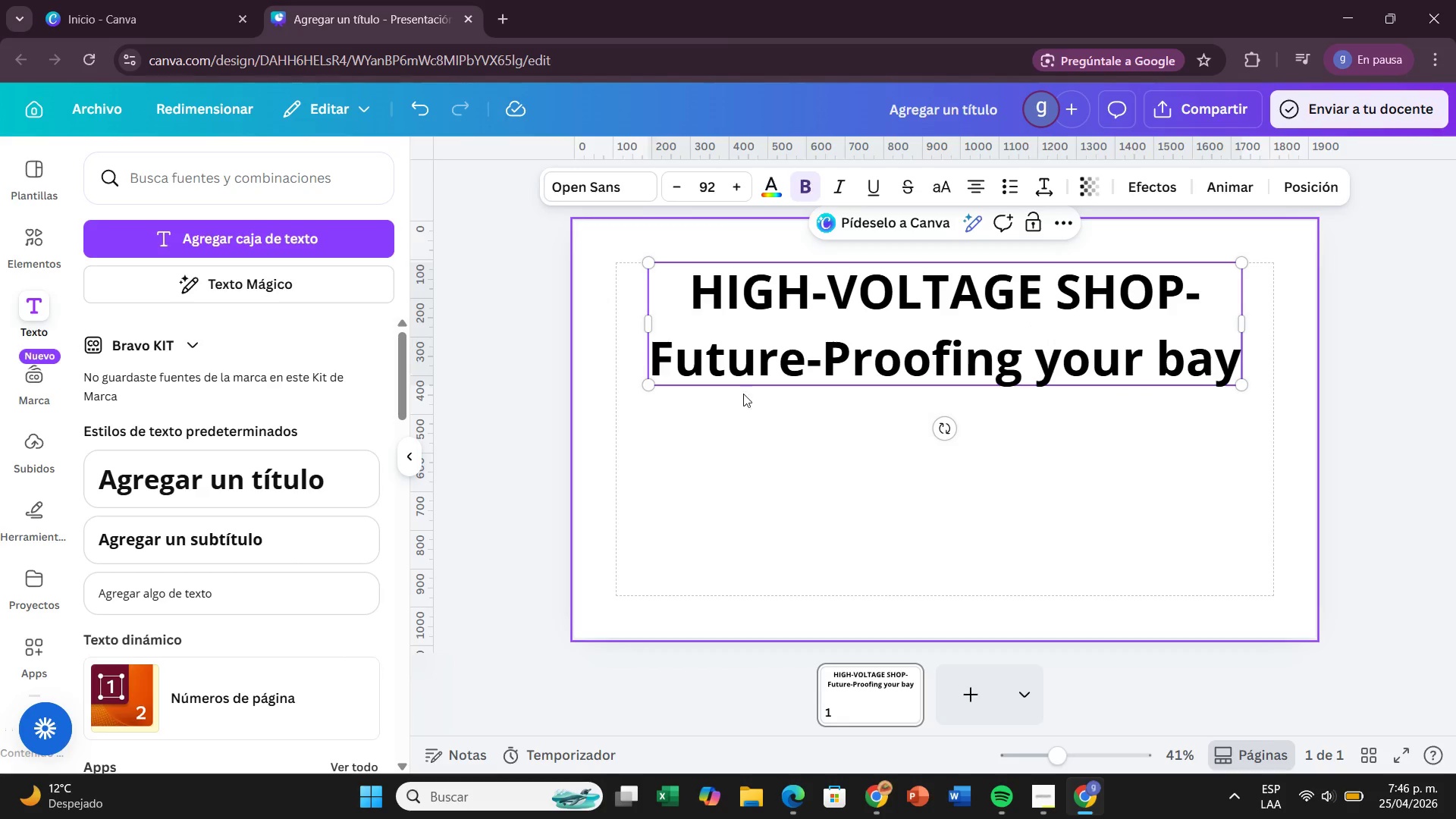 
left_click([921, 537])
 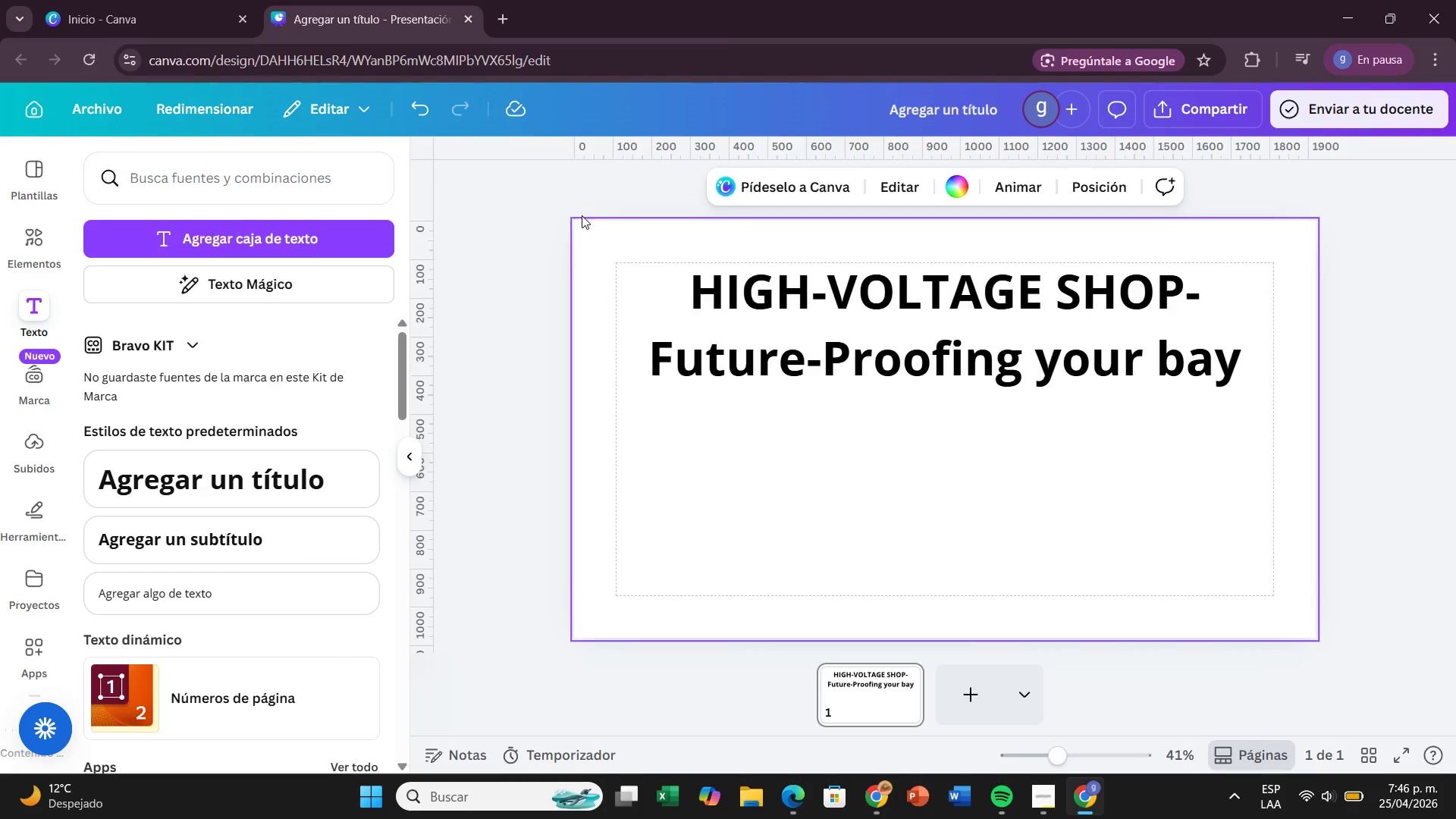 
left_click([606, 249])
 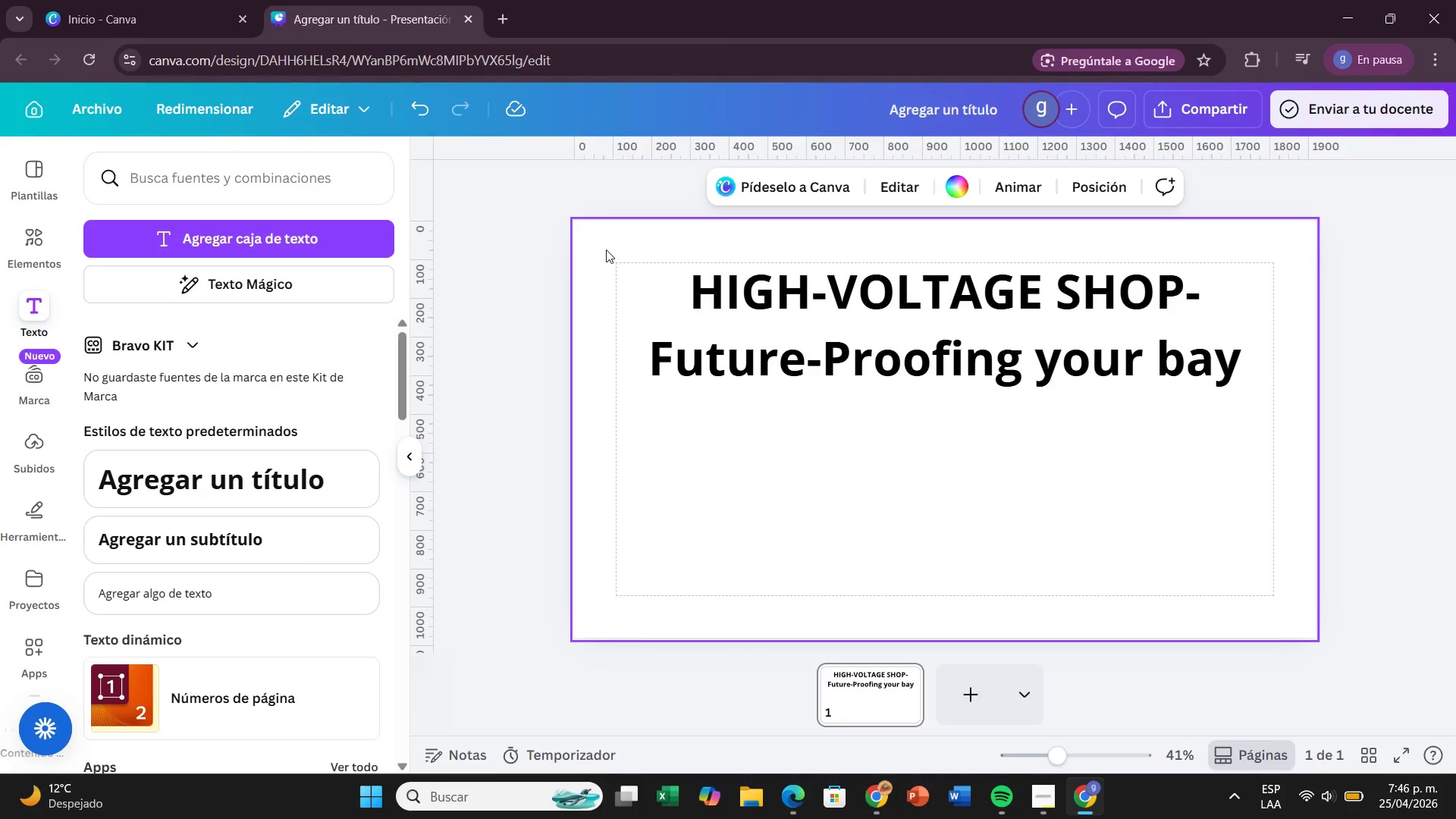 
wait(14.27)
 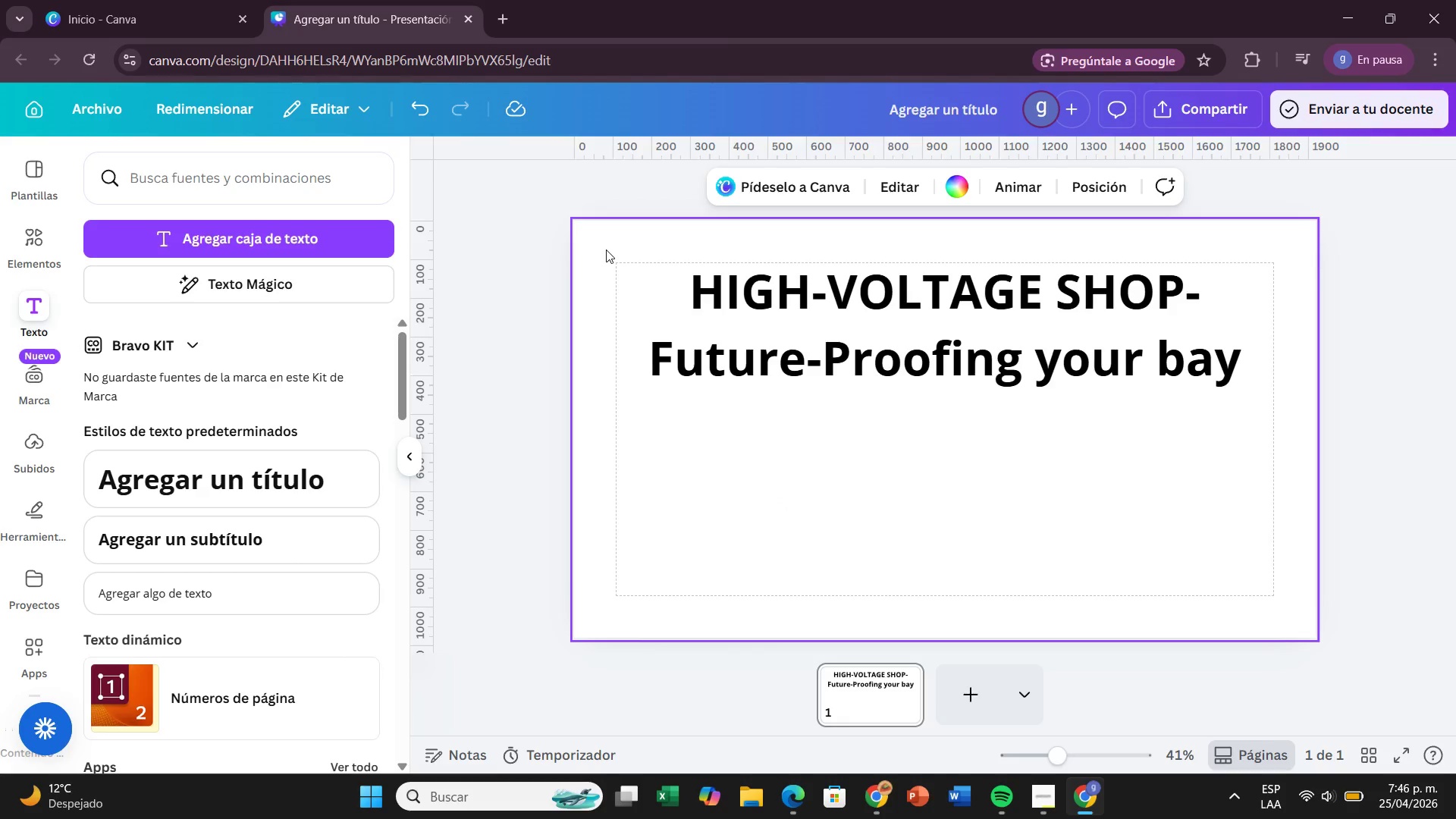 
left_click([606, 249])
 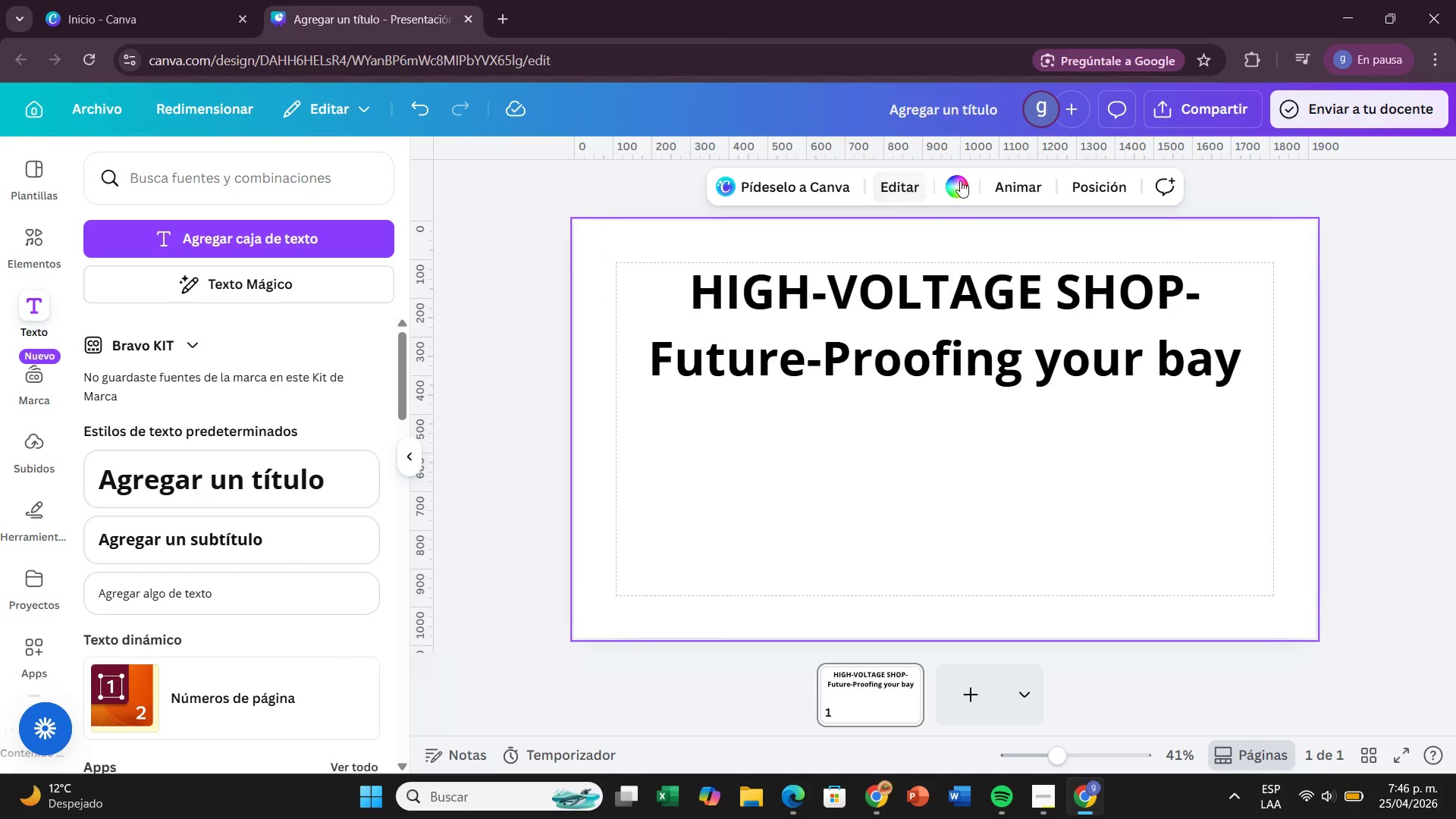 
left_click([960, 180])
 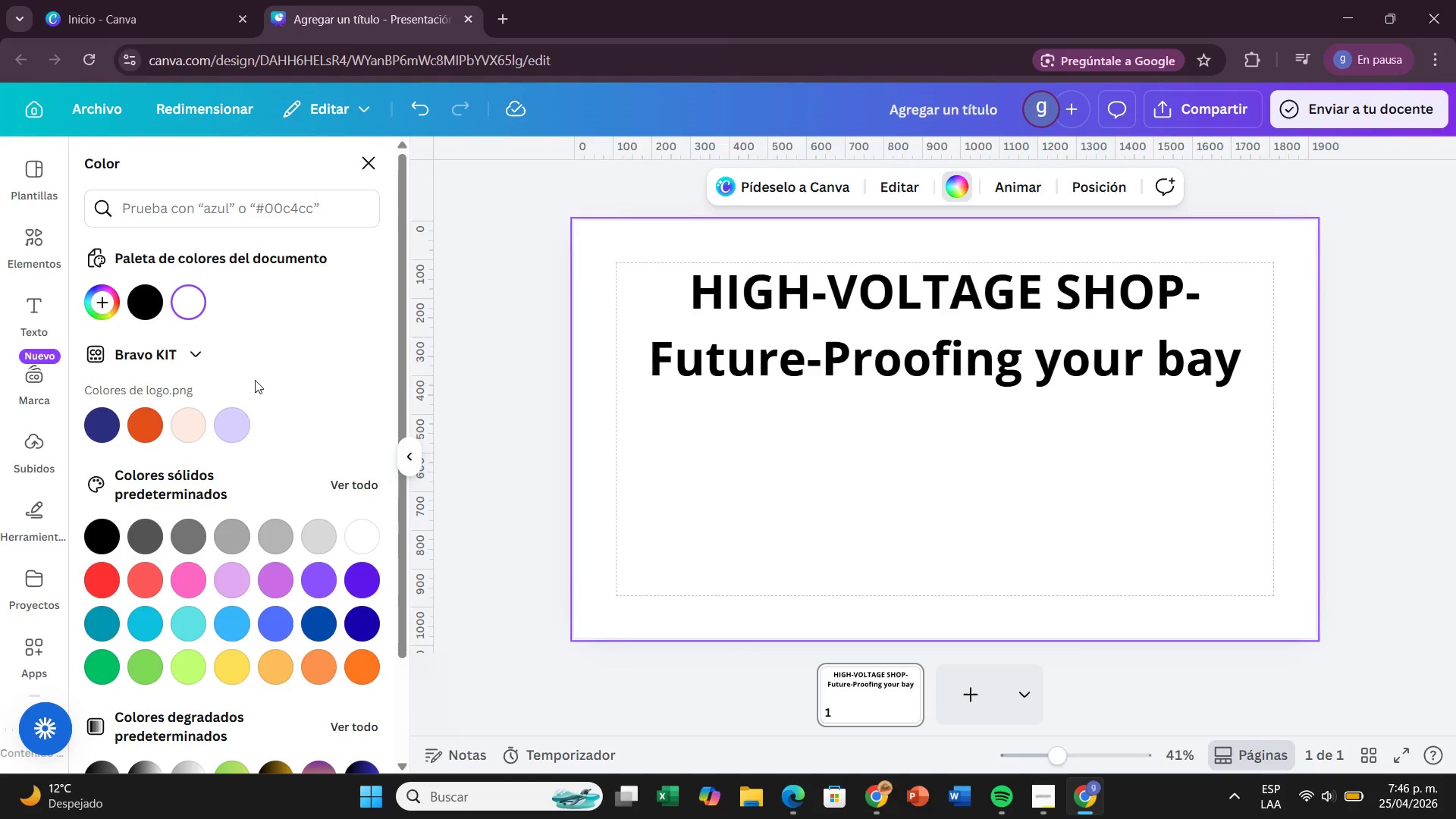 
left_click([99, 306])
 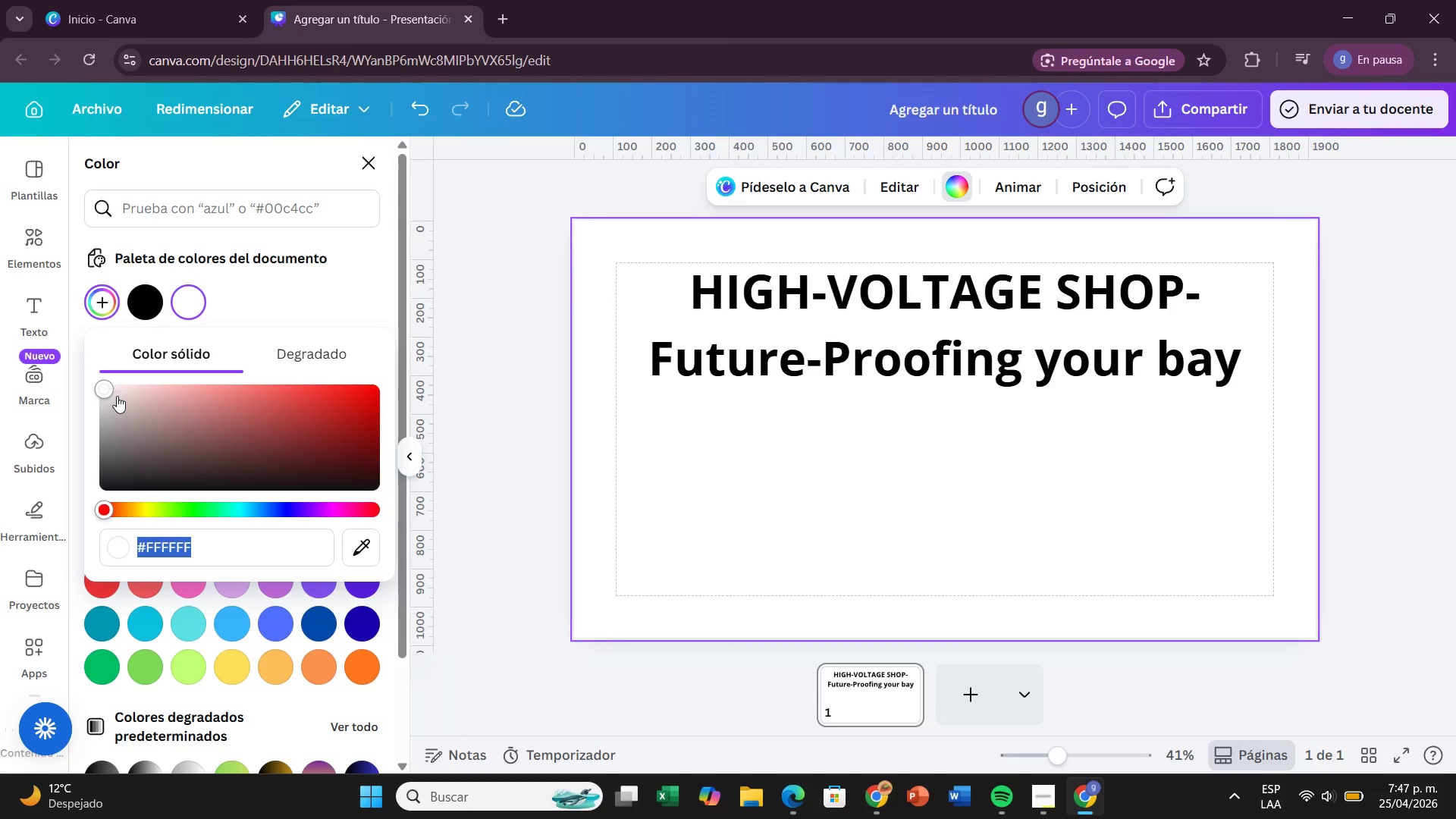 
wait(16.25)
 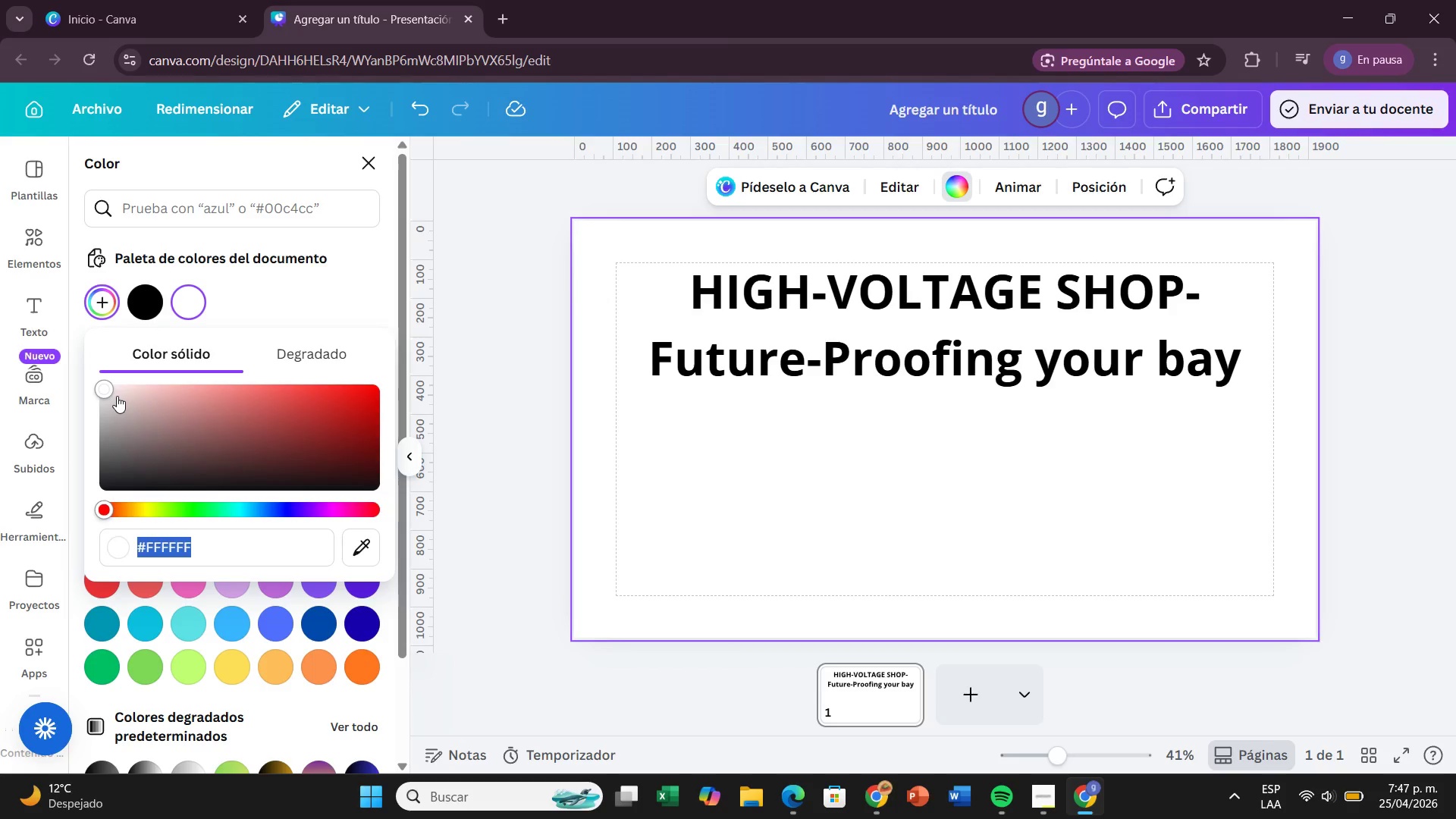 
type(1a2b3c)
 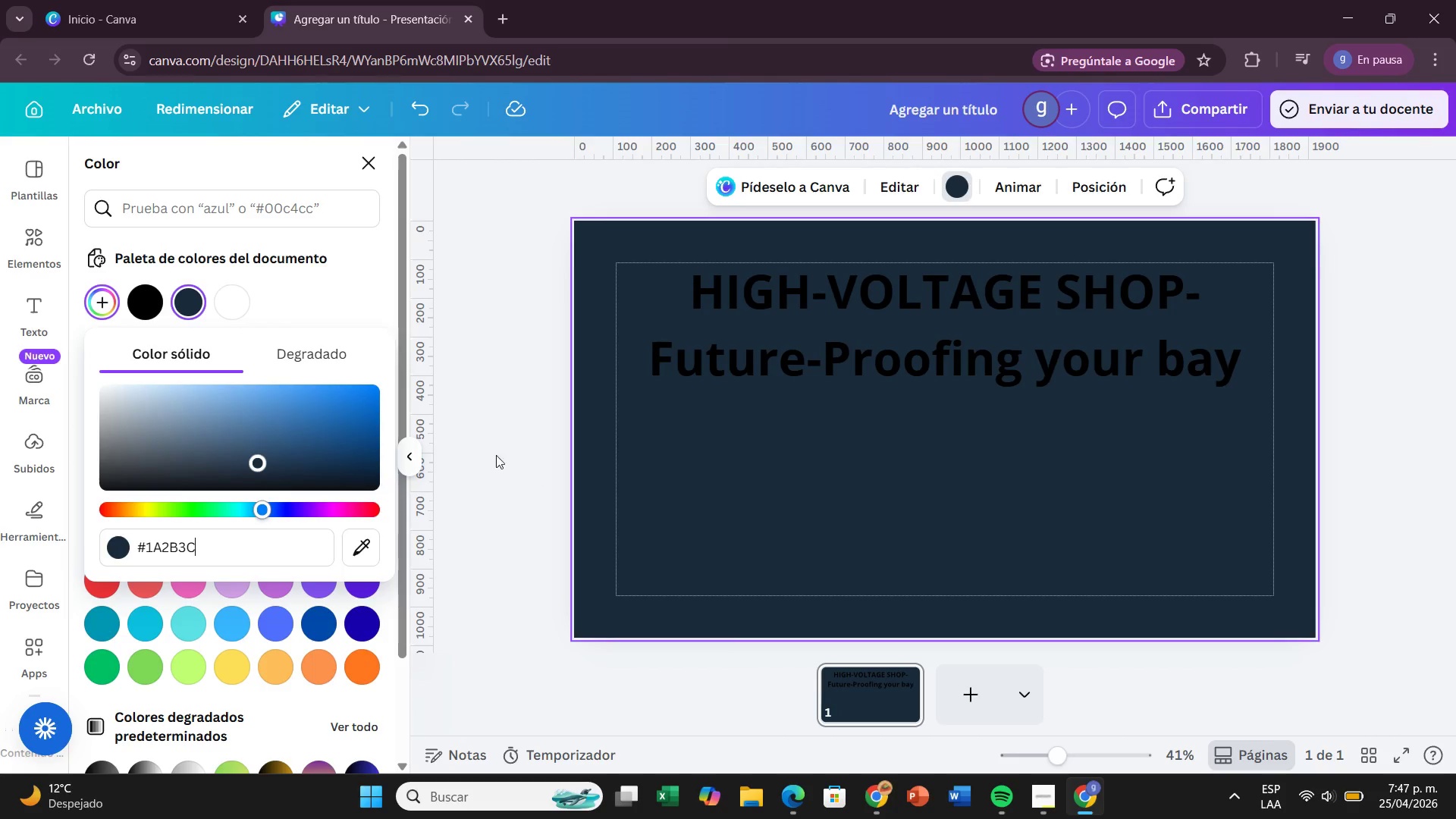 
left_click([484, 455])
 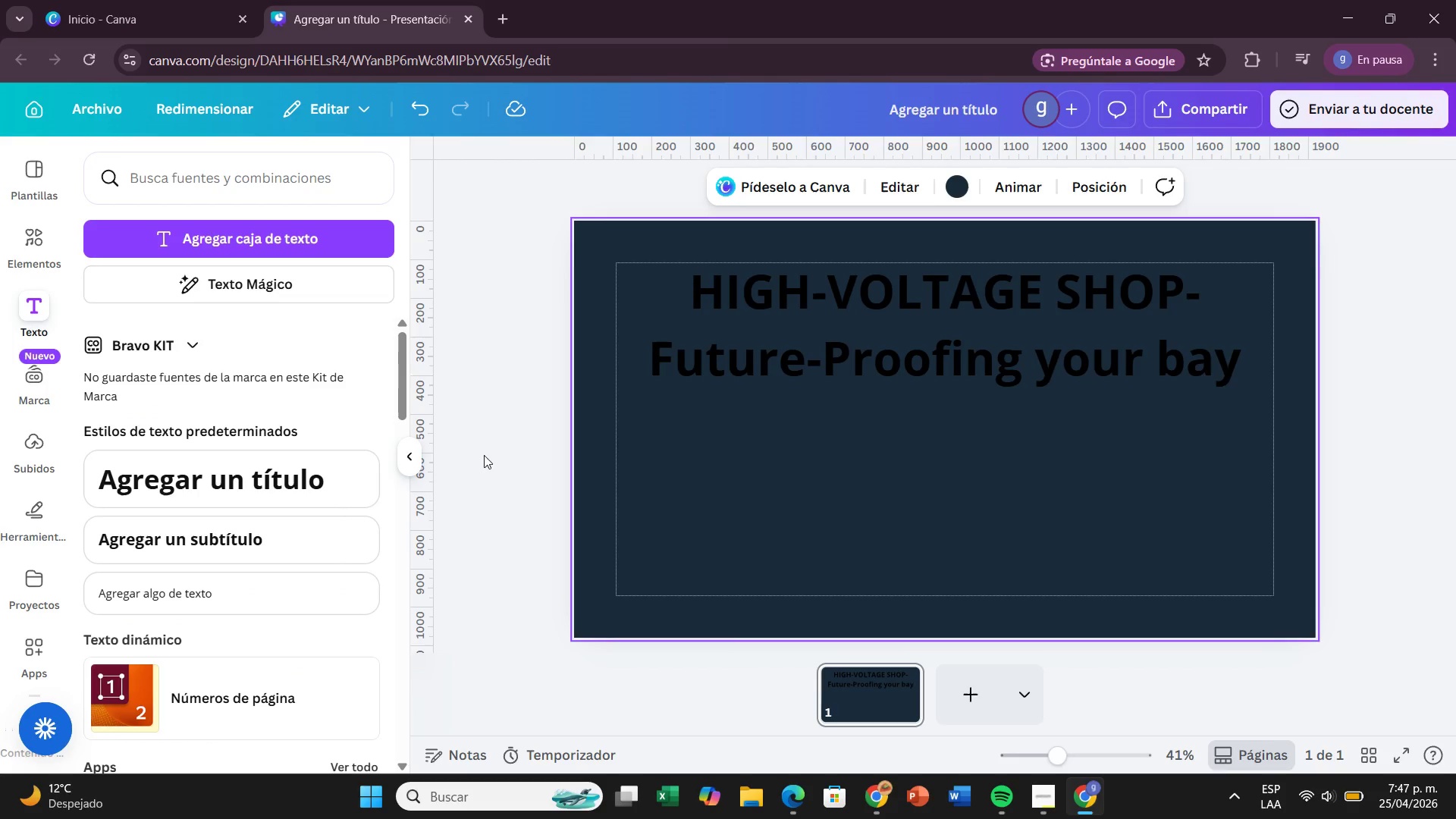 
wait(48.44)
 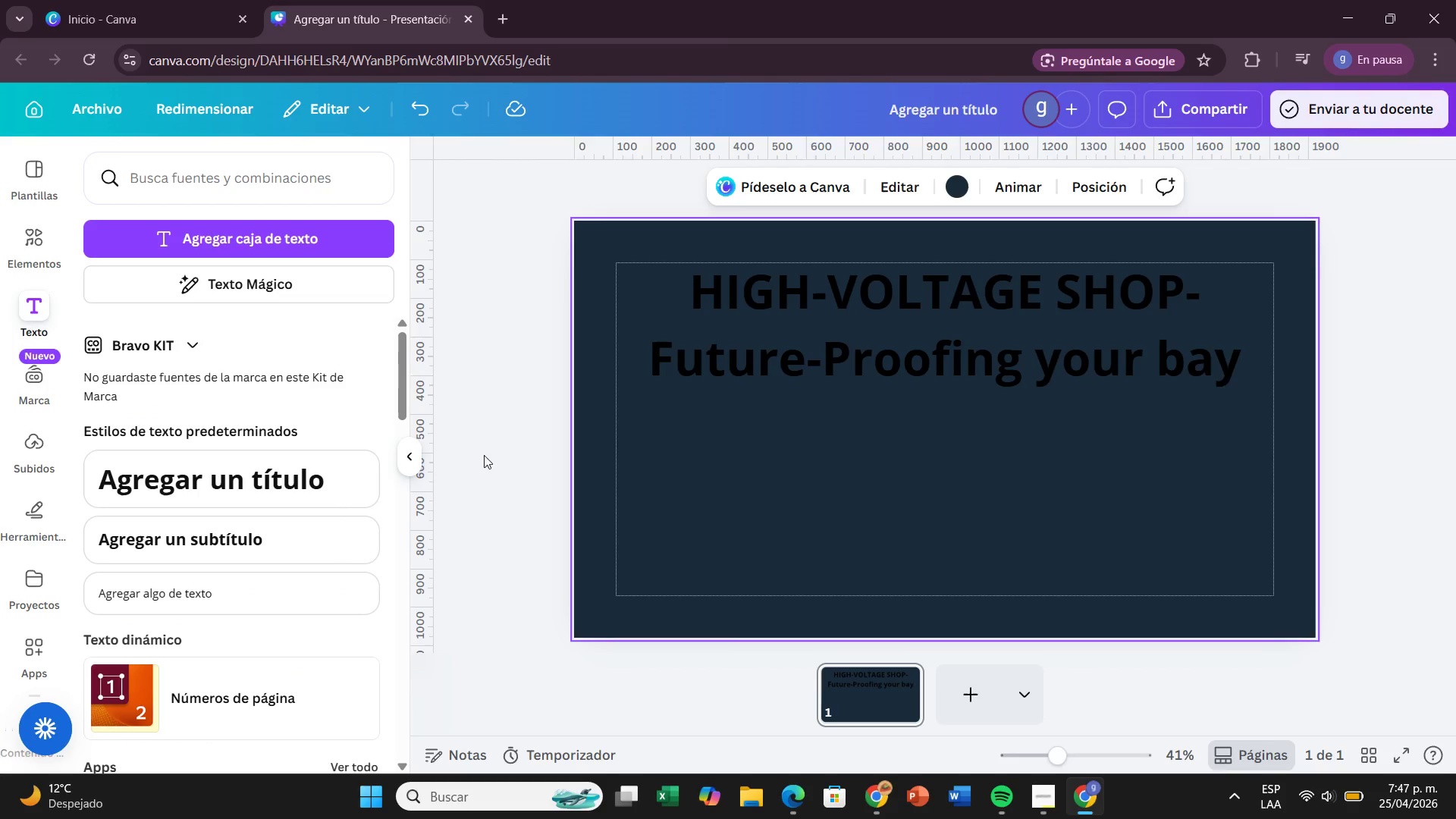 
left_click([848, 299])
 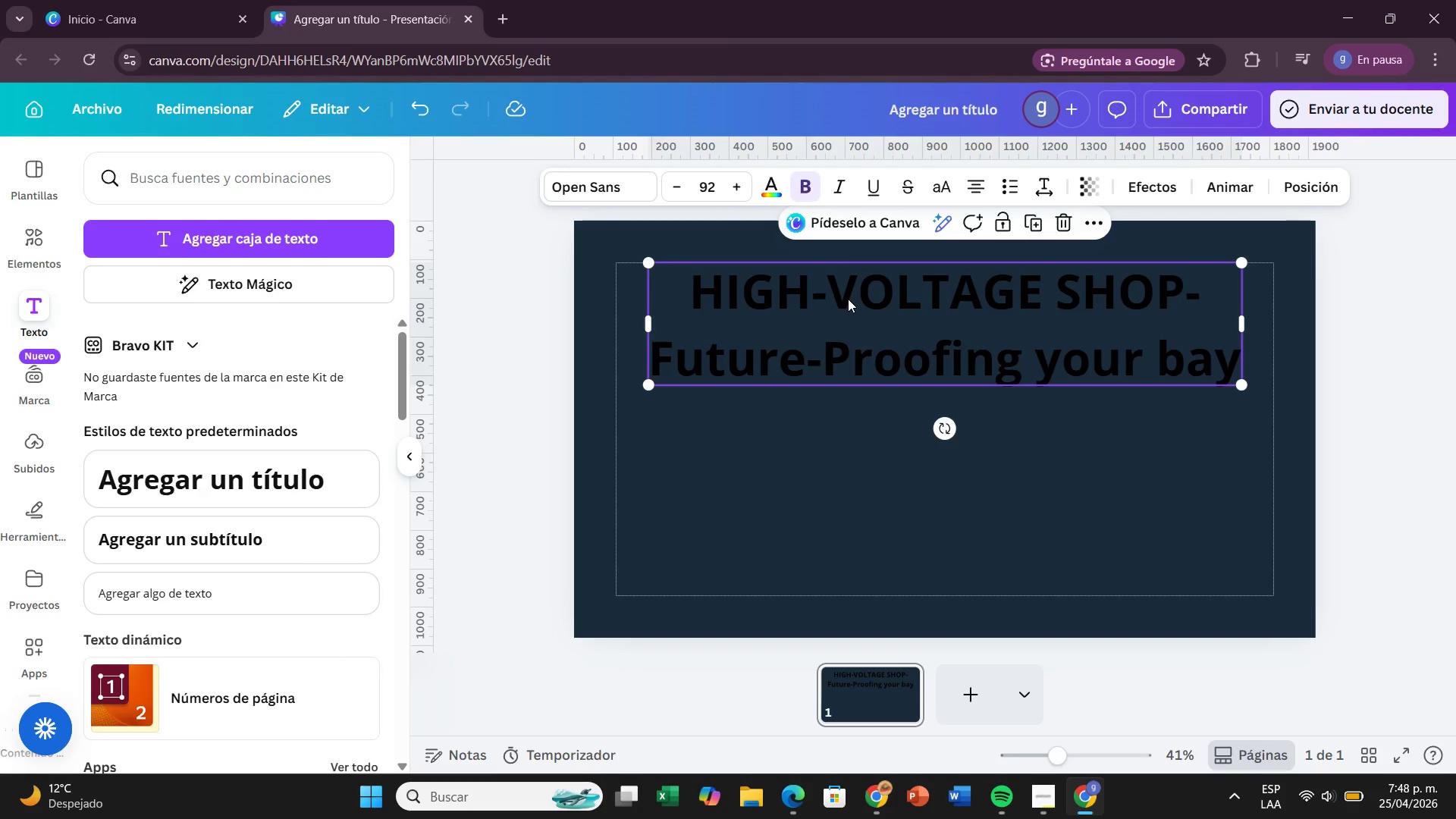 
wait(14.12)
 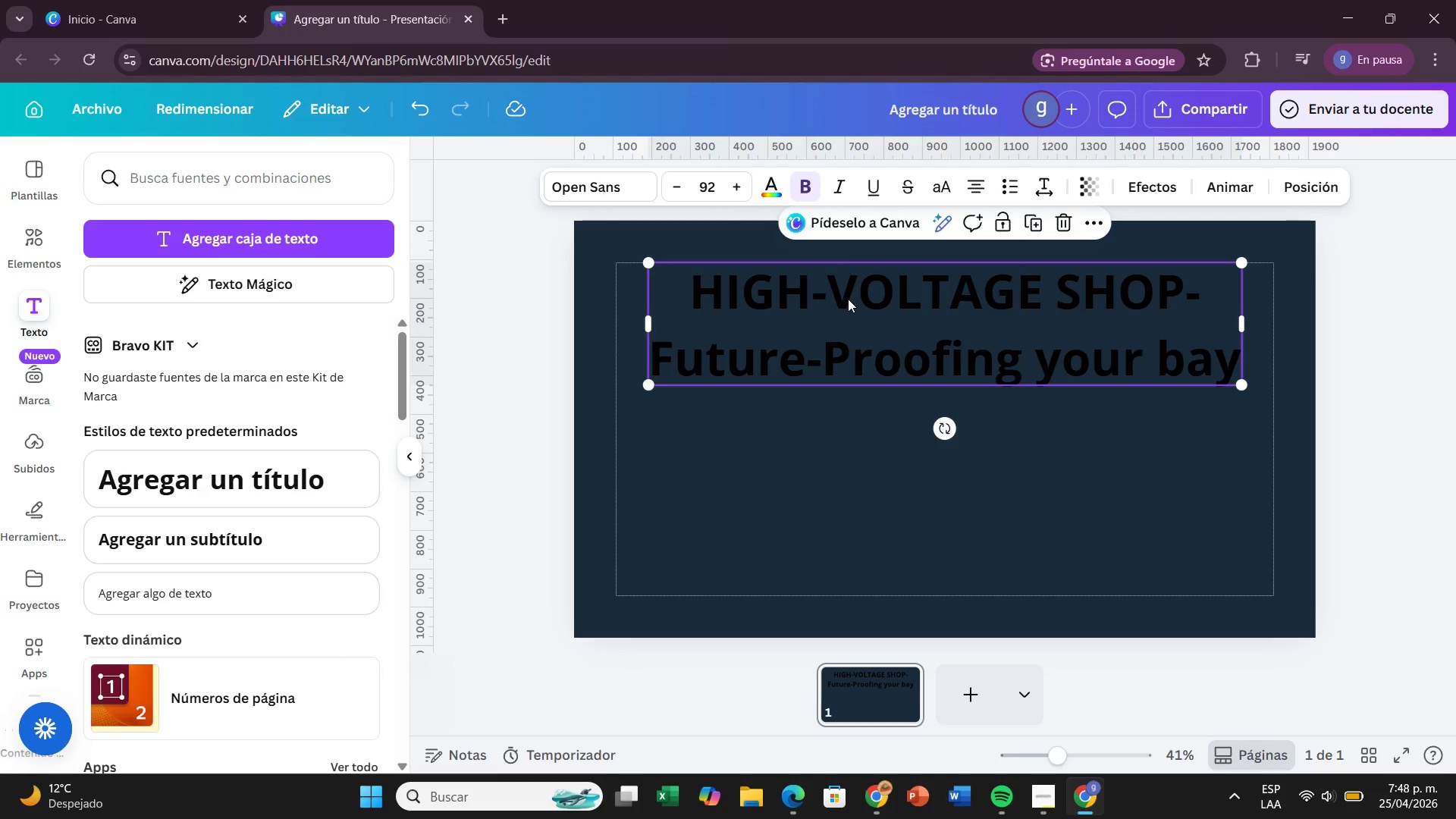 
left_click([601, 198])
 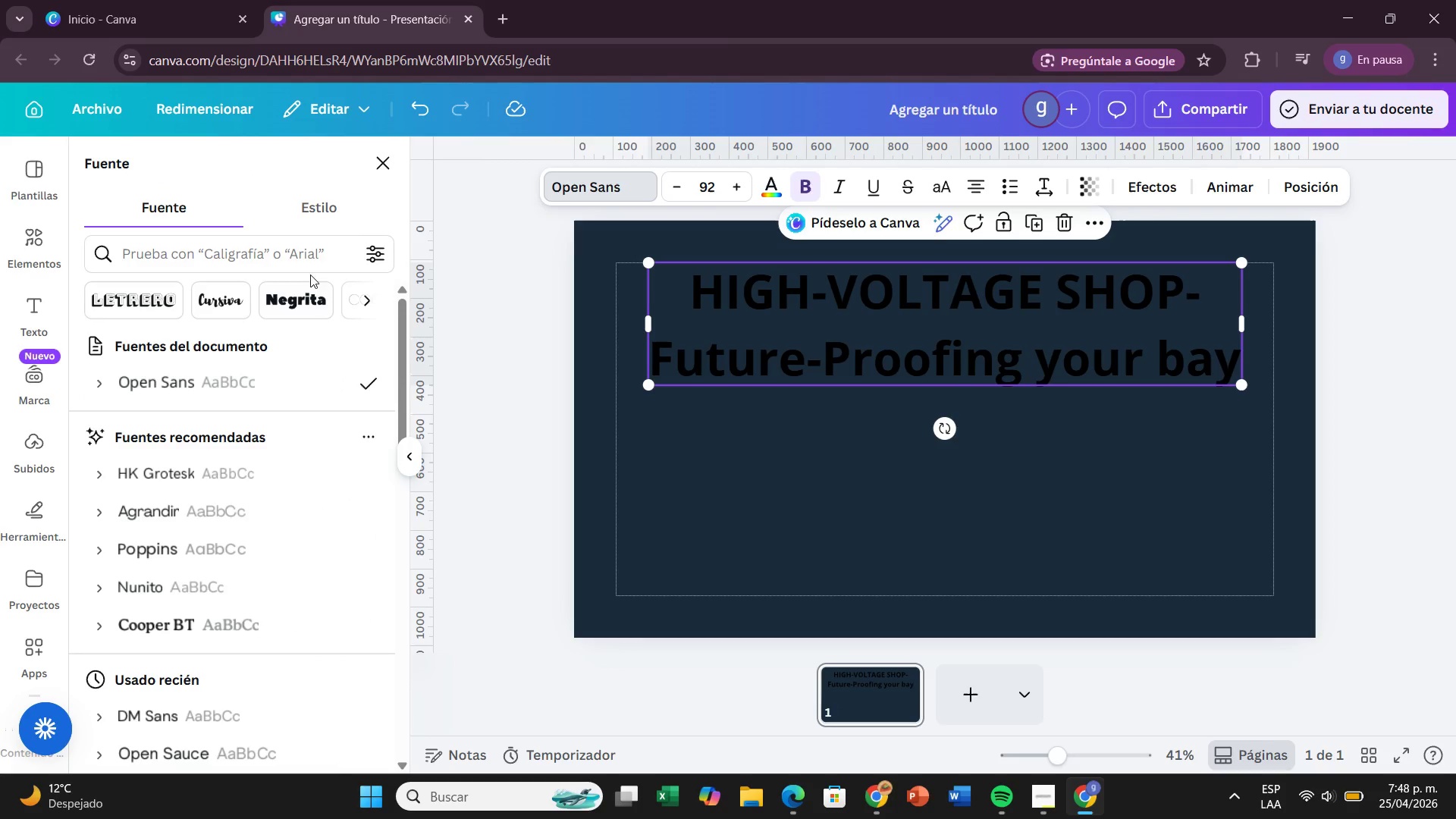 
left_click([322, 243])
 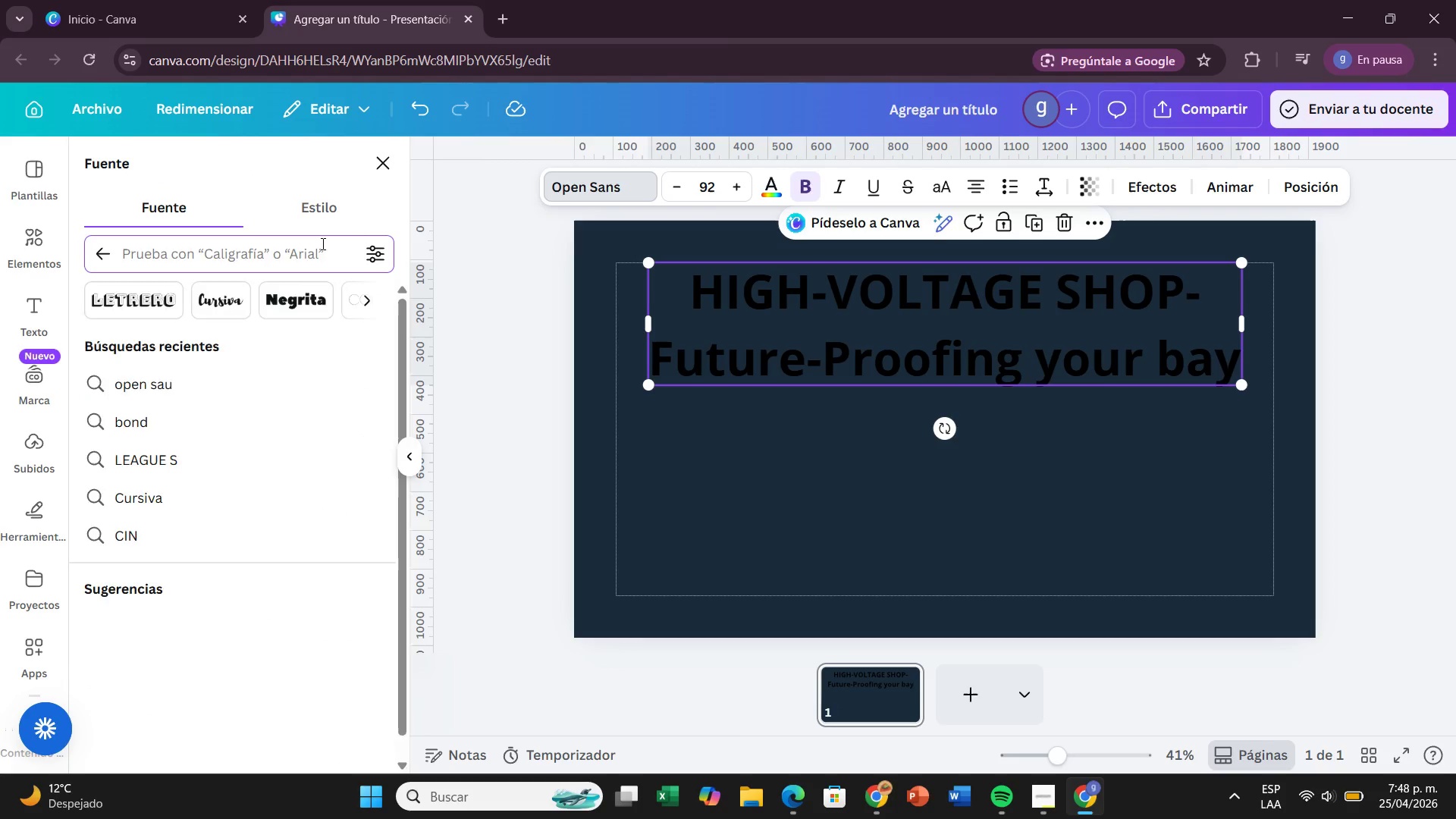 
type(lexend)
 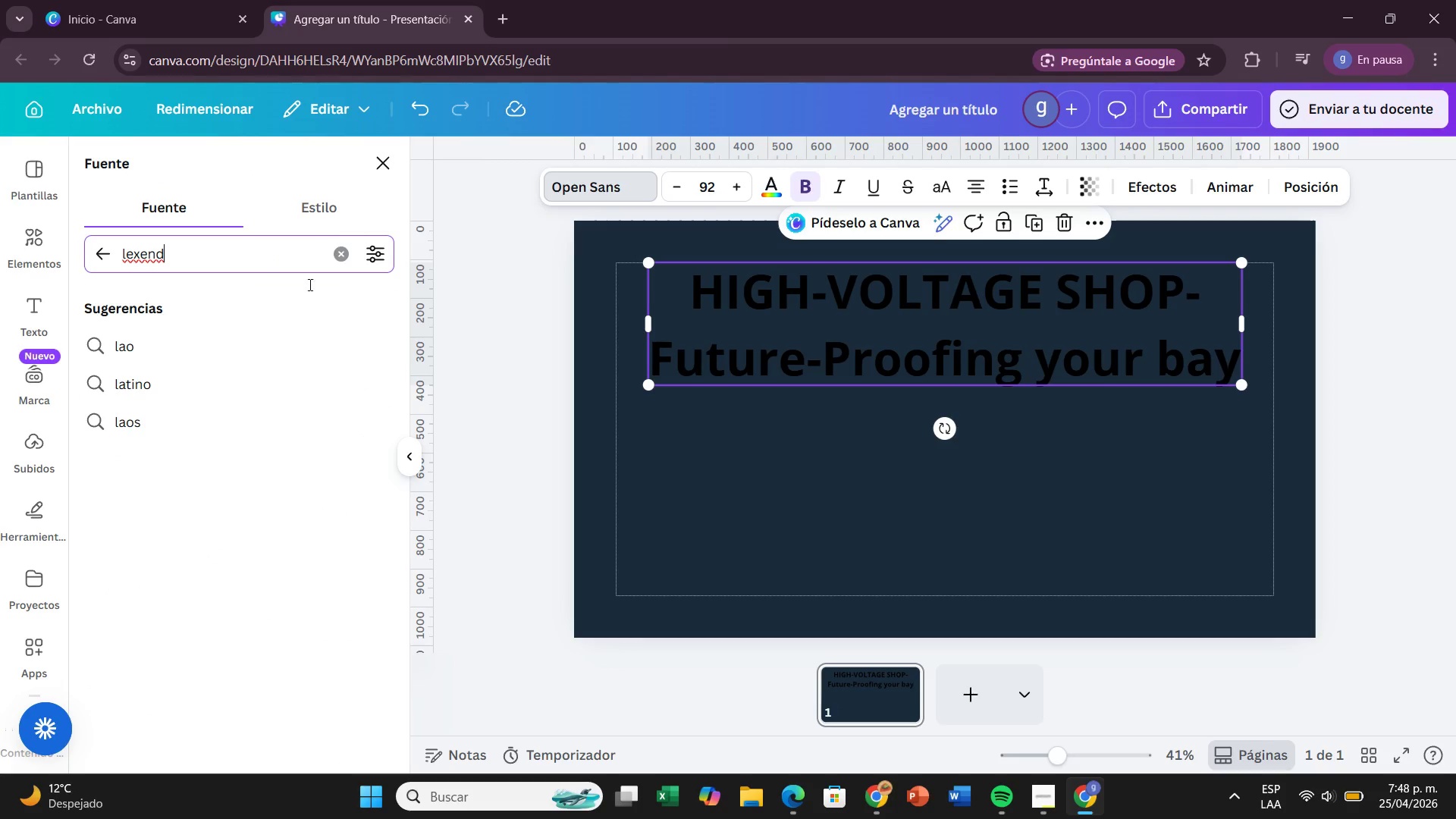 
mouse_move([309, 369])
 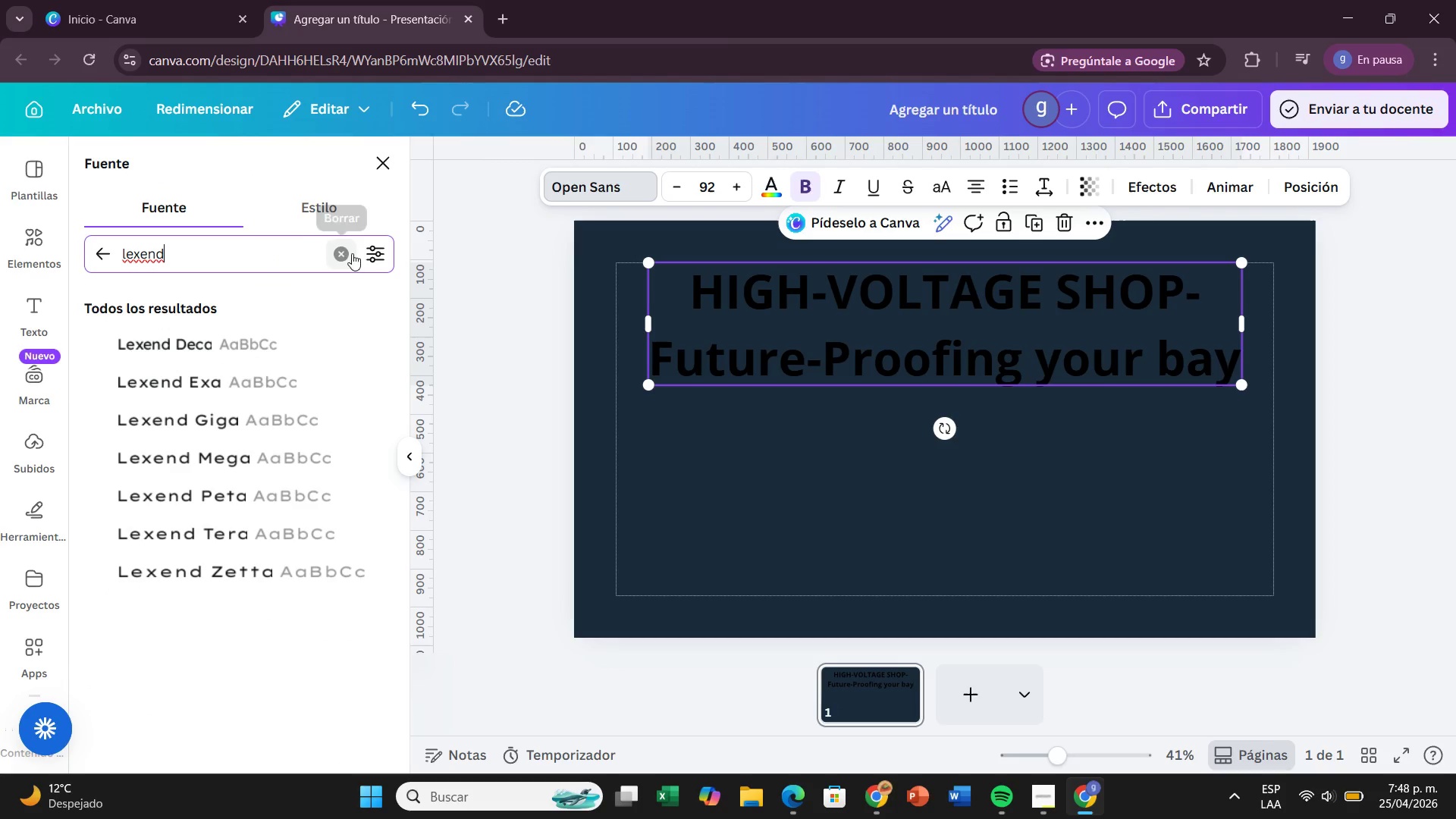 
left_click([340, 245])
 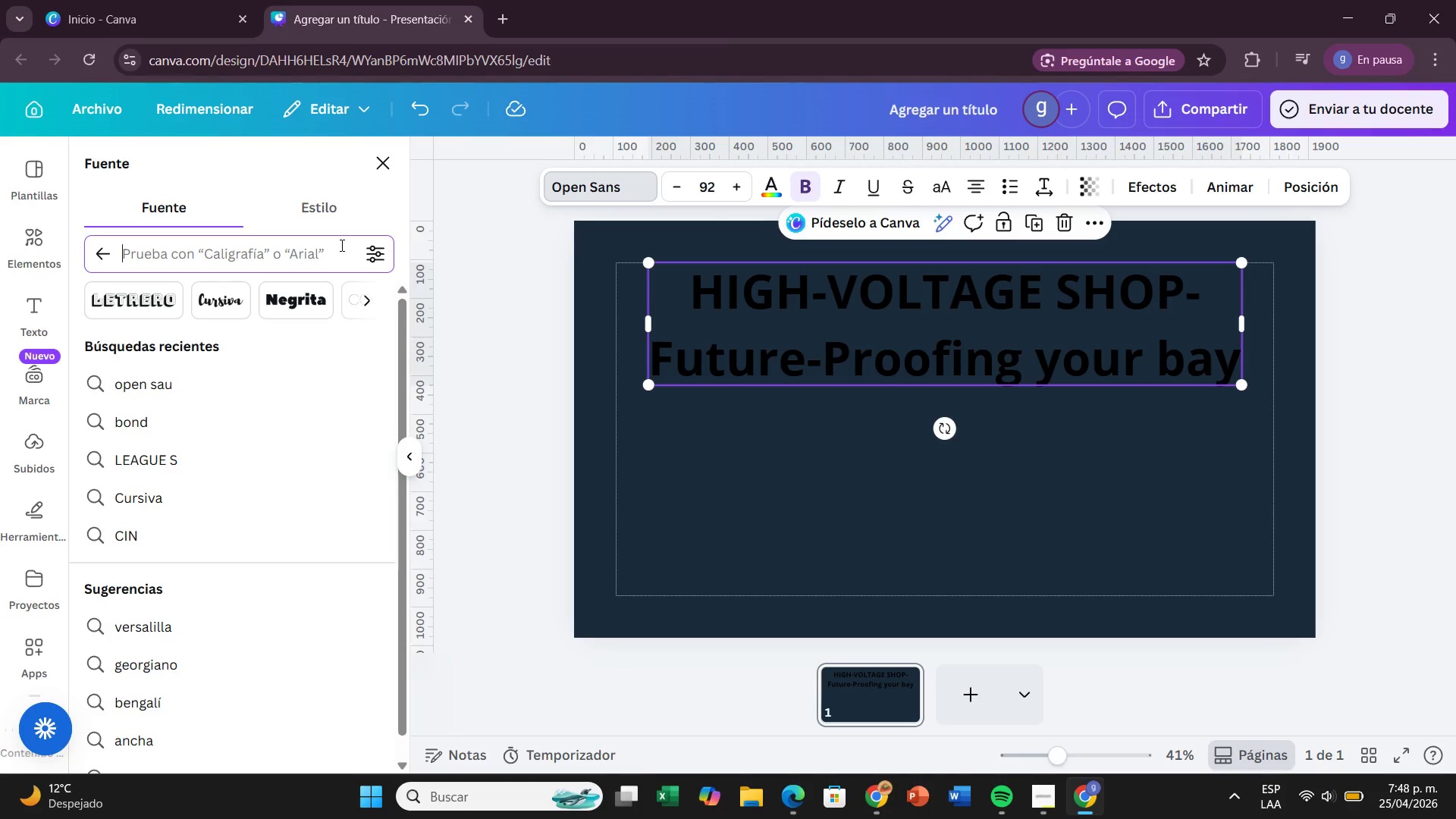 
type(monse)
 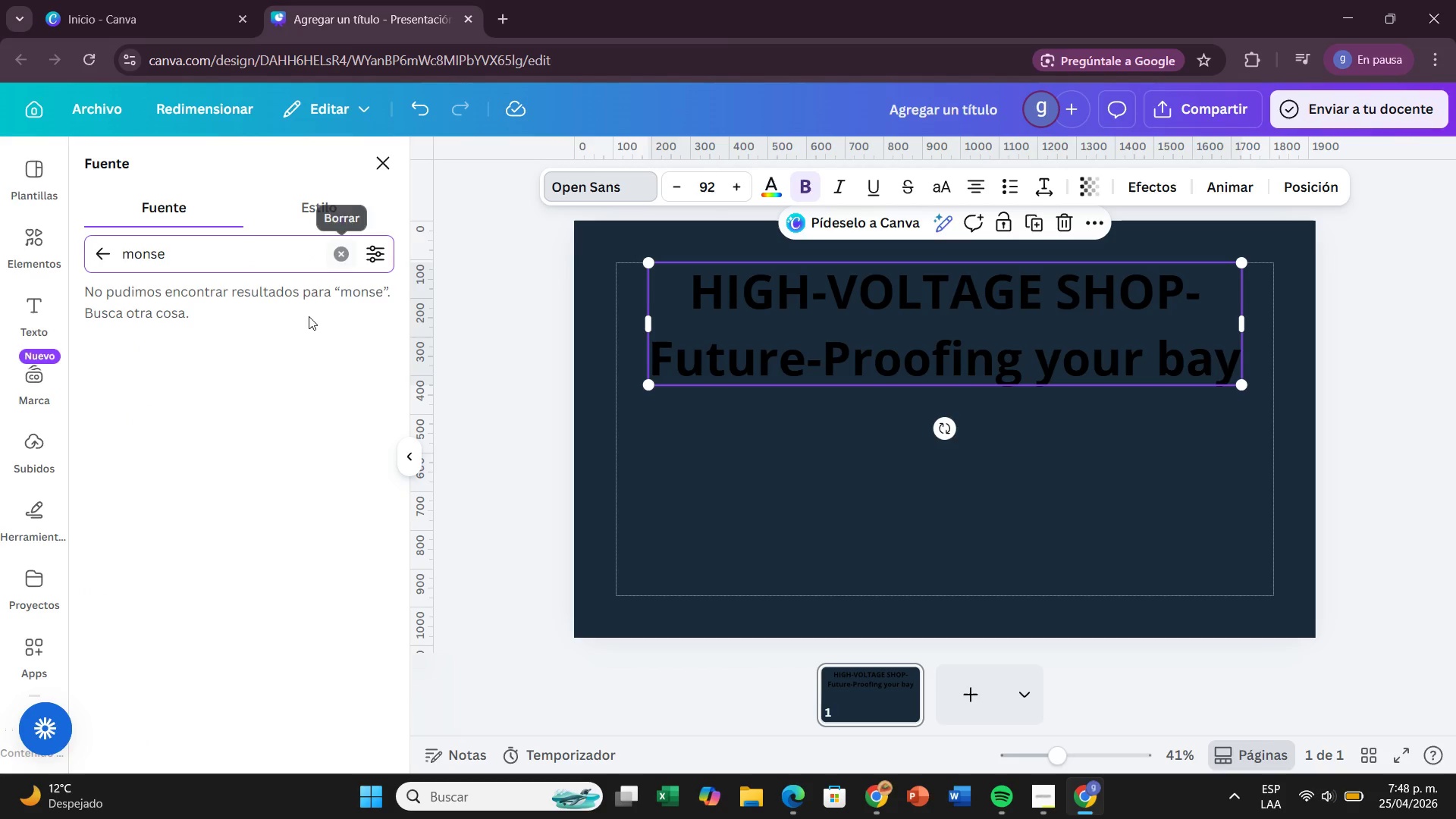 
type(rr)
 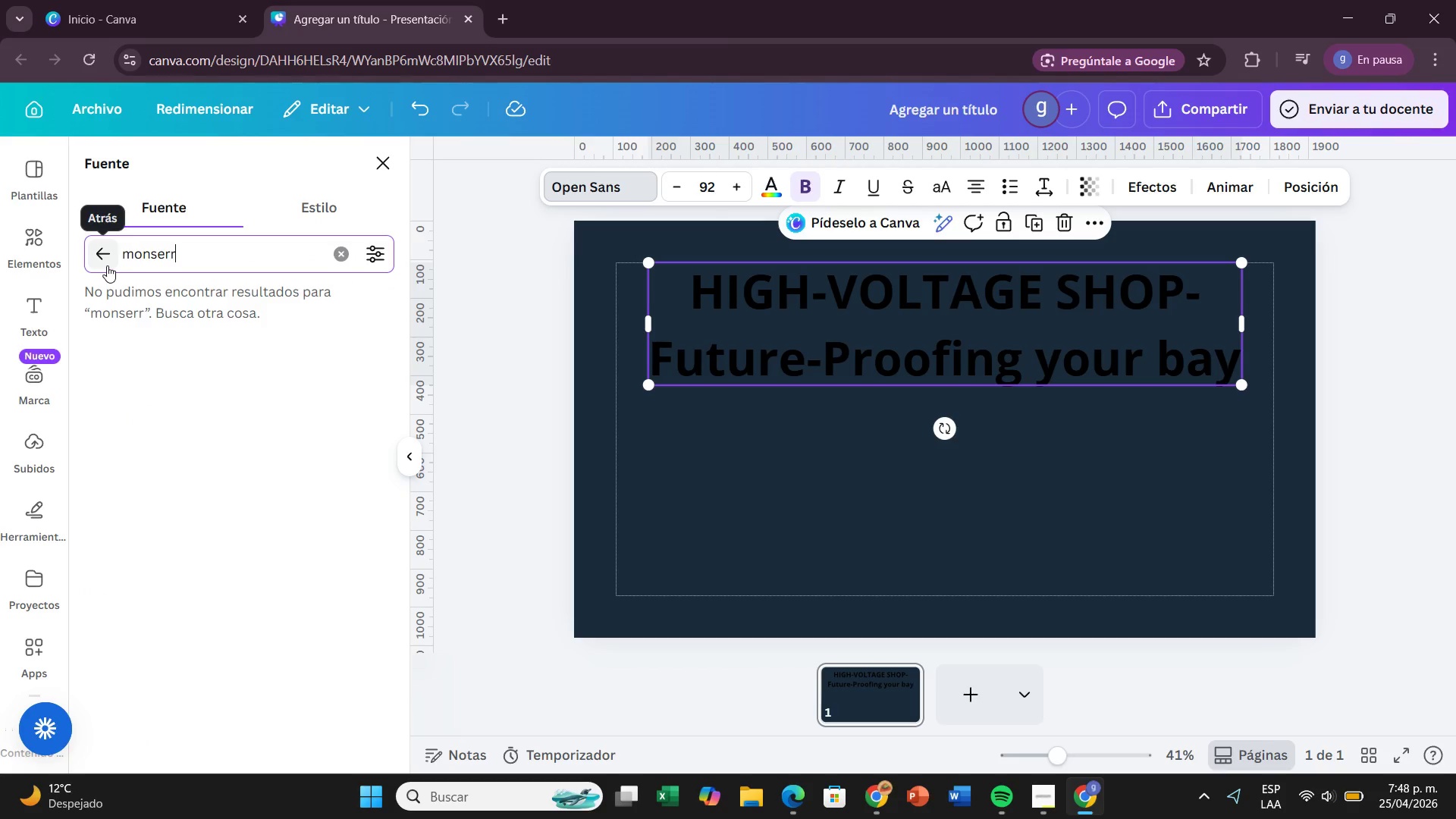 
key(Backspace)
 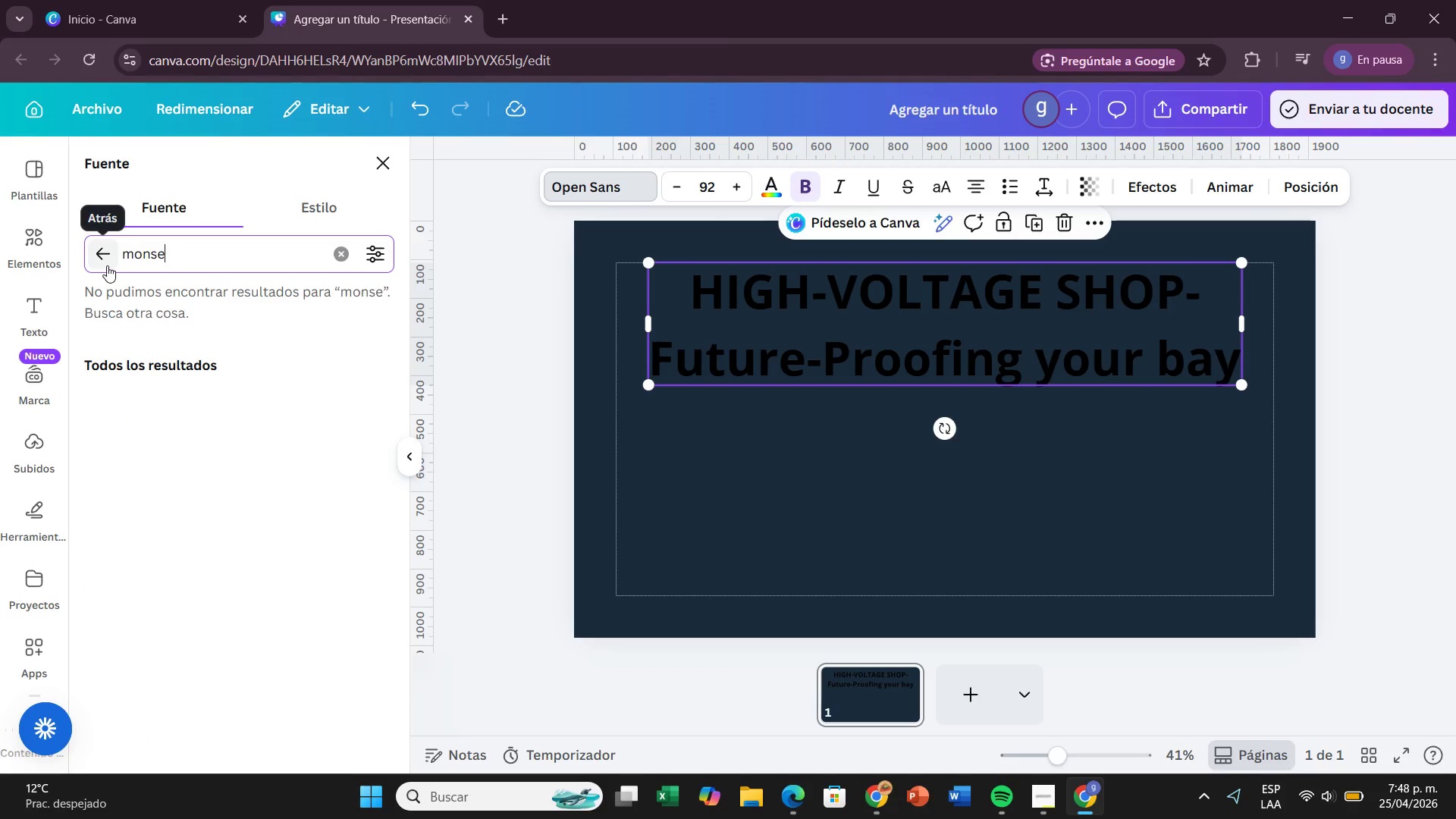 
key(Backspace)
 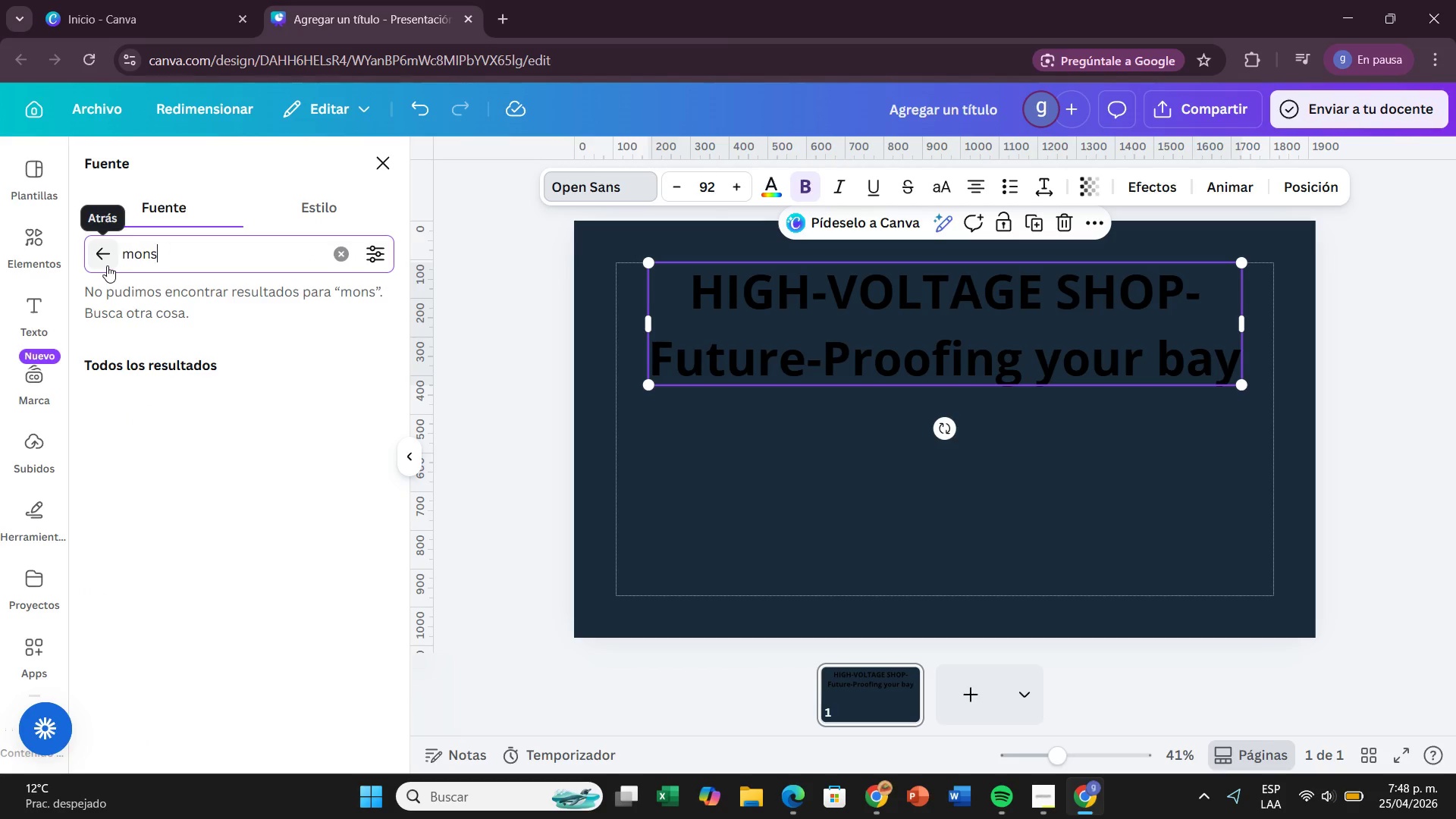 
key(Backspace)
 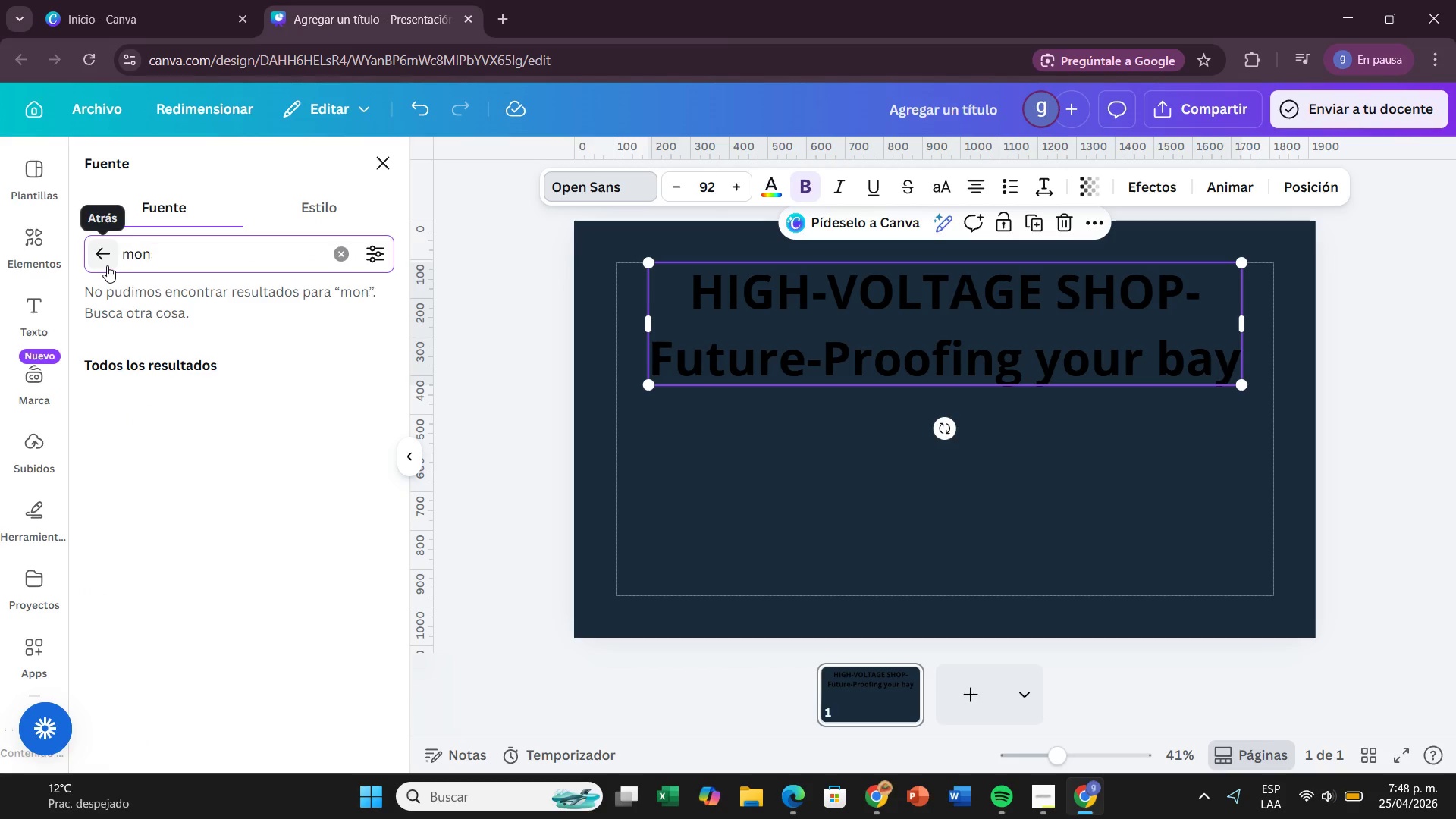 
key(Backspace)
 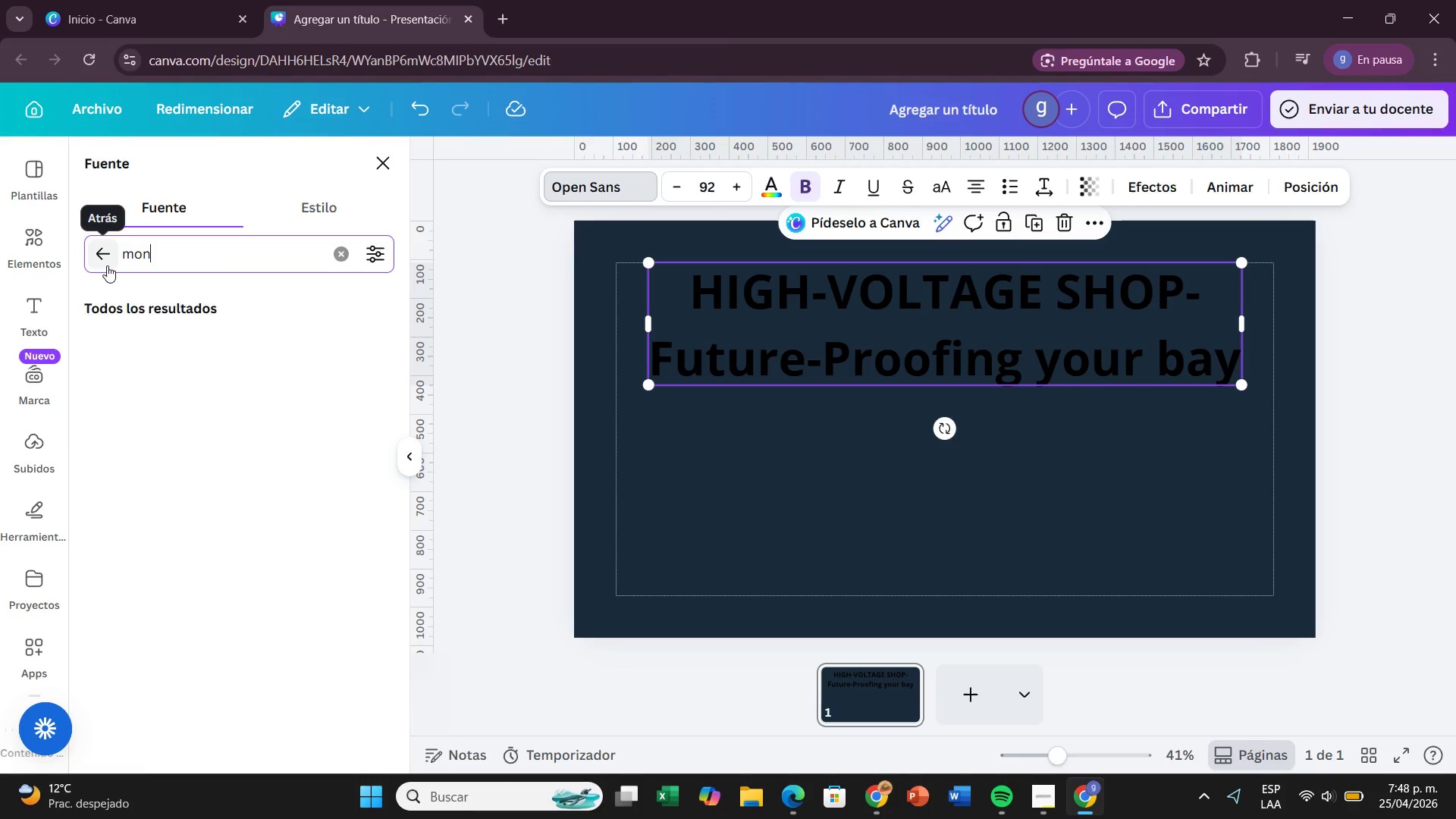 
key(T)
 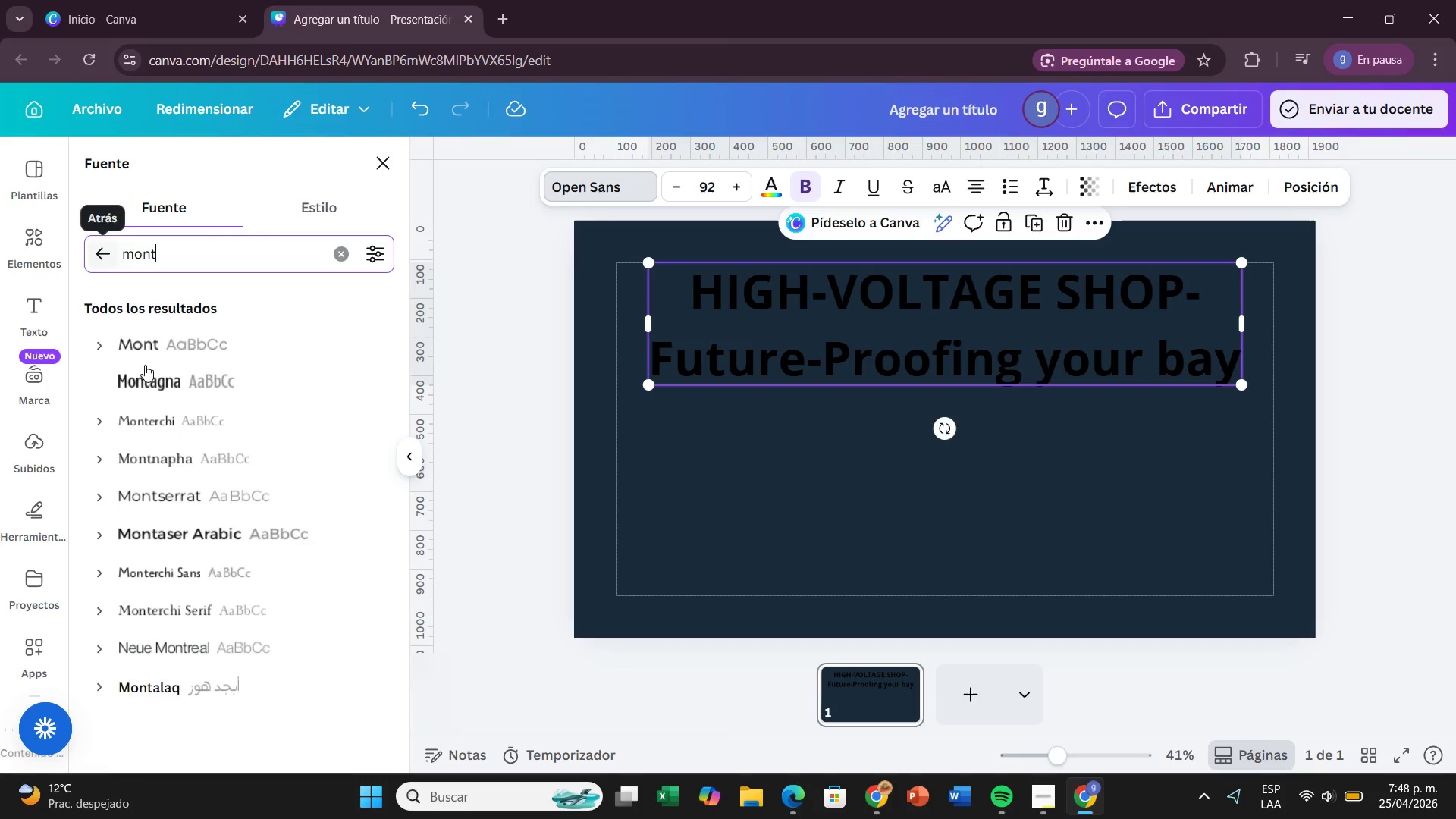 
key(S)
 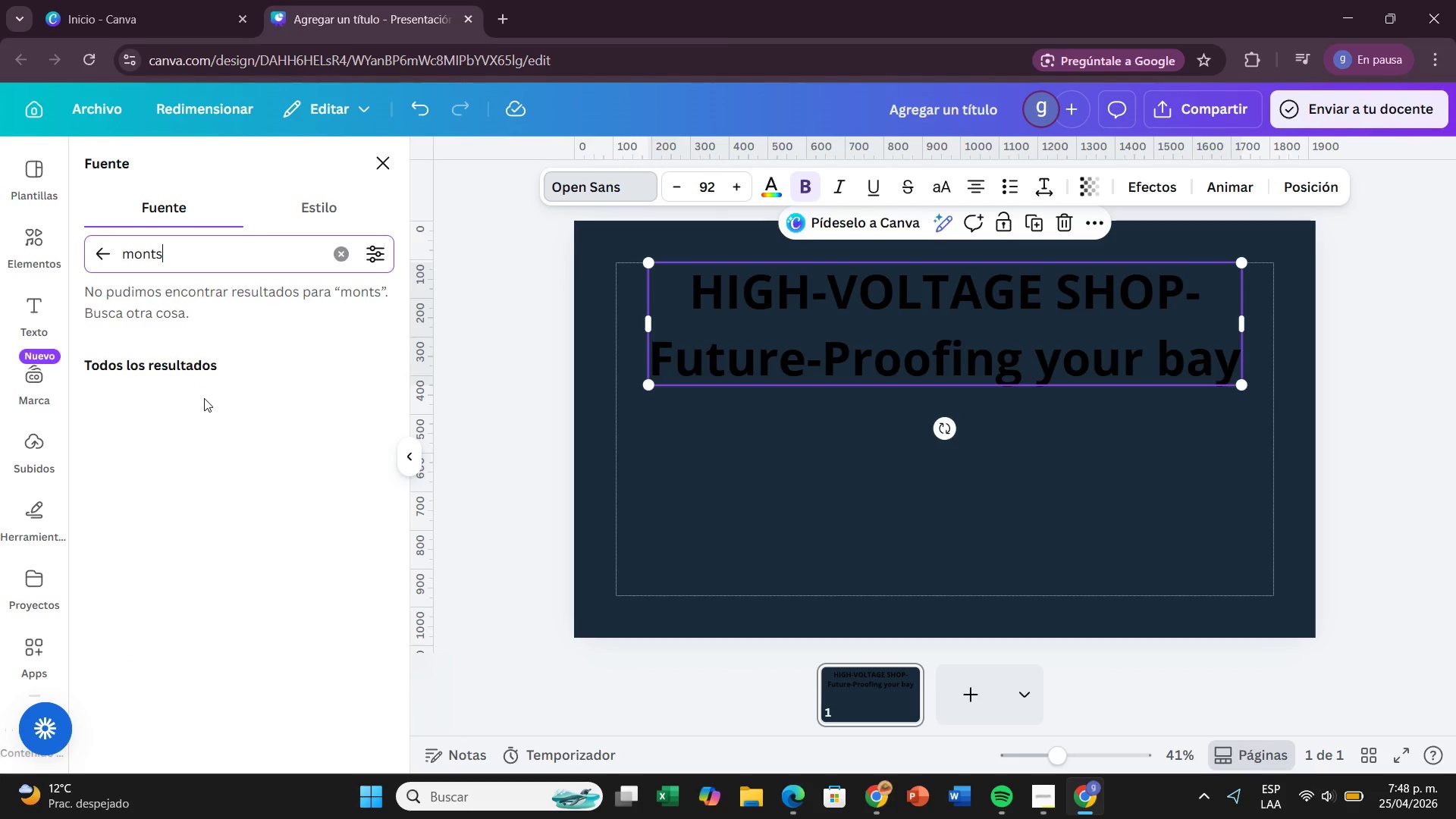 
mouse_move([202, 369])
 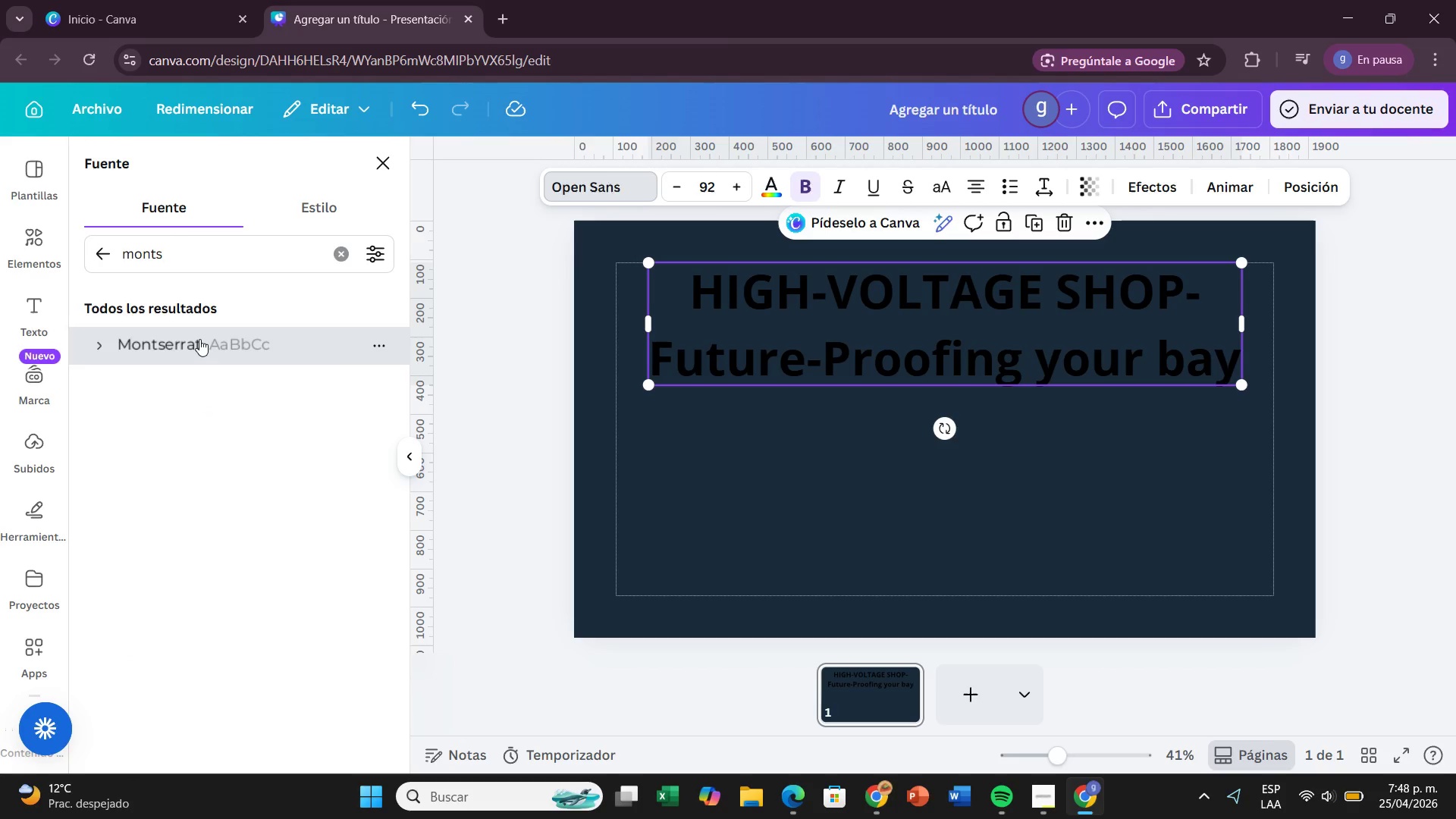 
left_click([199, 339])
 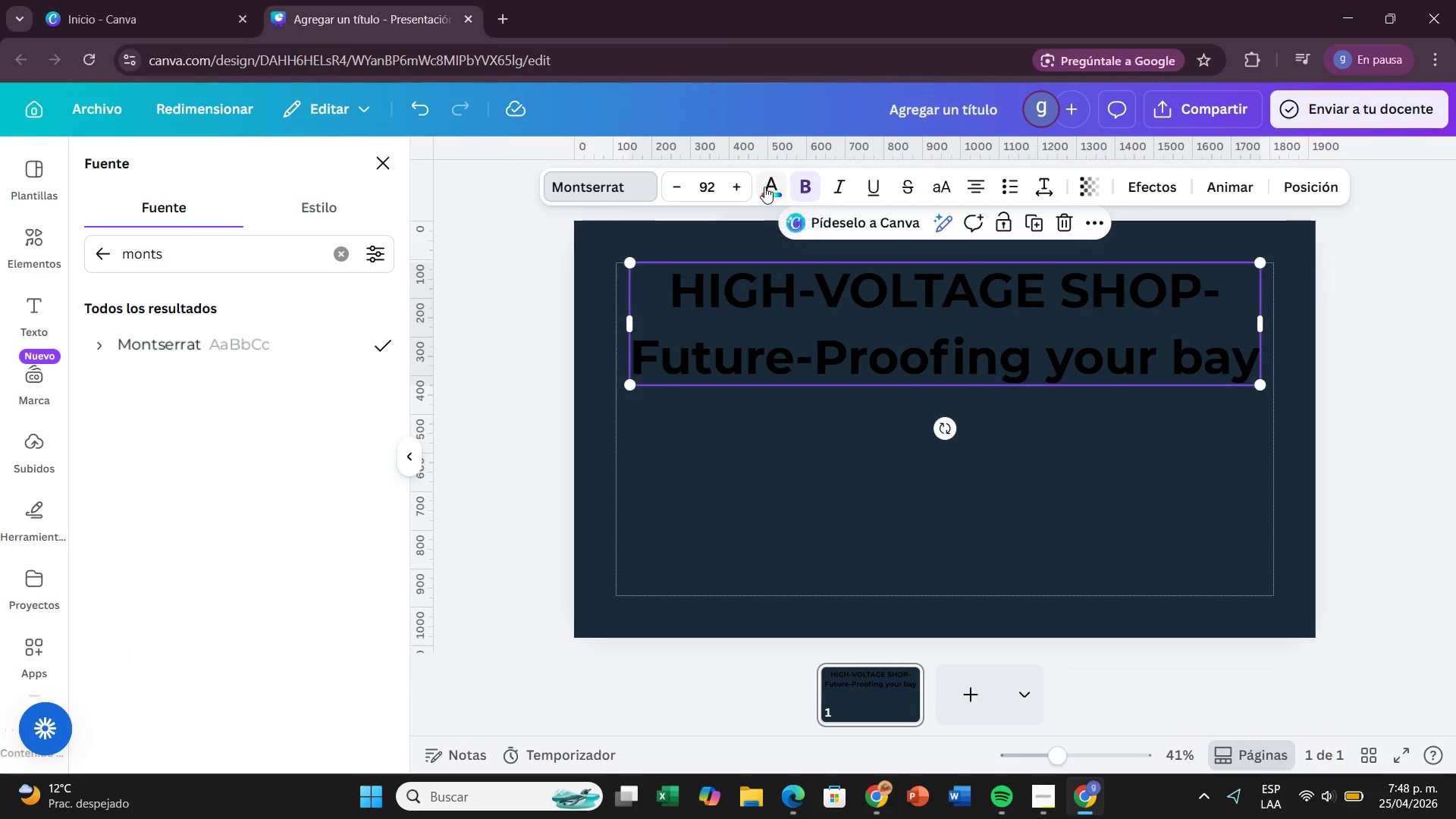 
mouse_move([786, 190])
 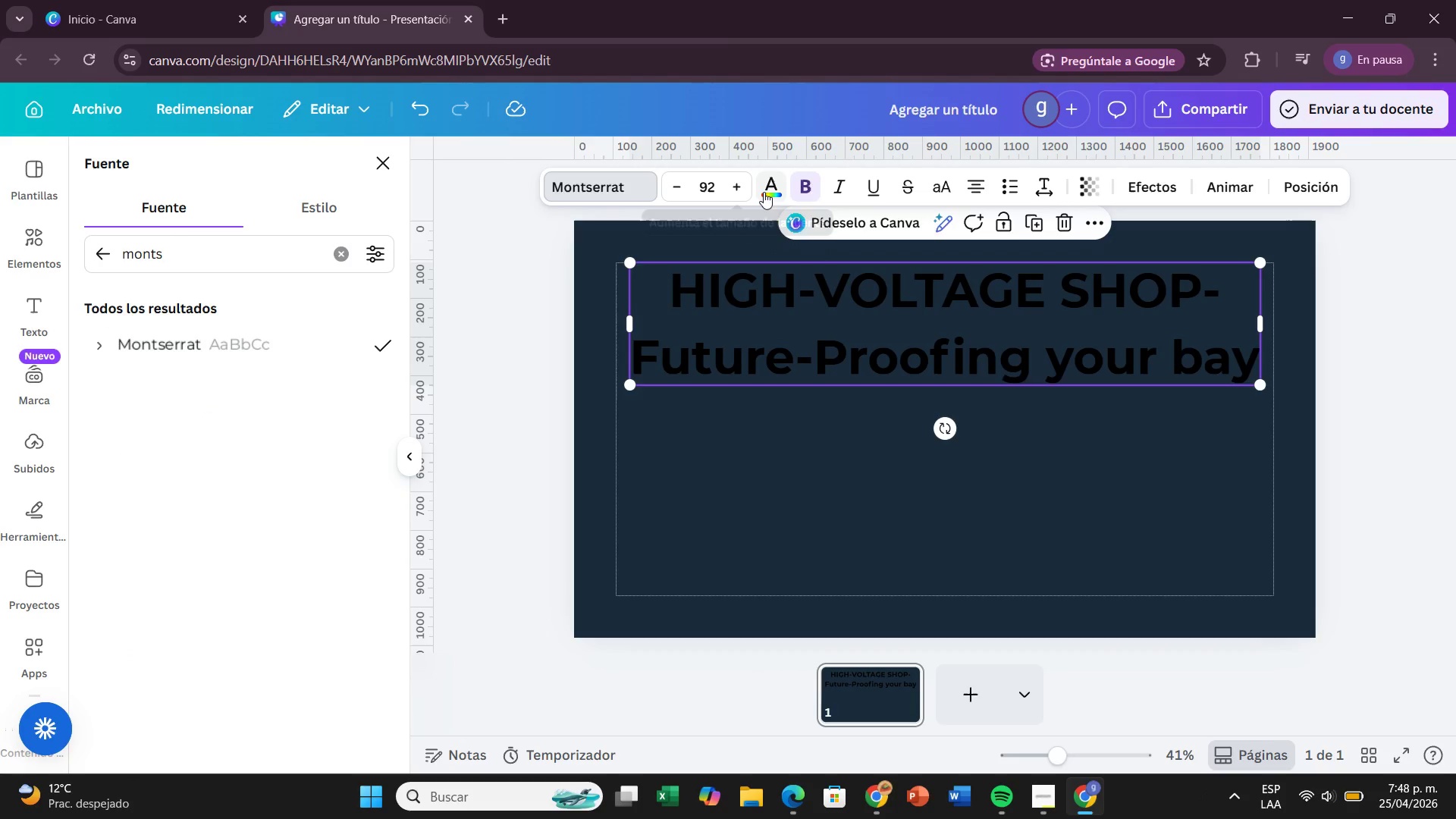 
left_click([764, 192])
 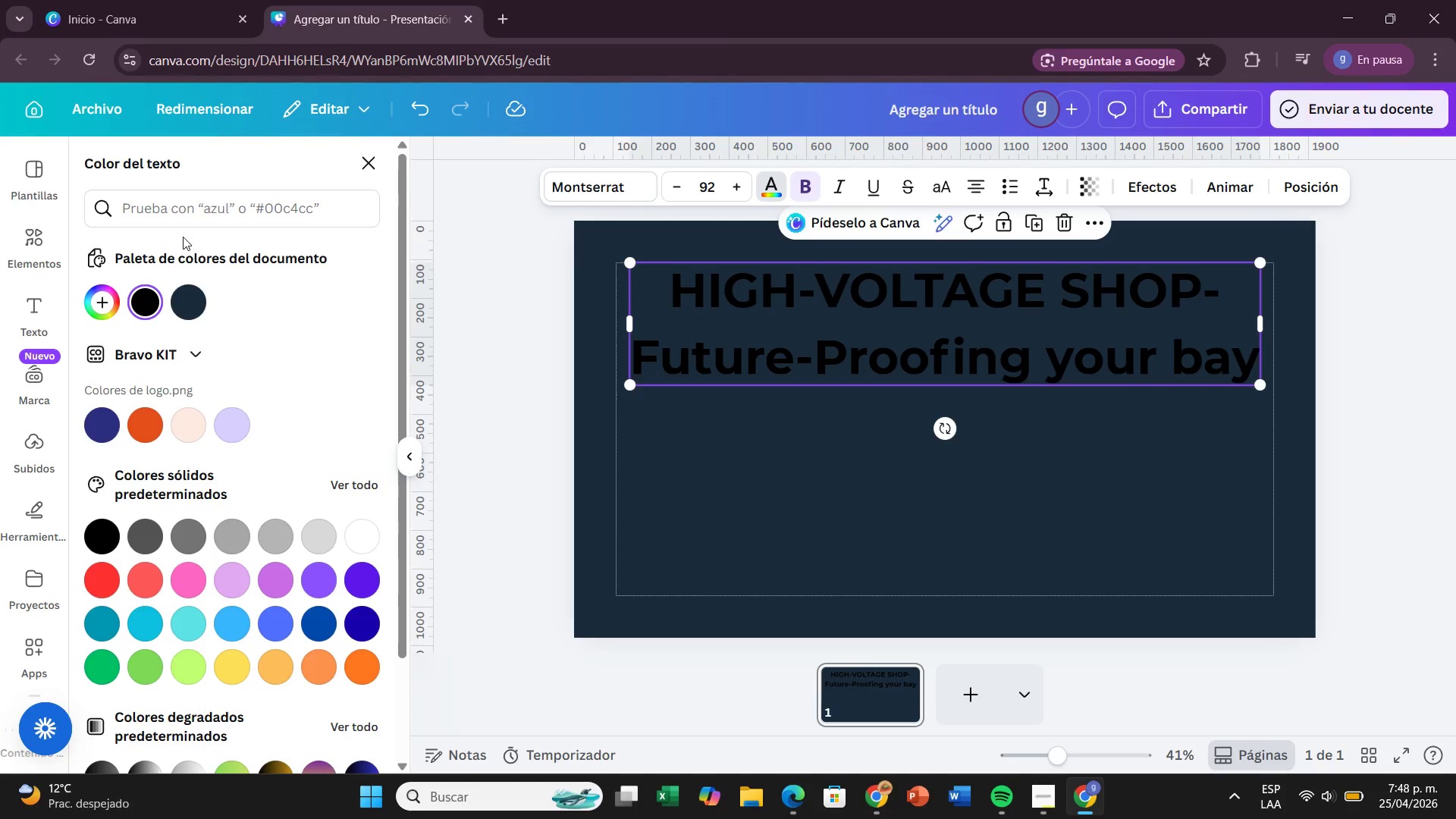 
left_click([111, 296])
 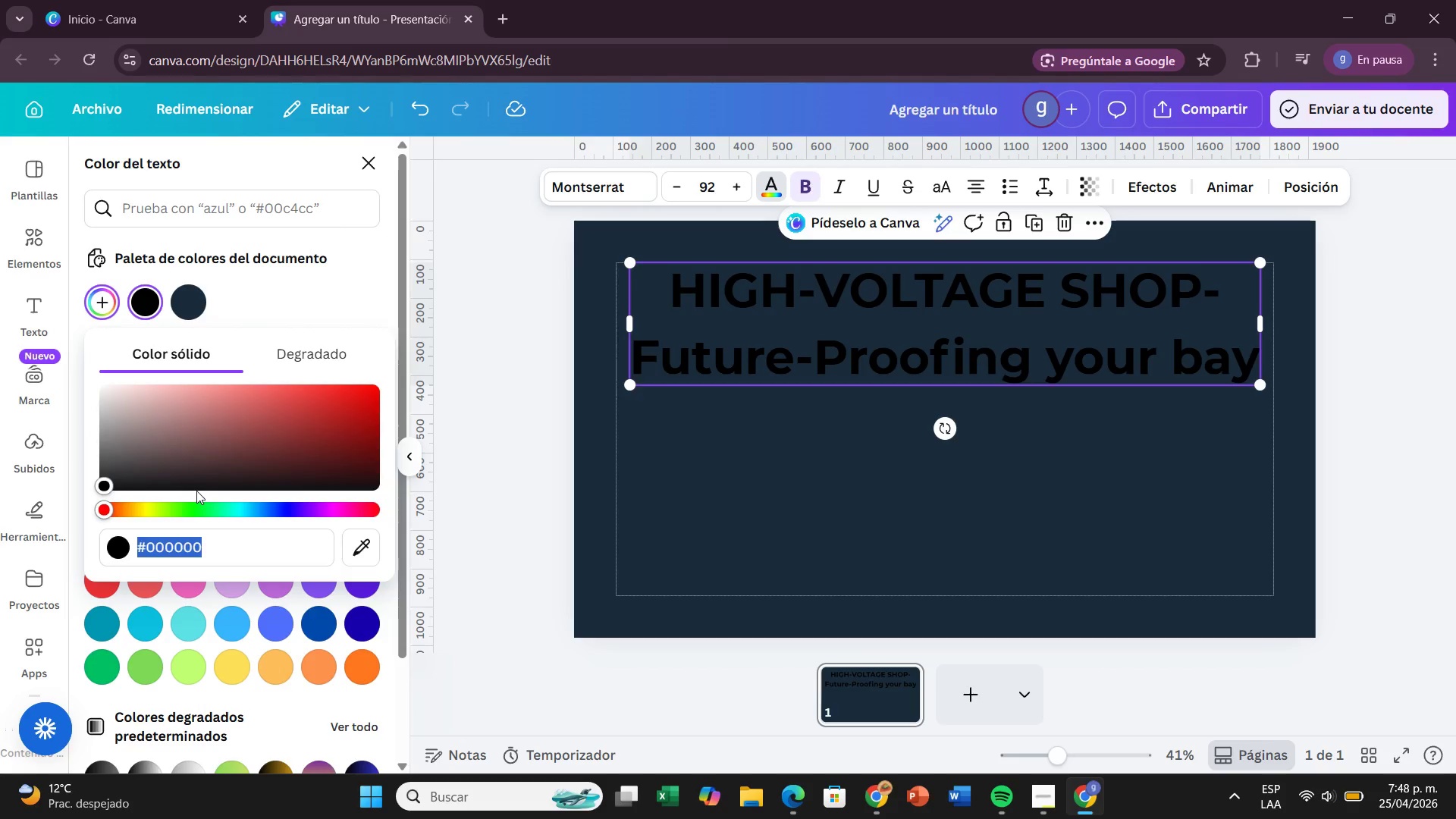 
key(Backspace)
type(708090)
 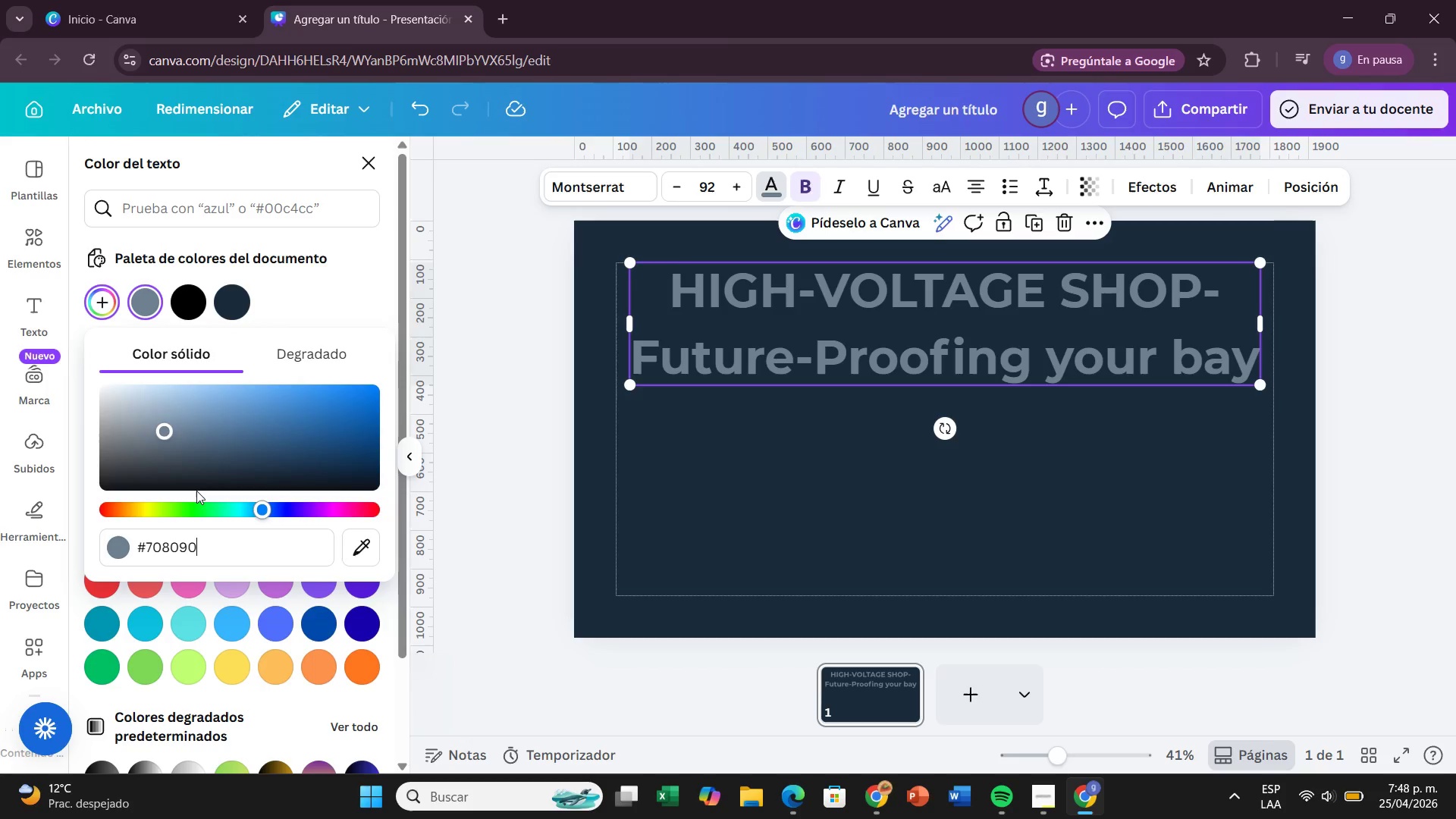 
key(Enter)
 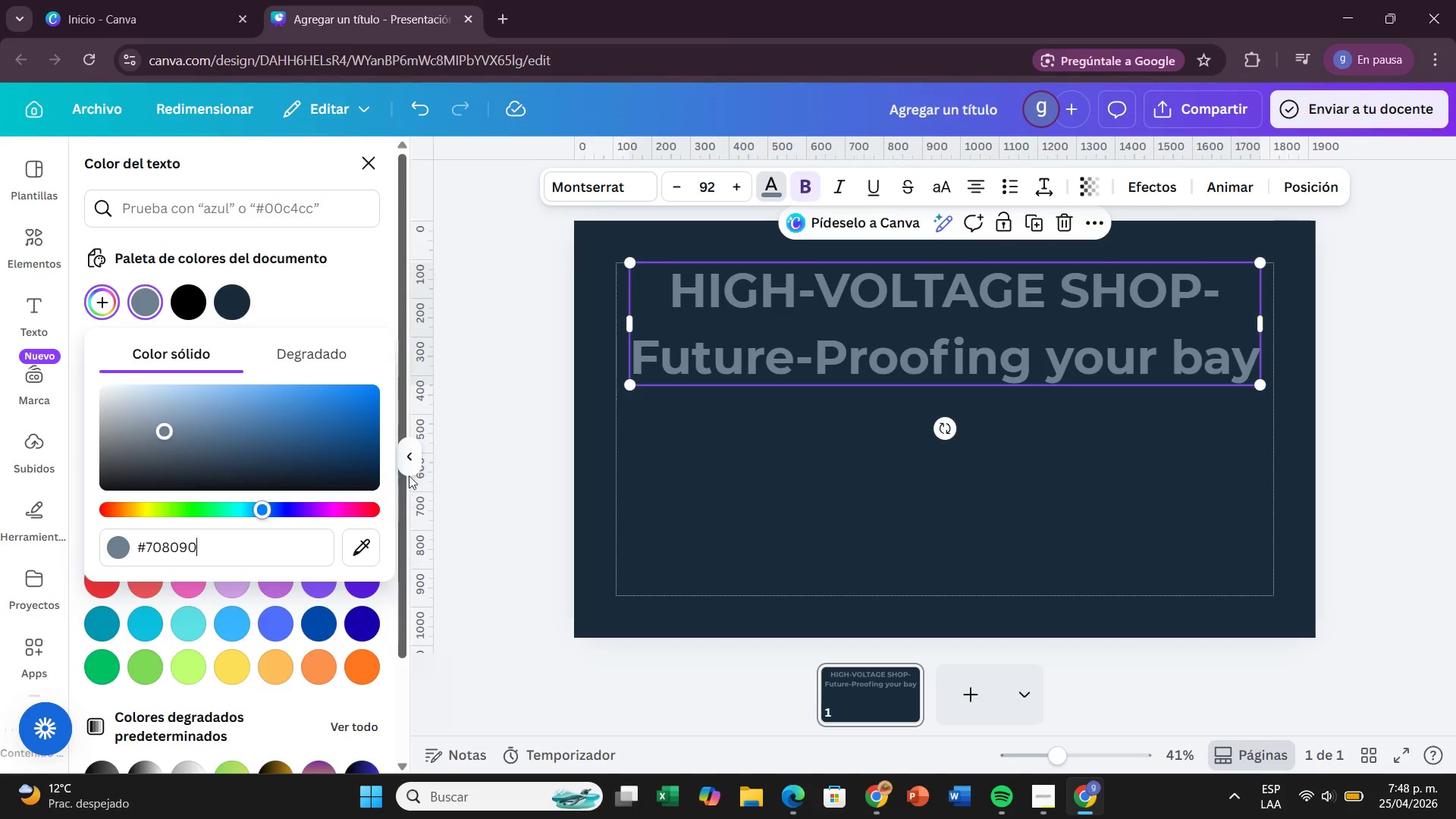 
left_click([412, 457])
 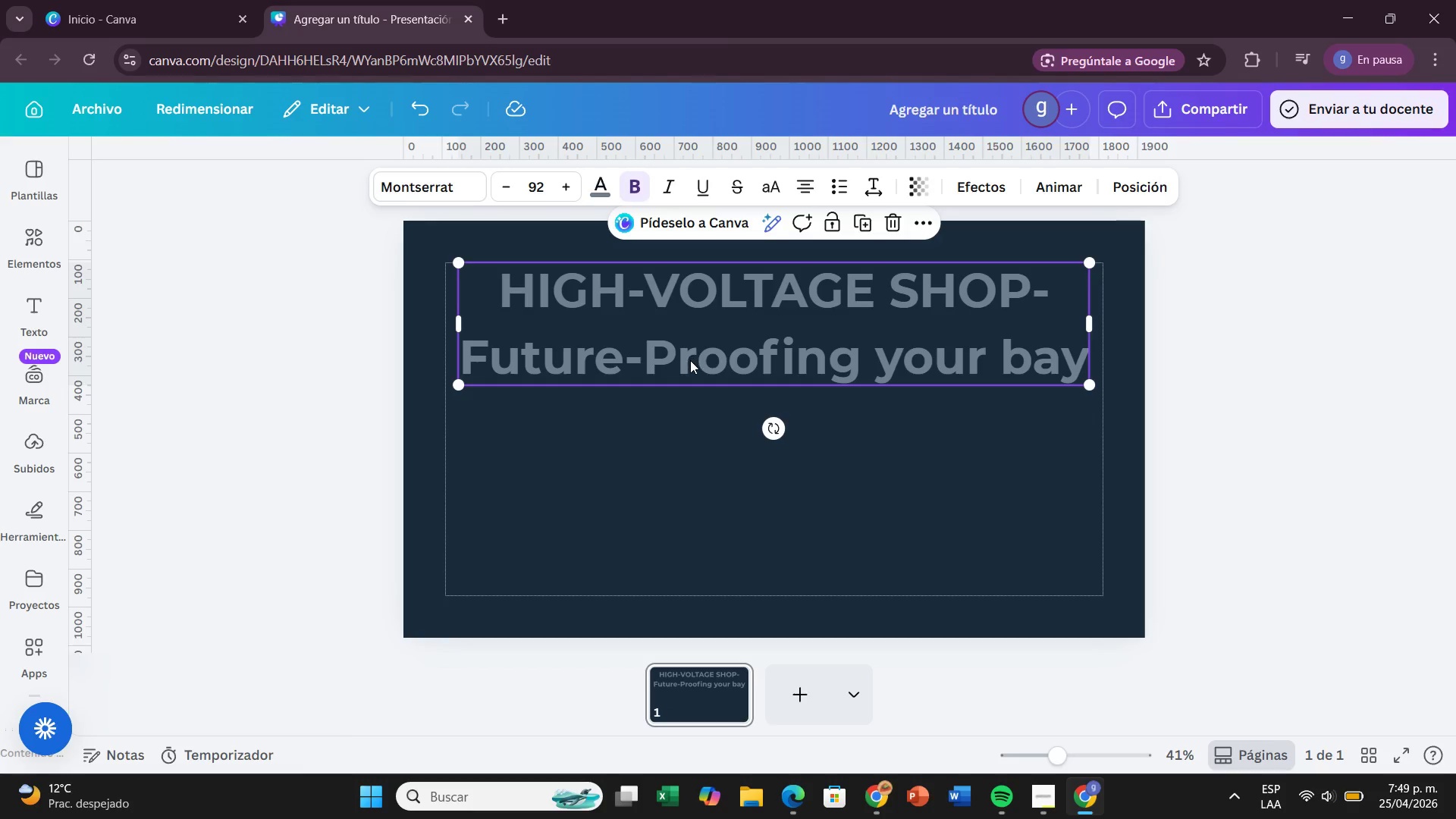 
left_click_drag(start_coordinate=[690, 360], to_coordinate=[686, 357])
 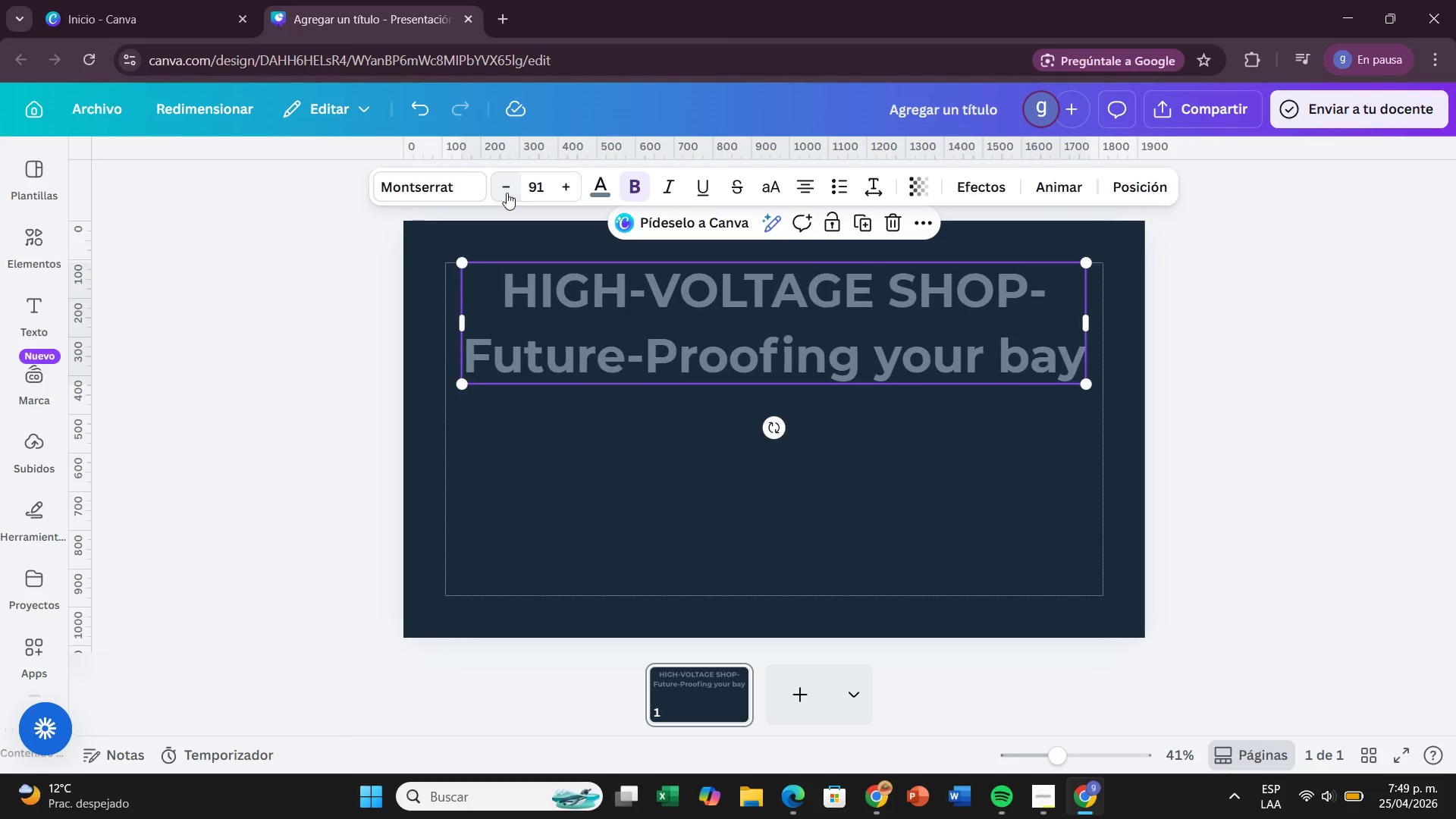 
left_click([507, 193])
 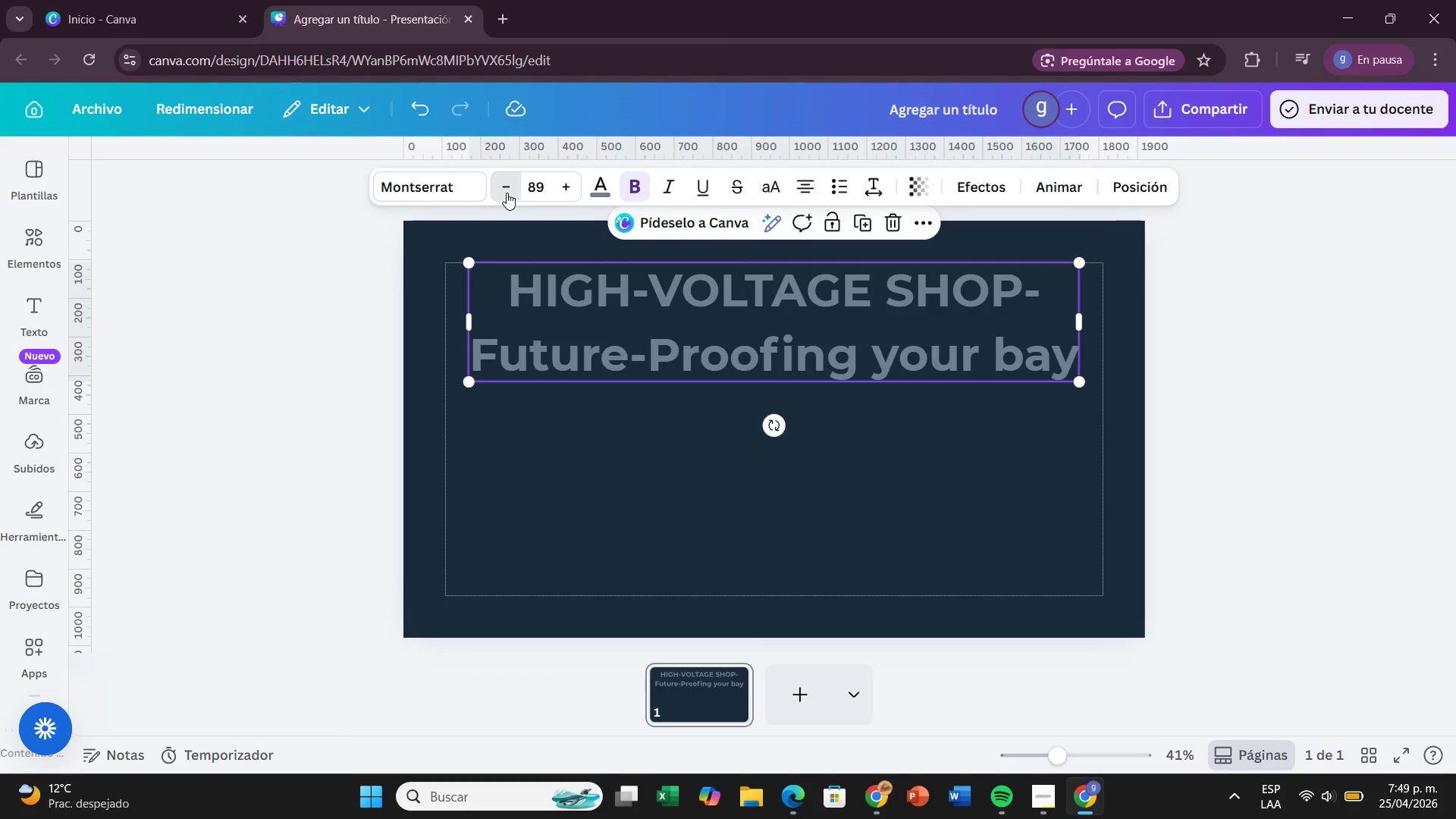 
left_click([507, 193])
 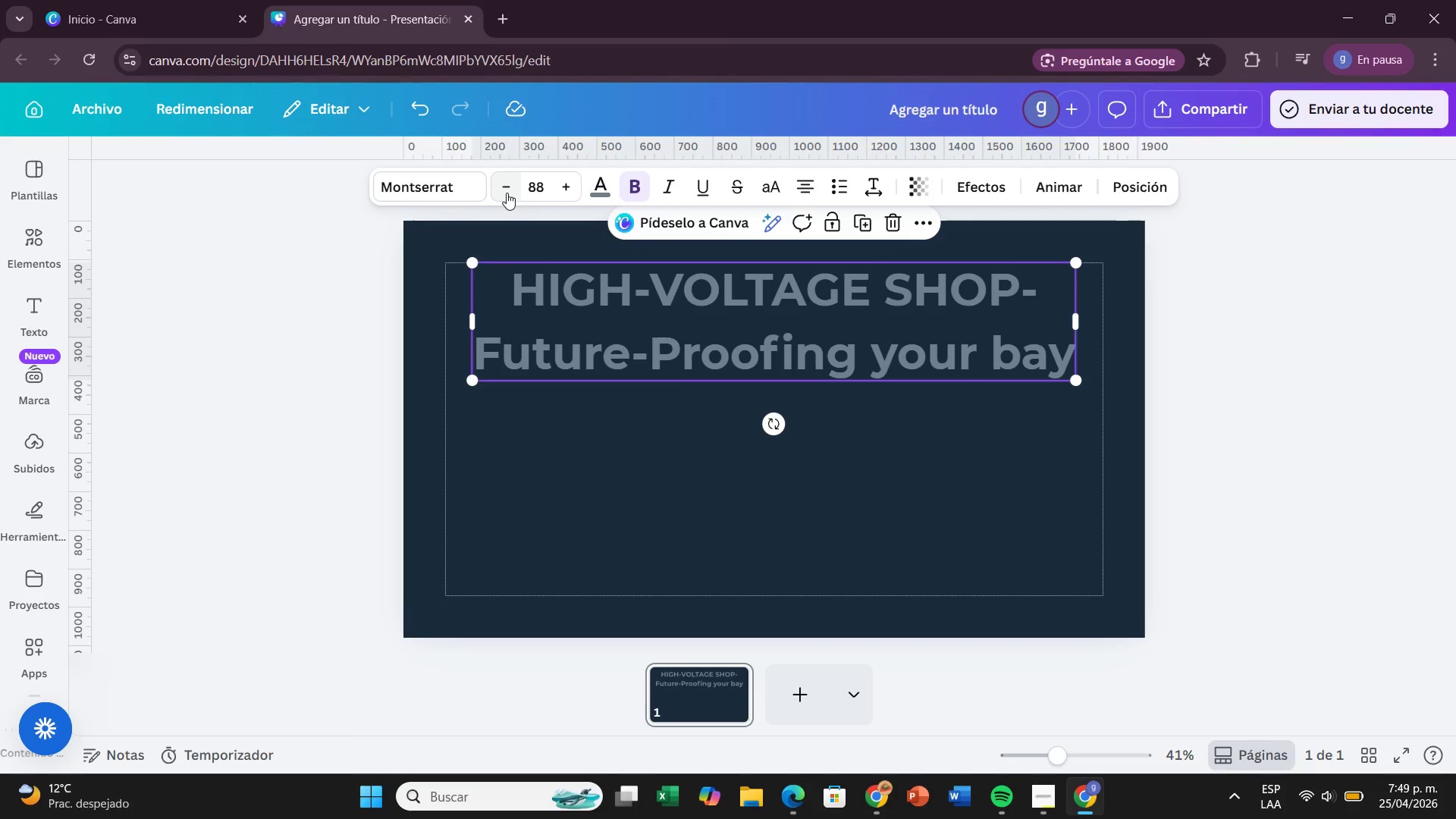 
wait(33.92)
 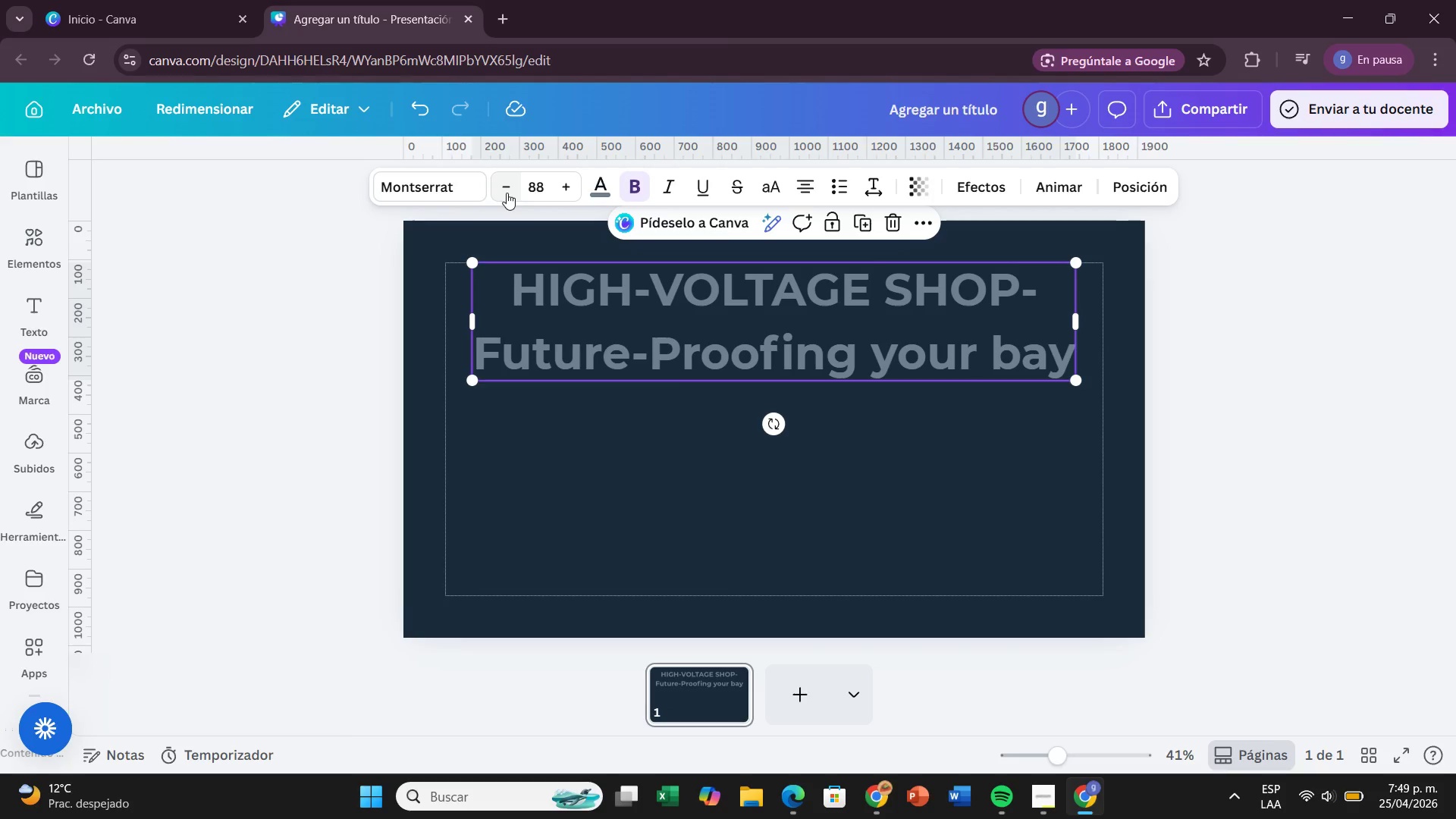 
left_click([521, 446])
 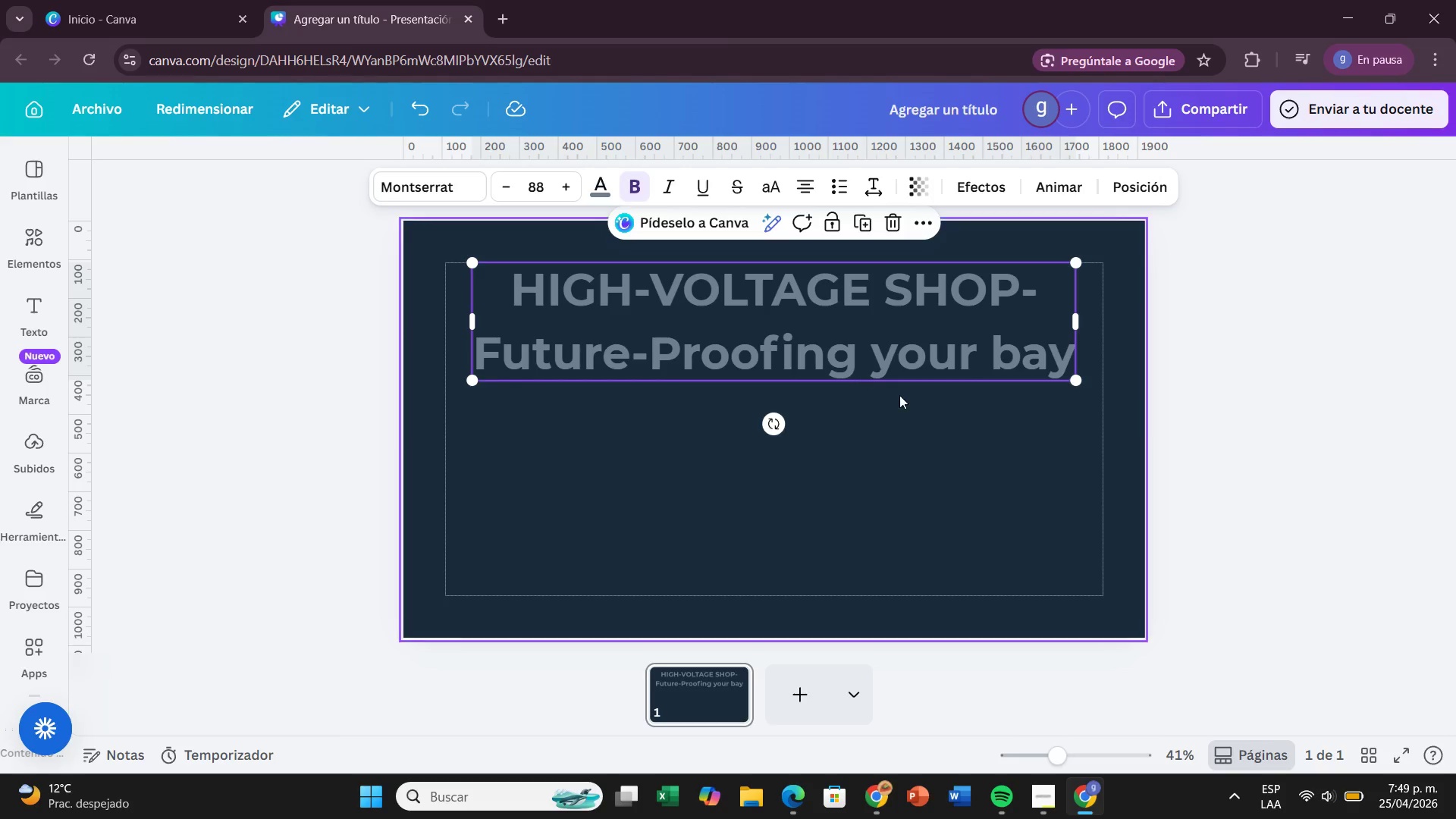 
wait(25.72)
 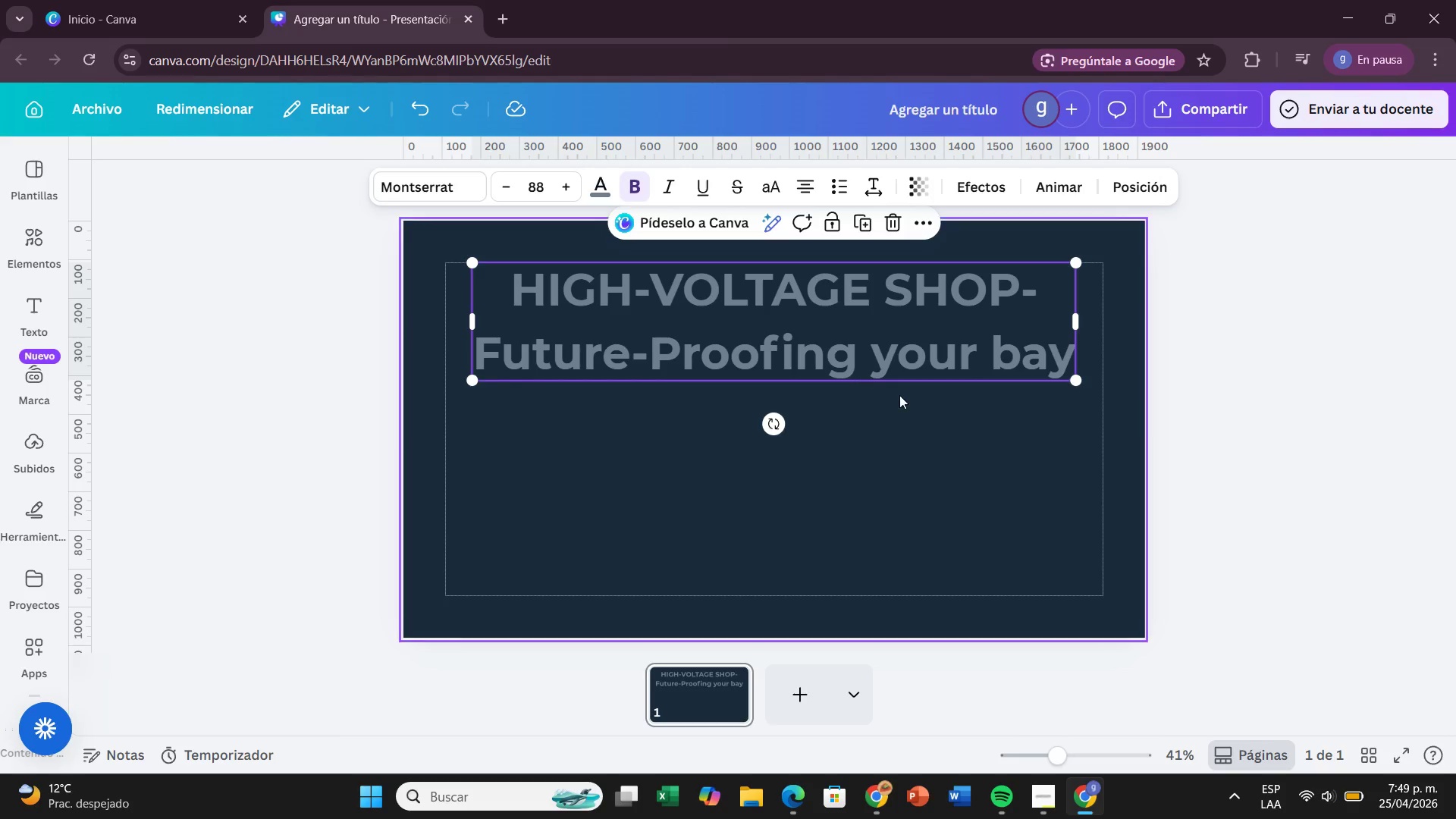 
double_click([848, 370])
 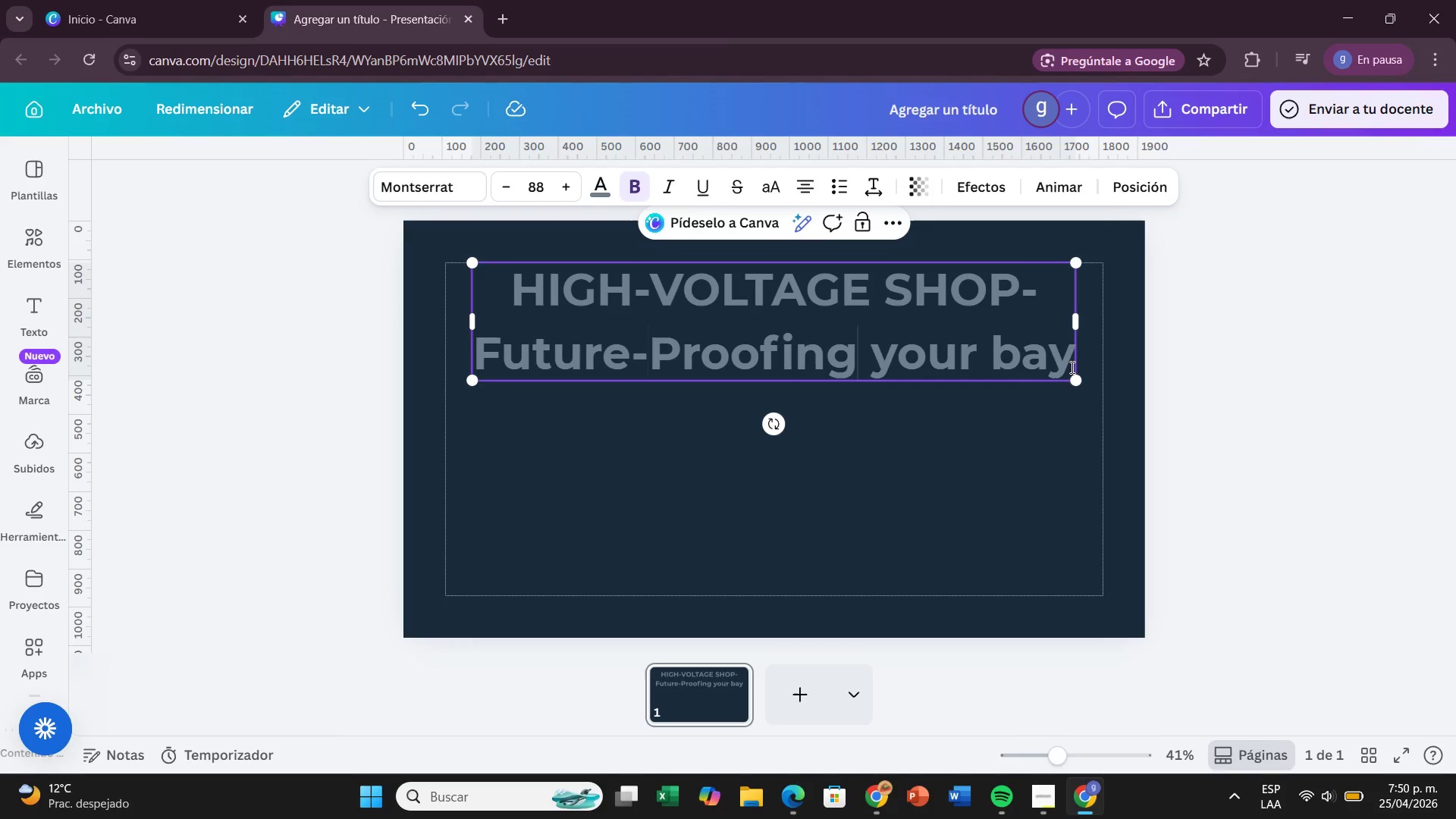 
left_click_drag(start_coordinate=[1071, 367], to_coordinate=[508, 350])
 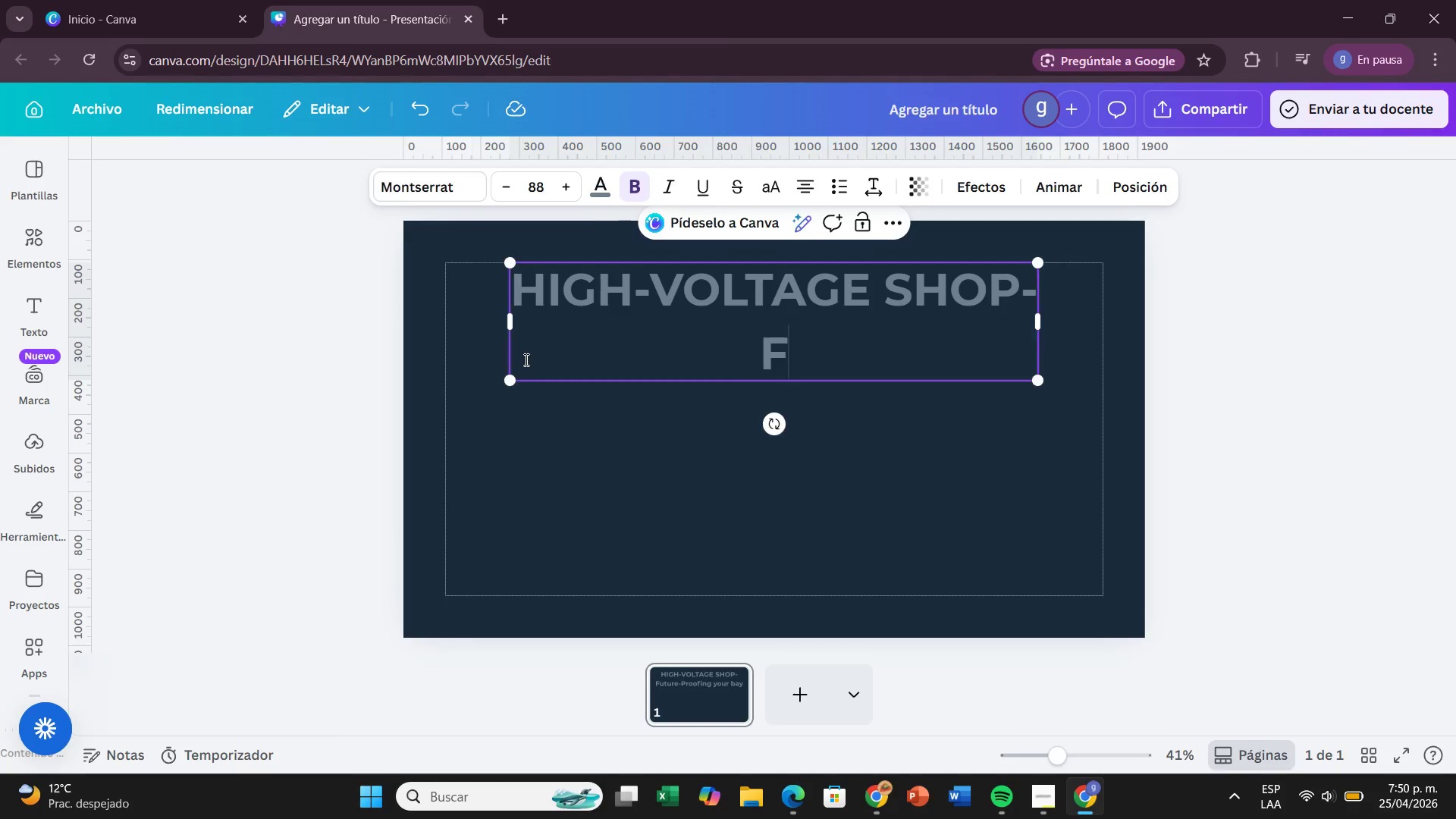 
key(Backspace)
type(UTURE-)
 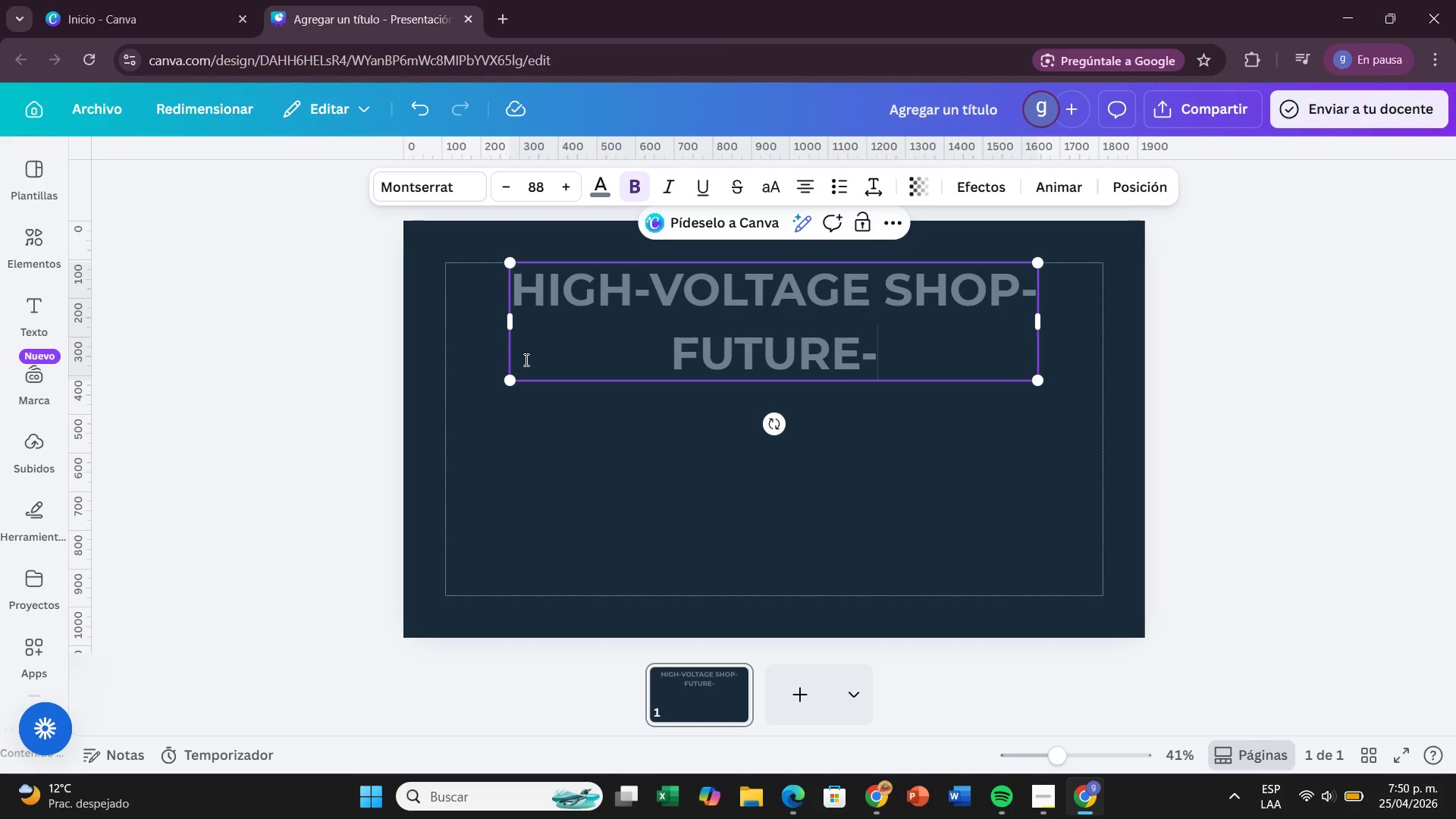 
type(PROOF YOUR WORKSHOP)
 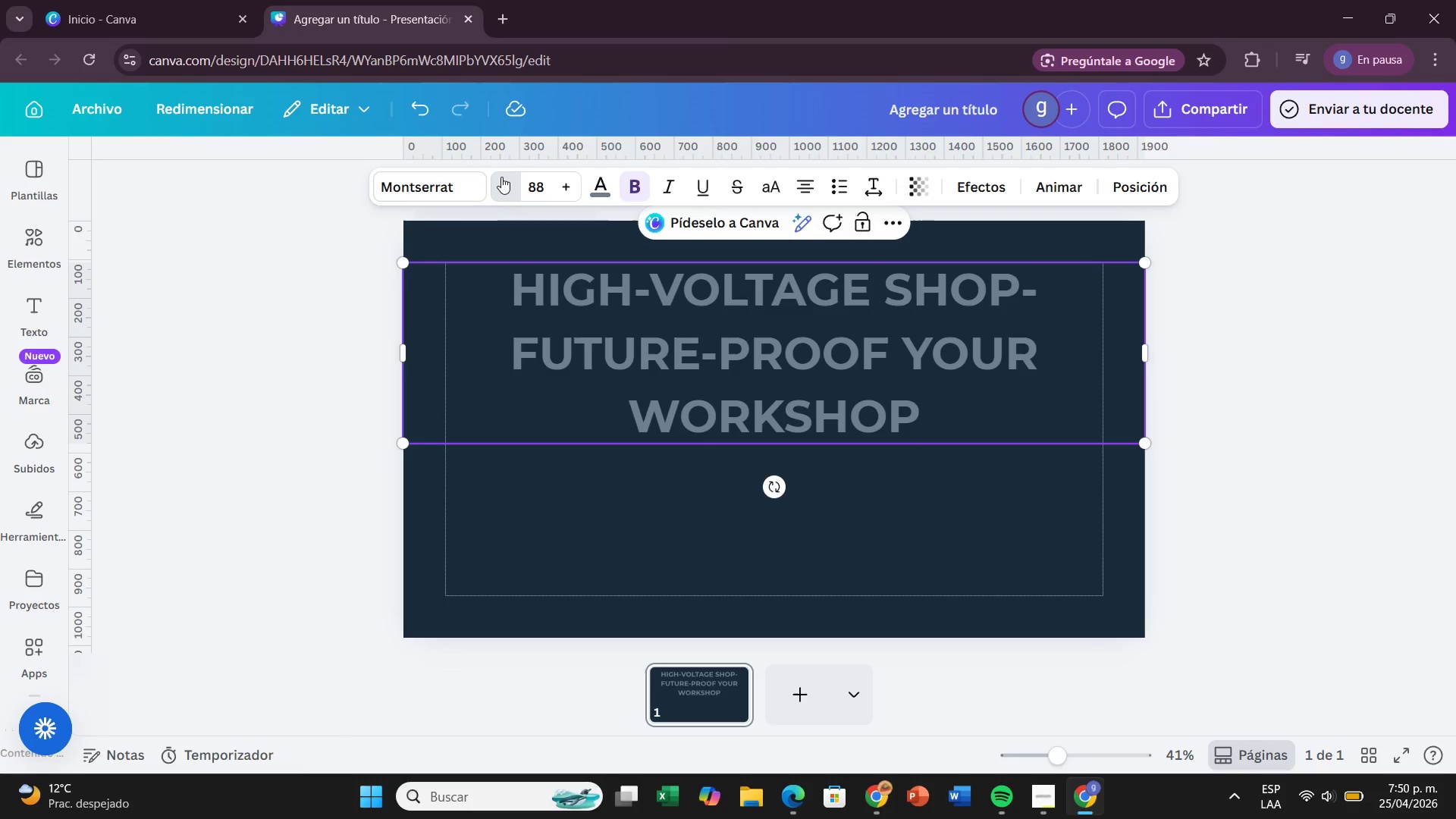 
wait(5.61)
 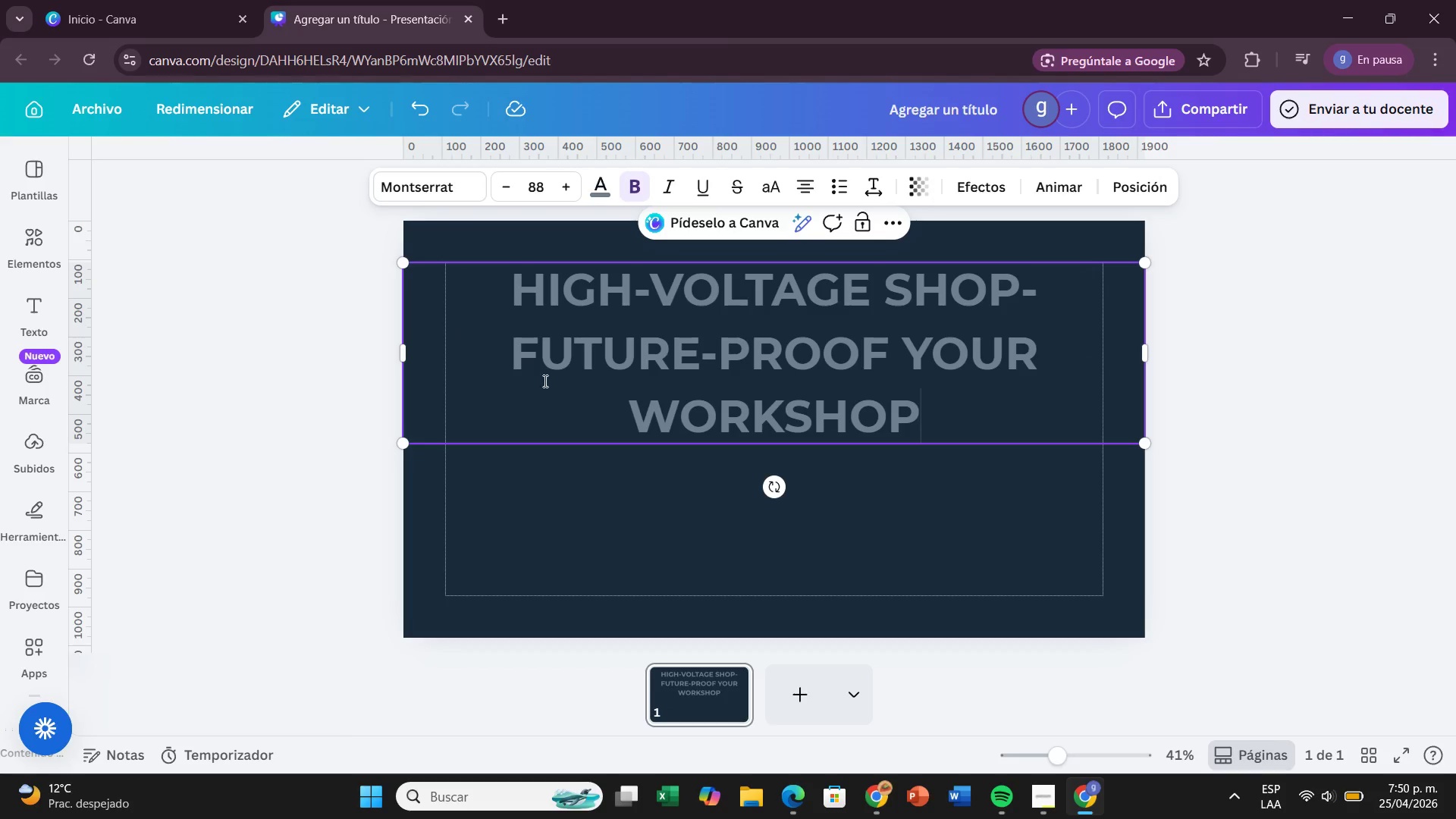 
left_click([501, 177])
 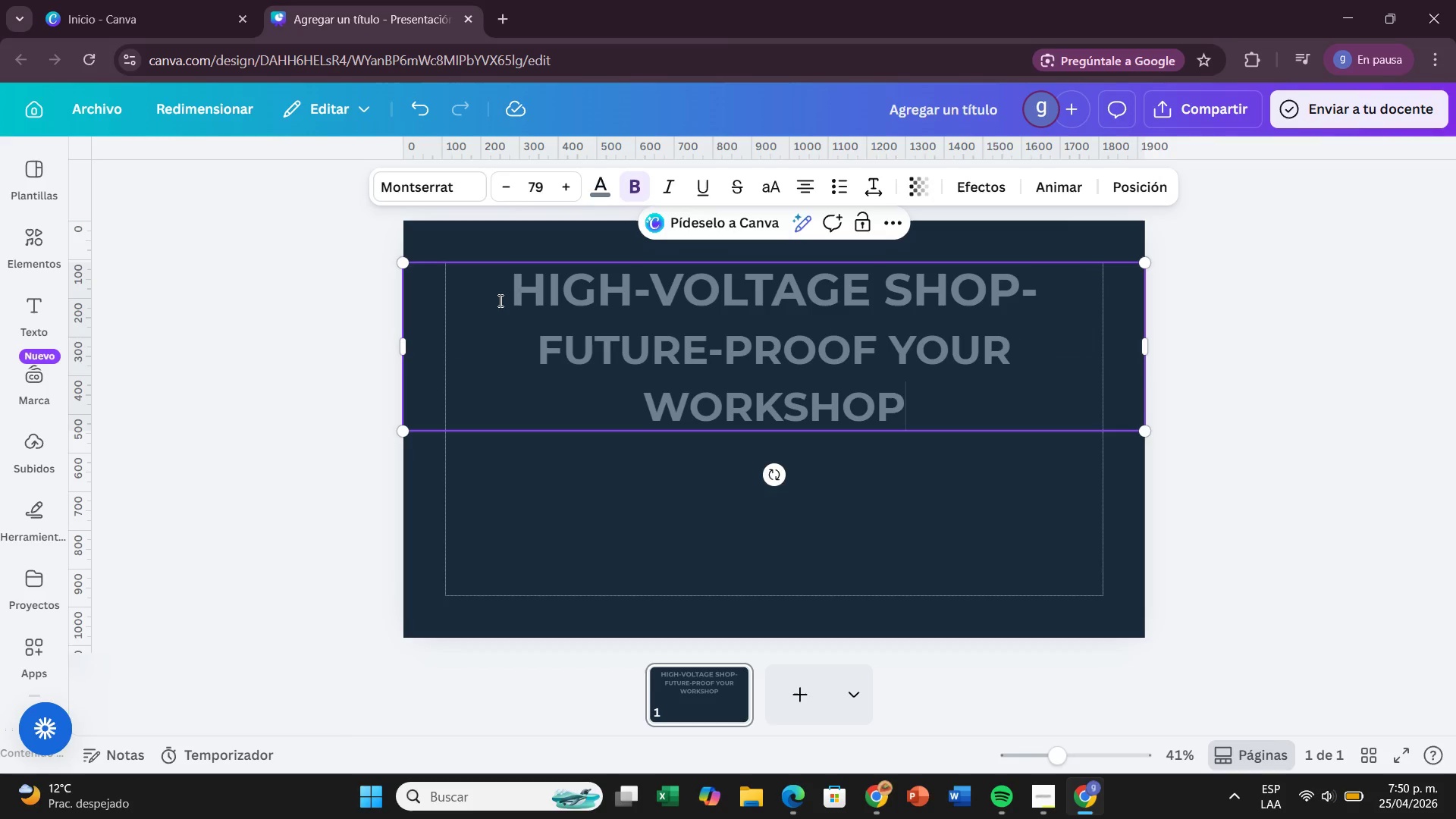 
left_click_drag(start_coordinate=[504, 299], to_coordinate=[946, 422])
 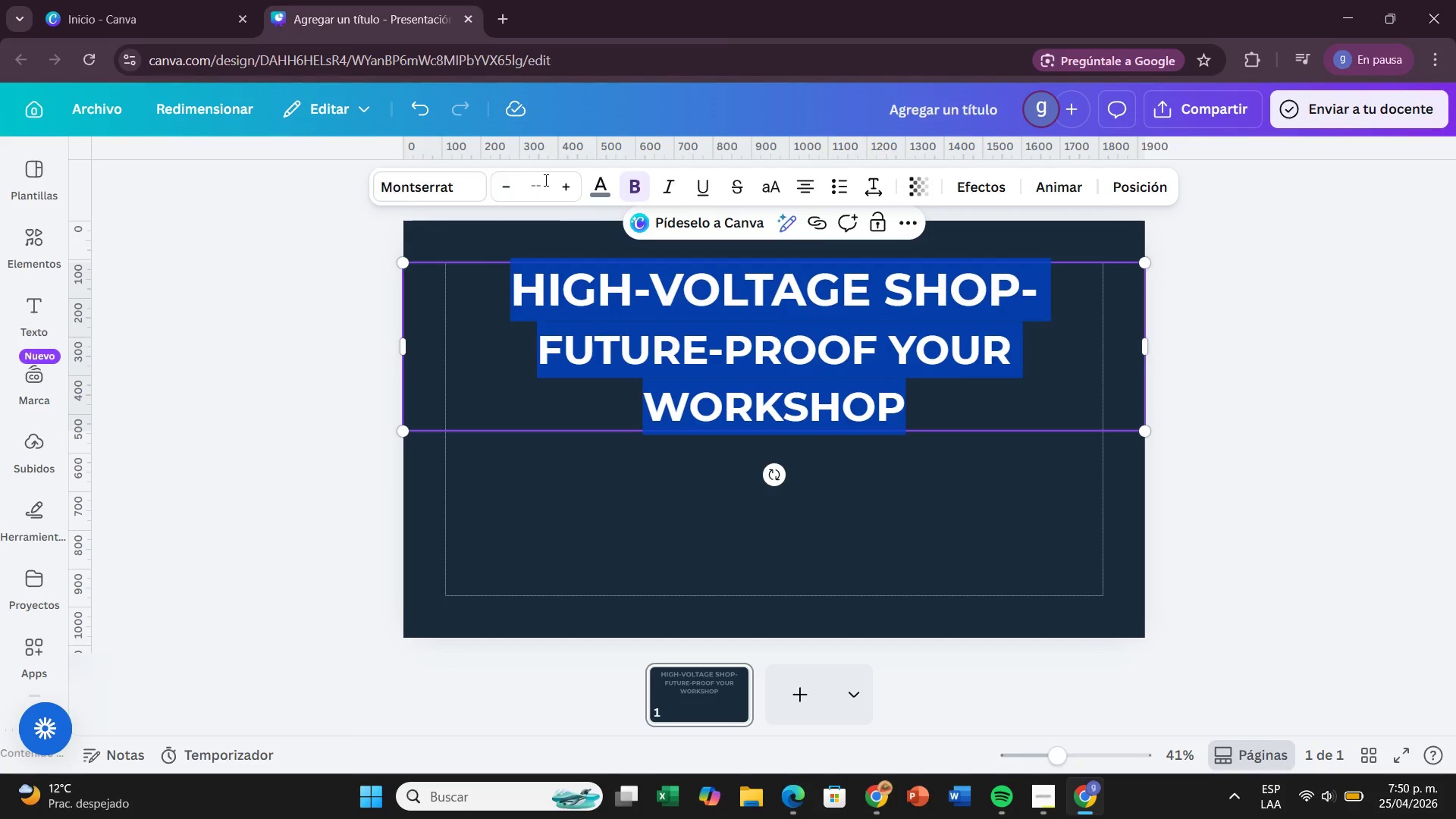 
left_click([544, 180])
 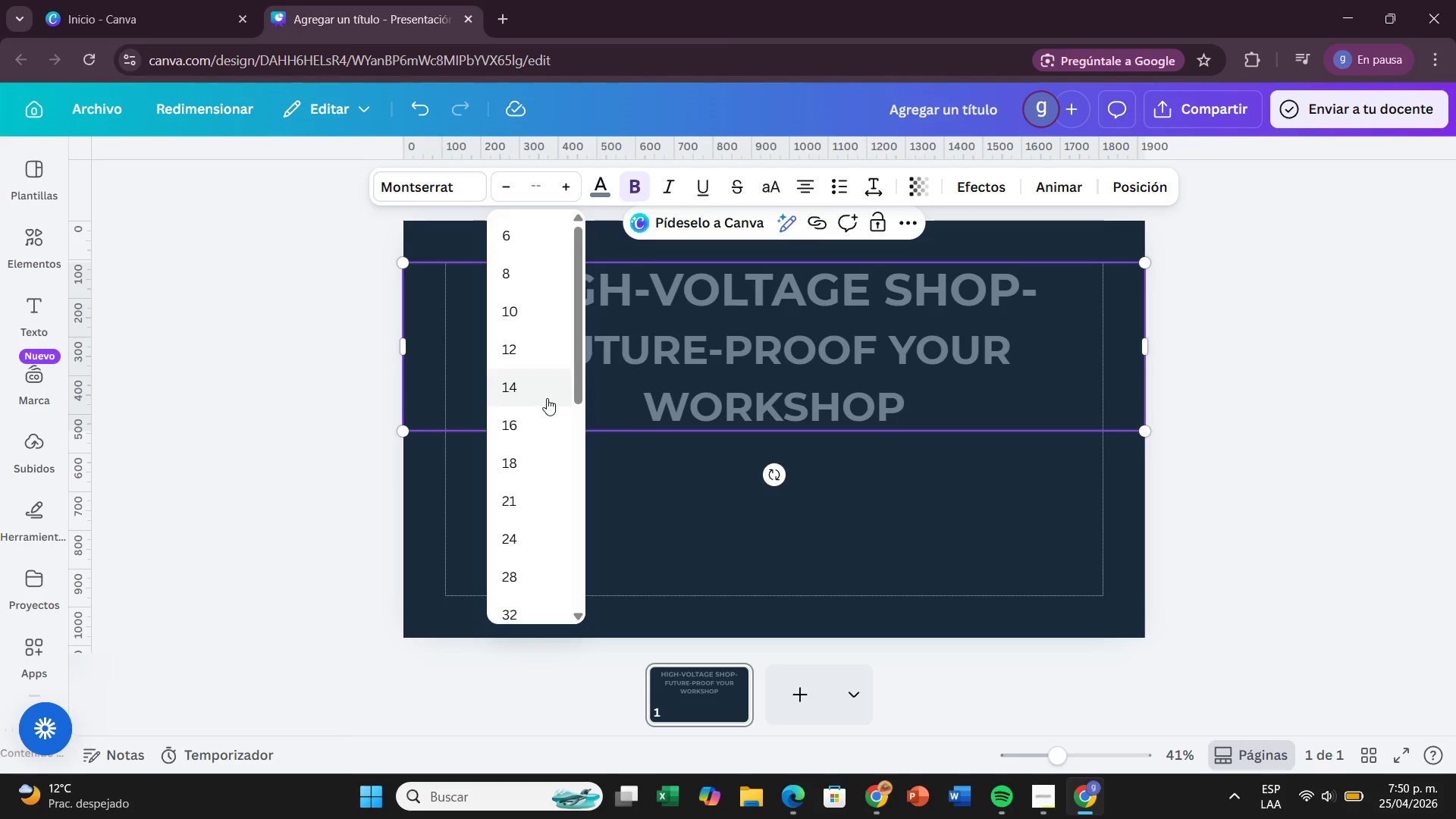 
scroll: coordinate [536, 478], scroll_direction: down, amount: 4.0
 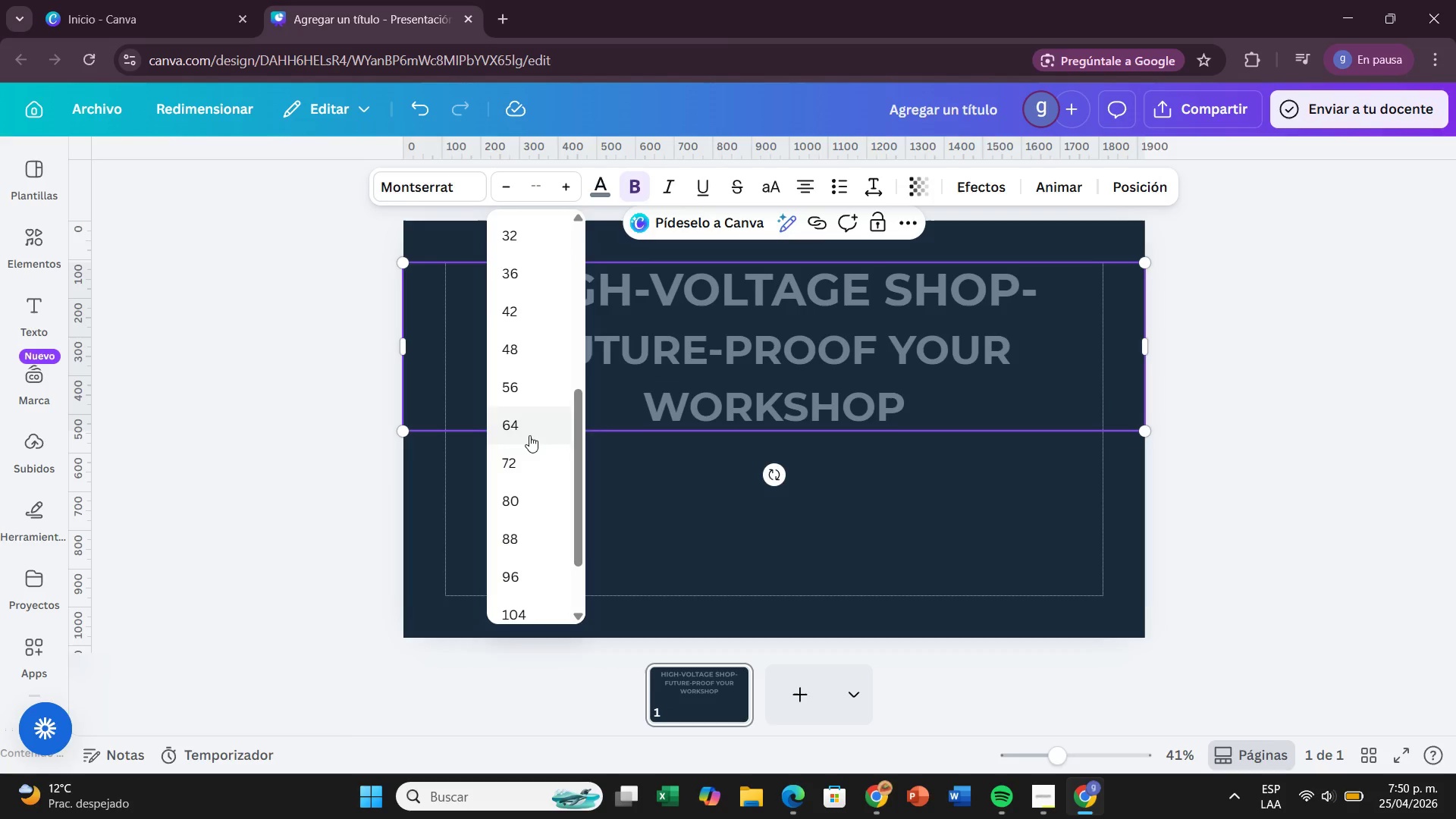 
left_click([529, 435])
 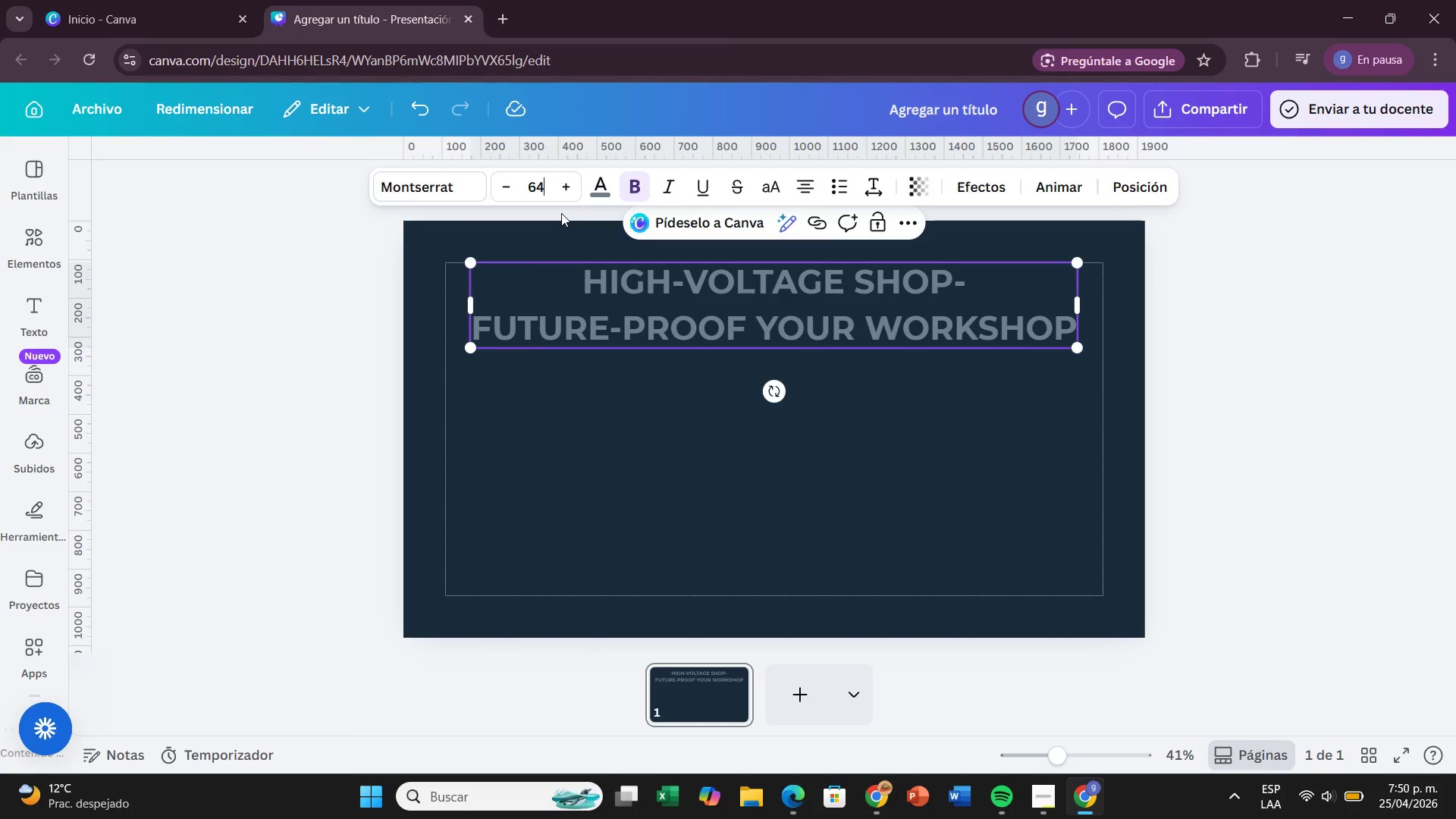 
key(Backspace)
 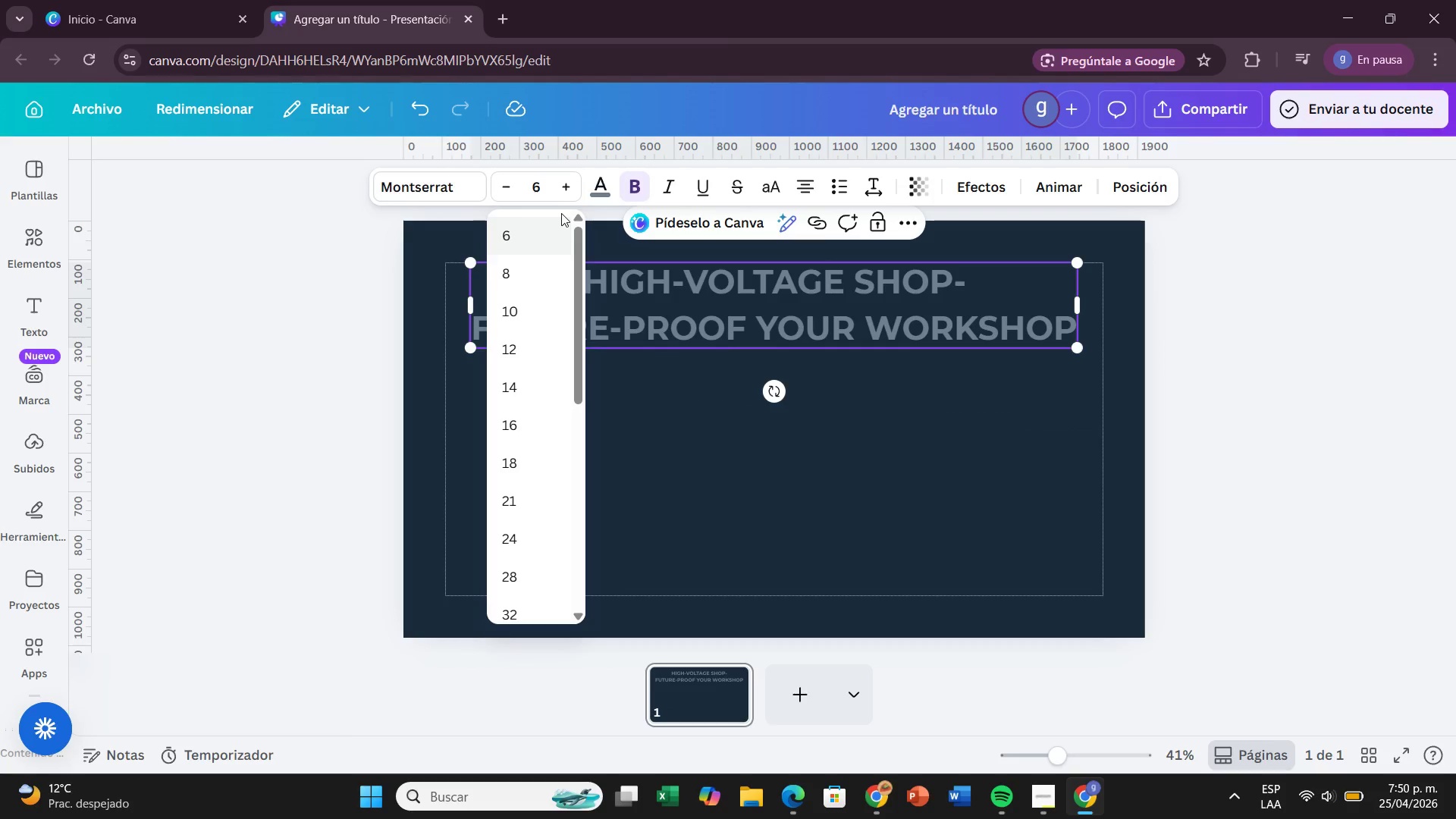 
key(8)
 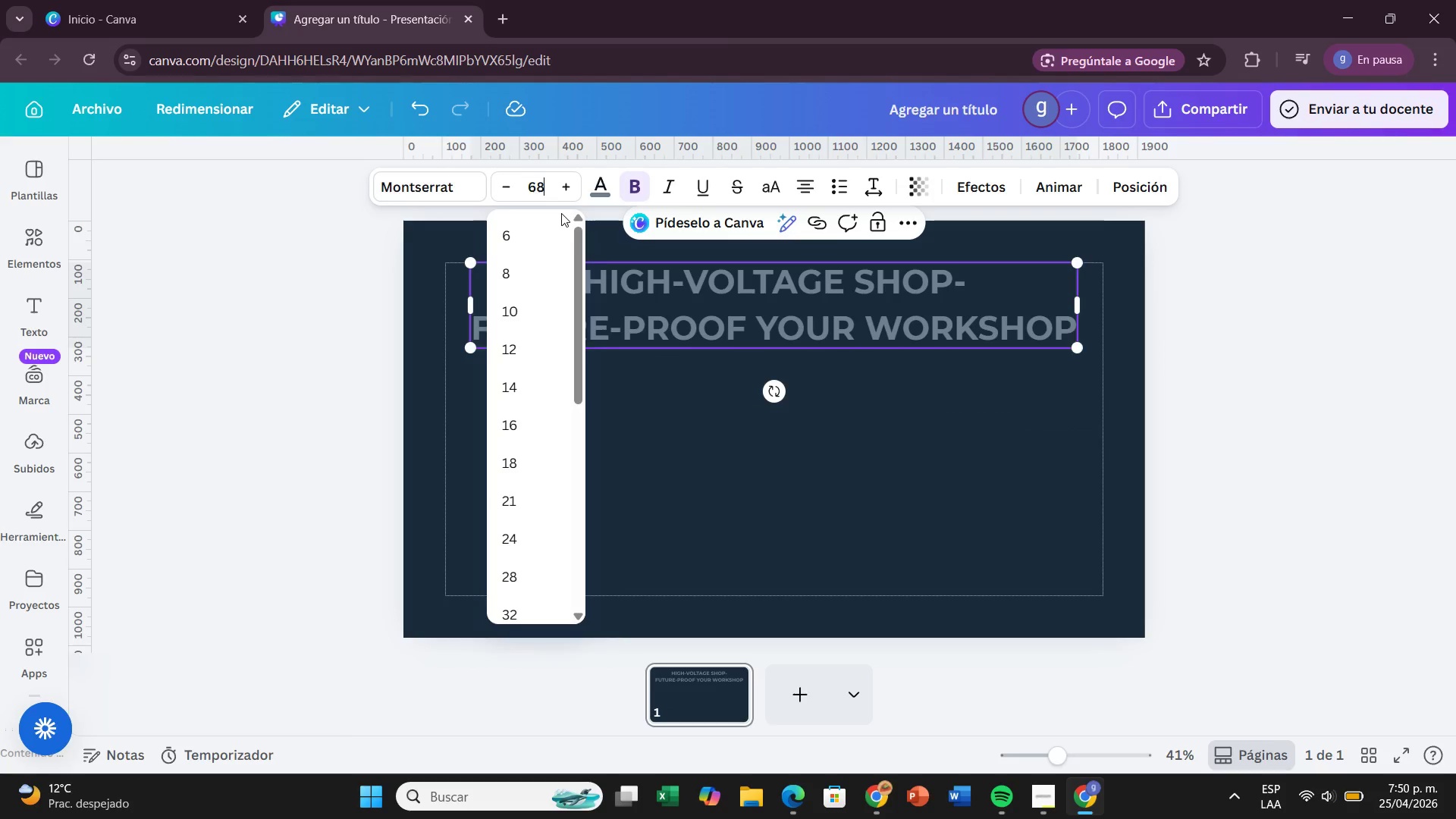 
key(Enter)
 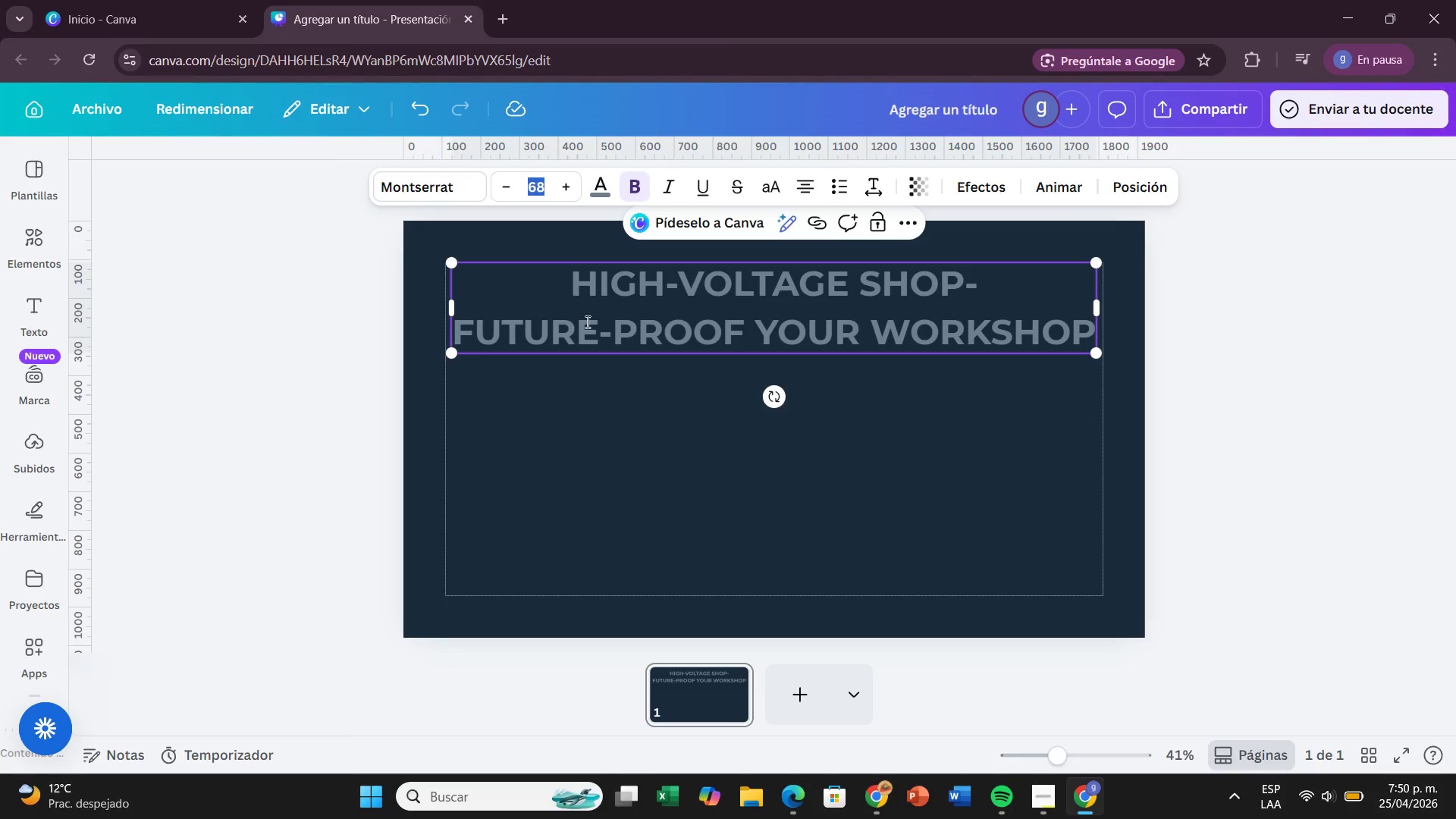 
left_click([604, 367])
 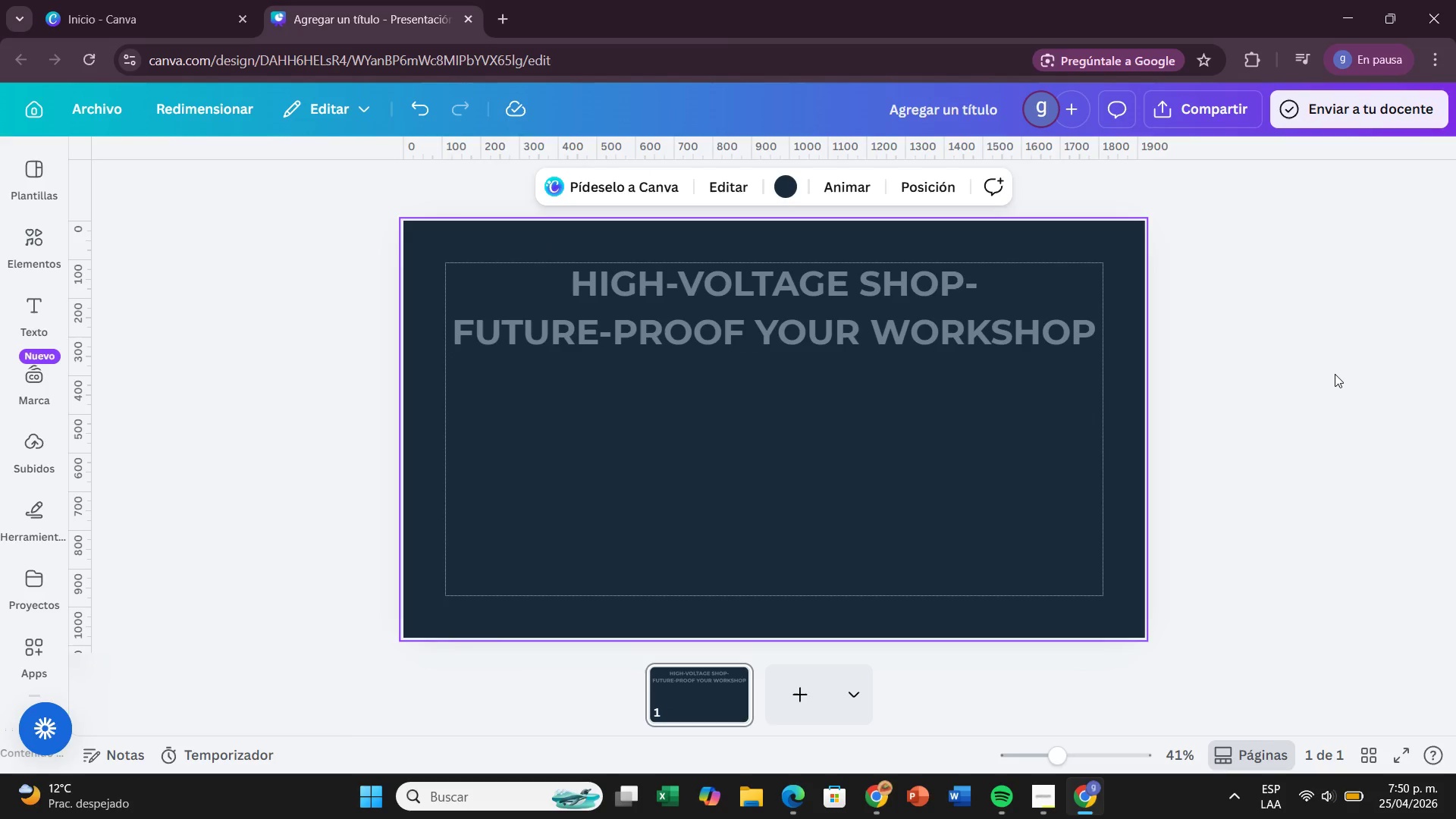 
left_click([1335, 374])
 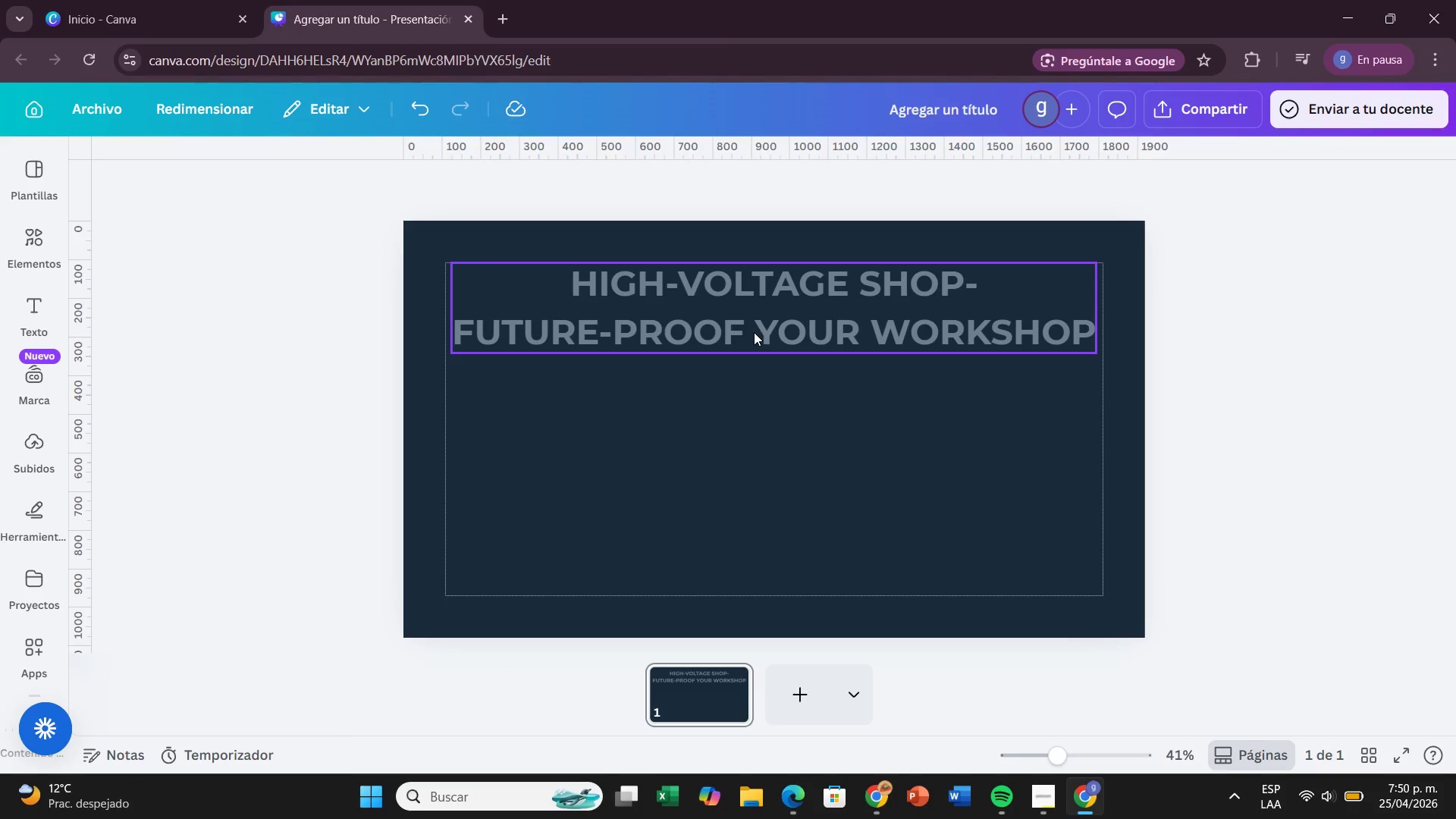 
left_click([754, 332])
 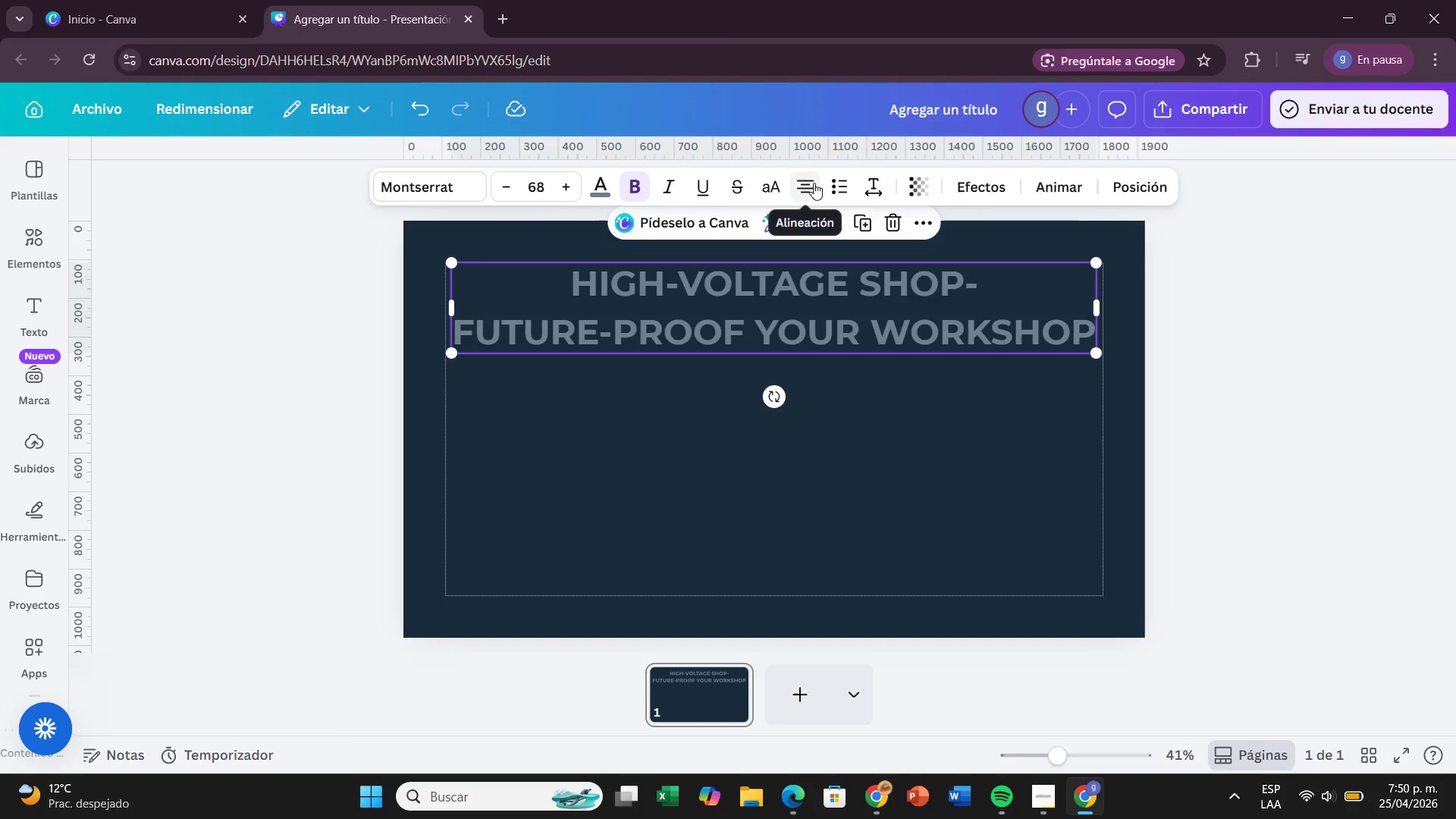 
left_click([814, 183])
 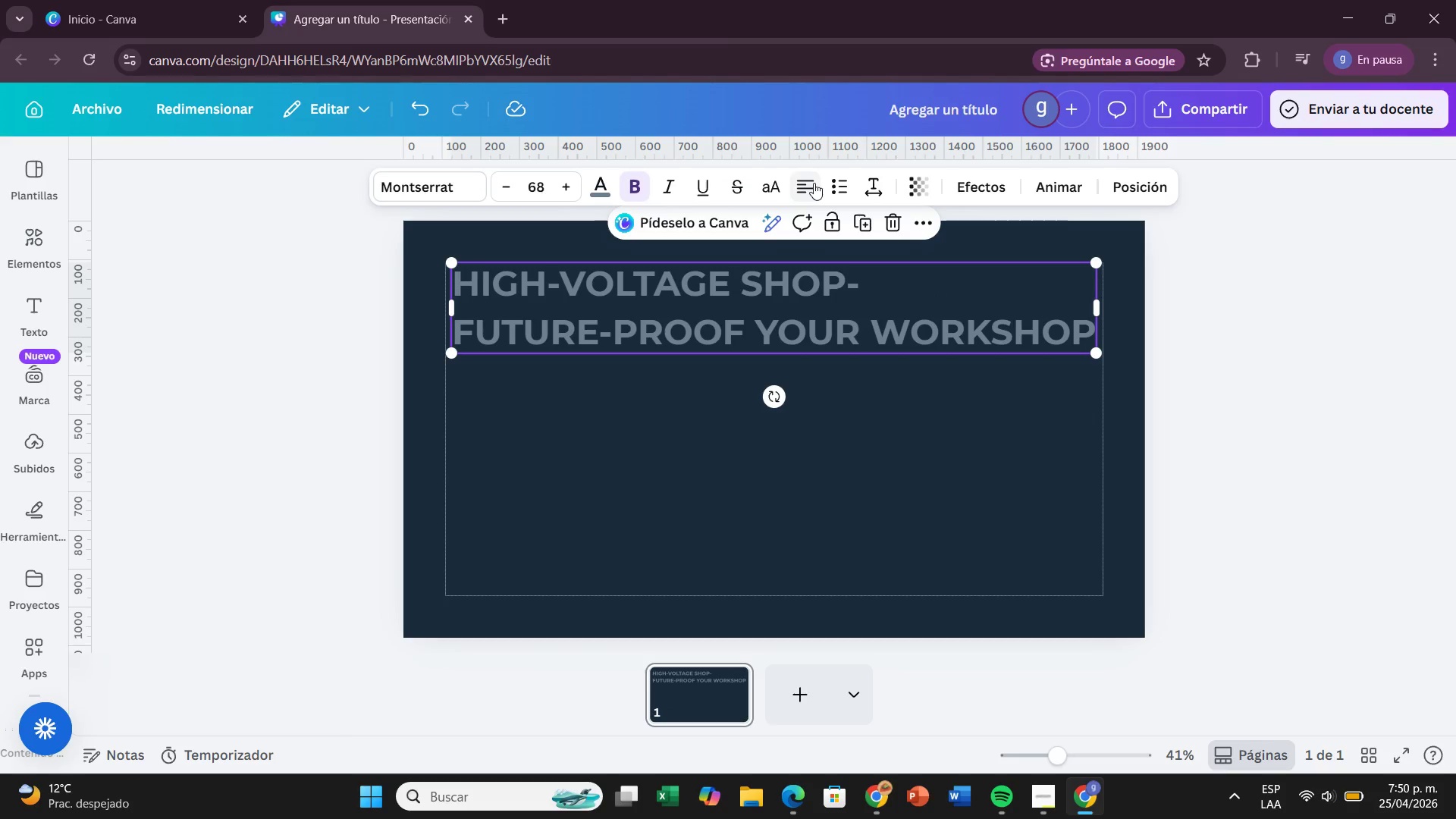 
wait(8.33)
 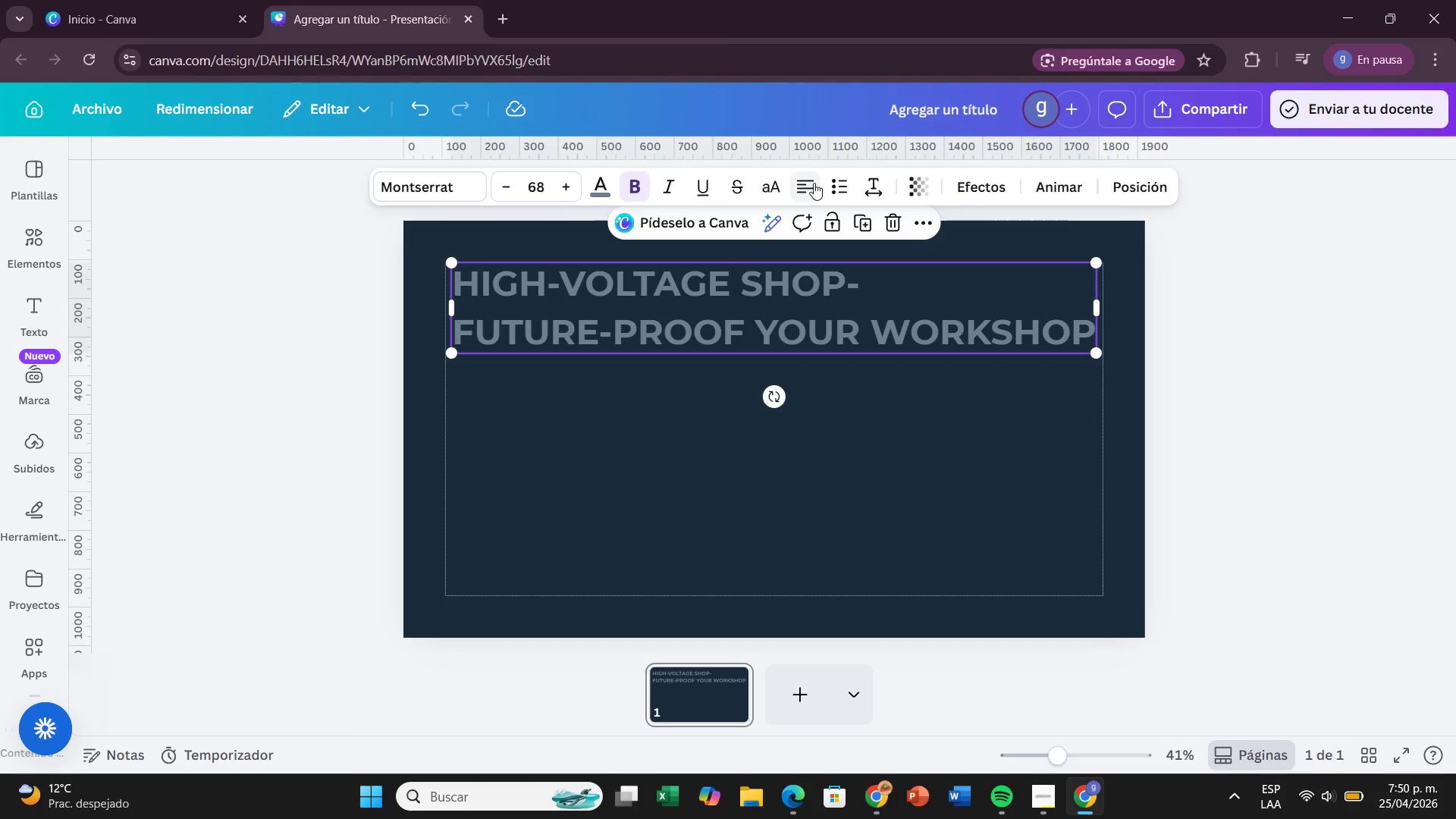 
left_click([573, 182])
 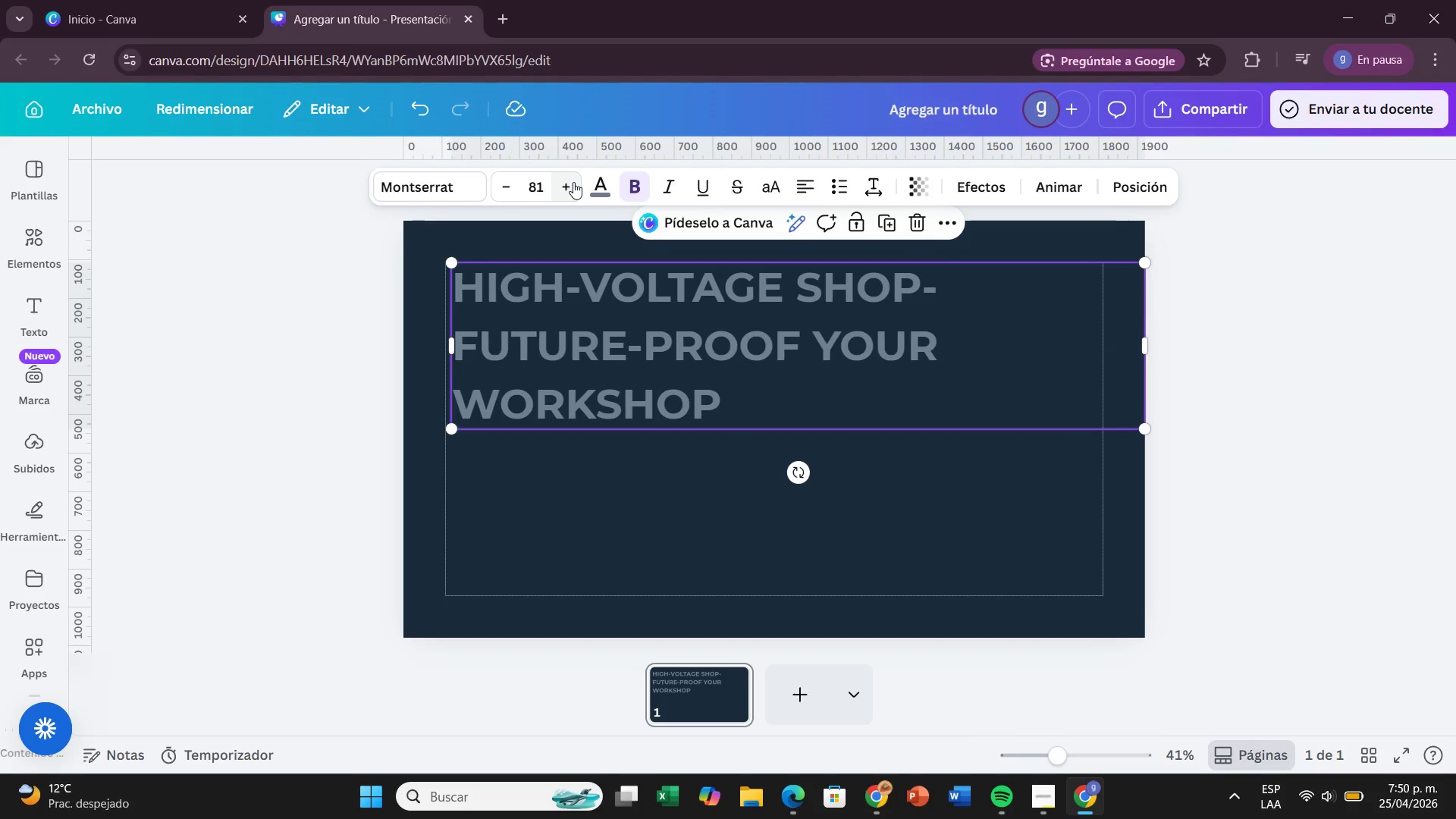 
left_click([573, 182])
 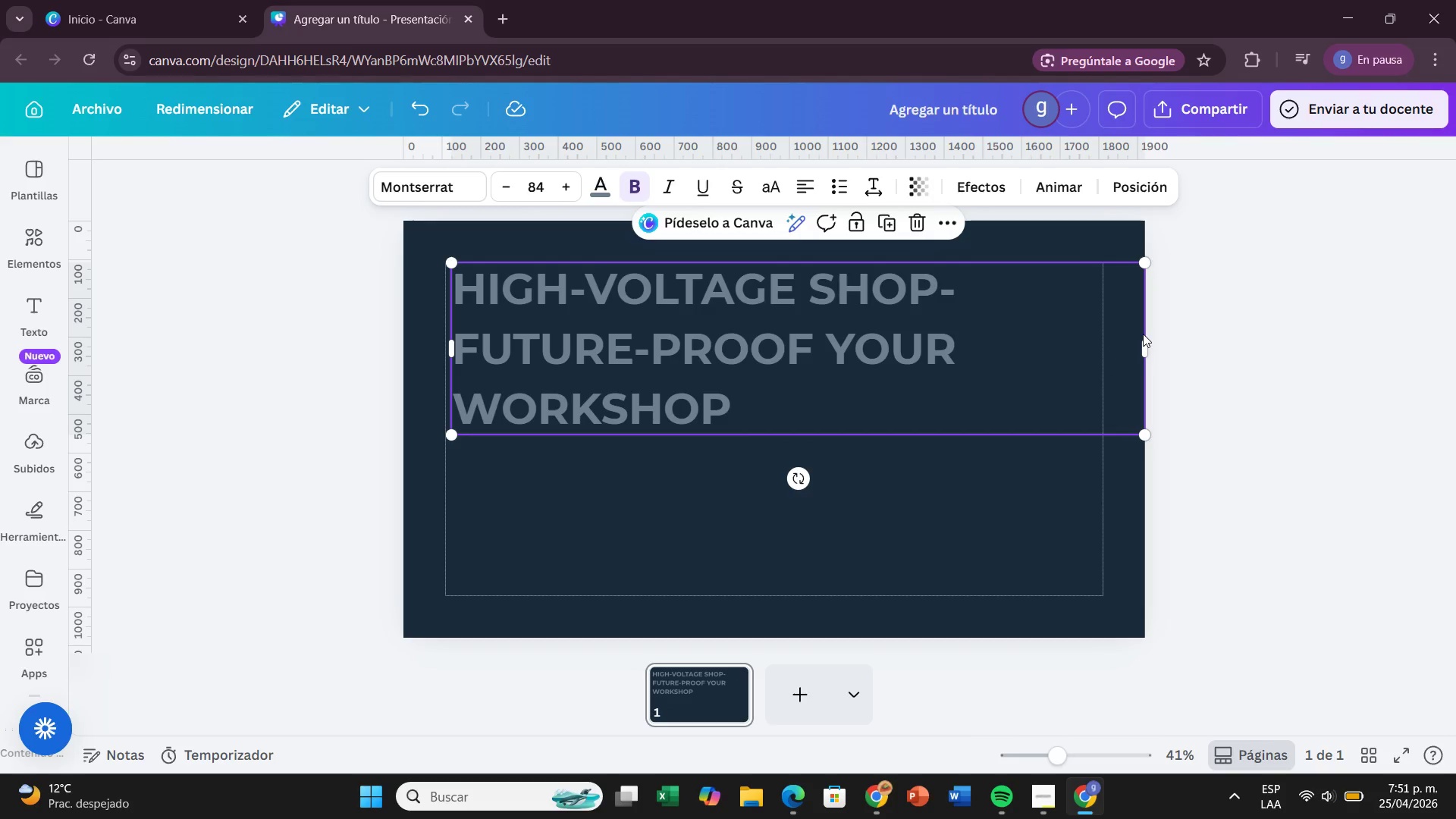 
left_click_drag(start_coordinate=[1145, 353], to_coordinate=[1103, 354])
 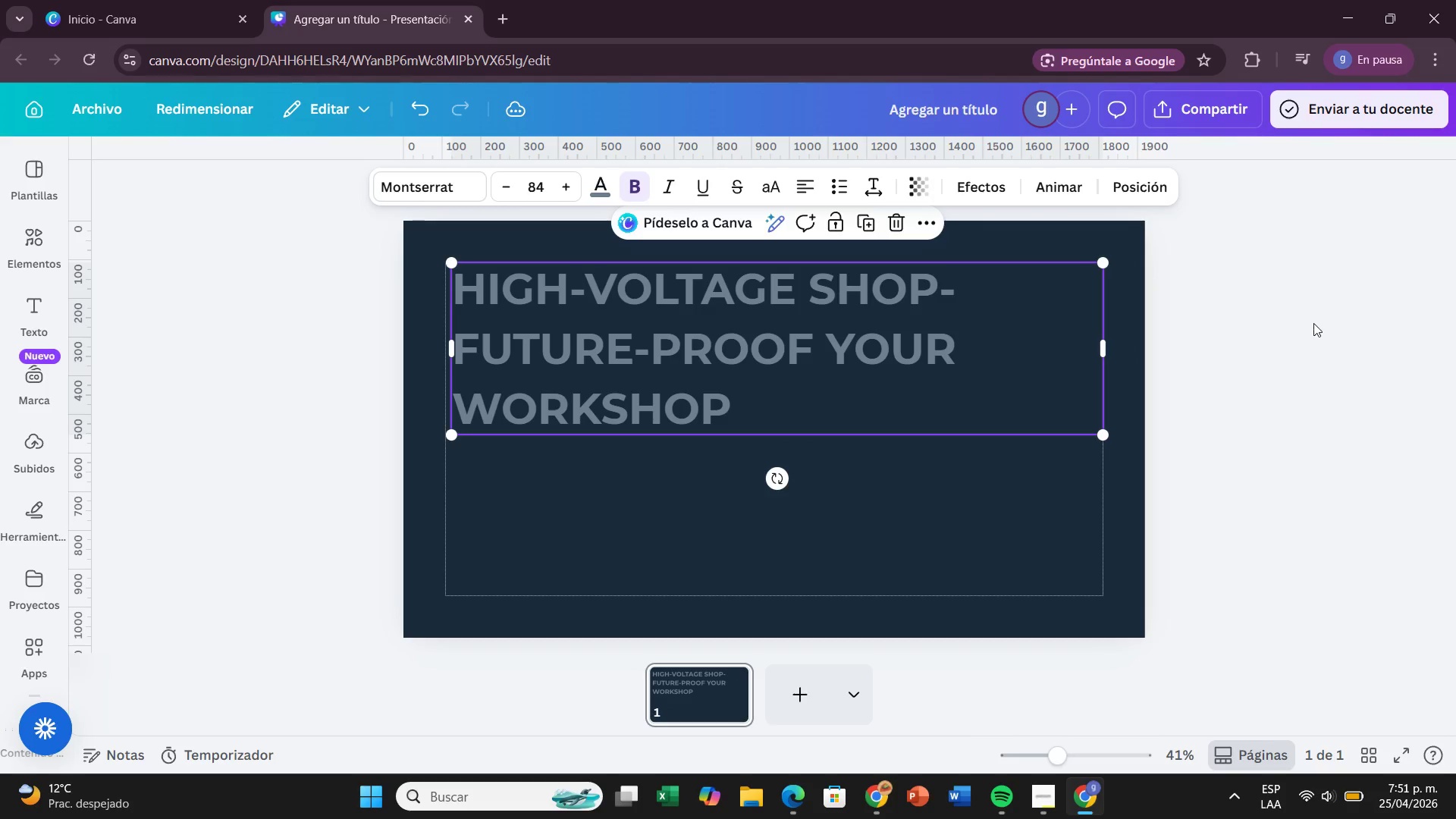 
left_click([1313, 323])
 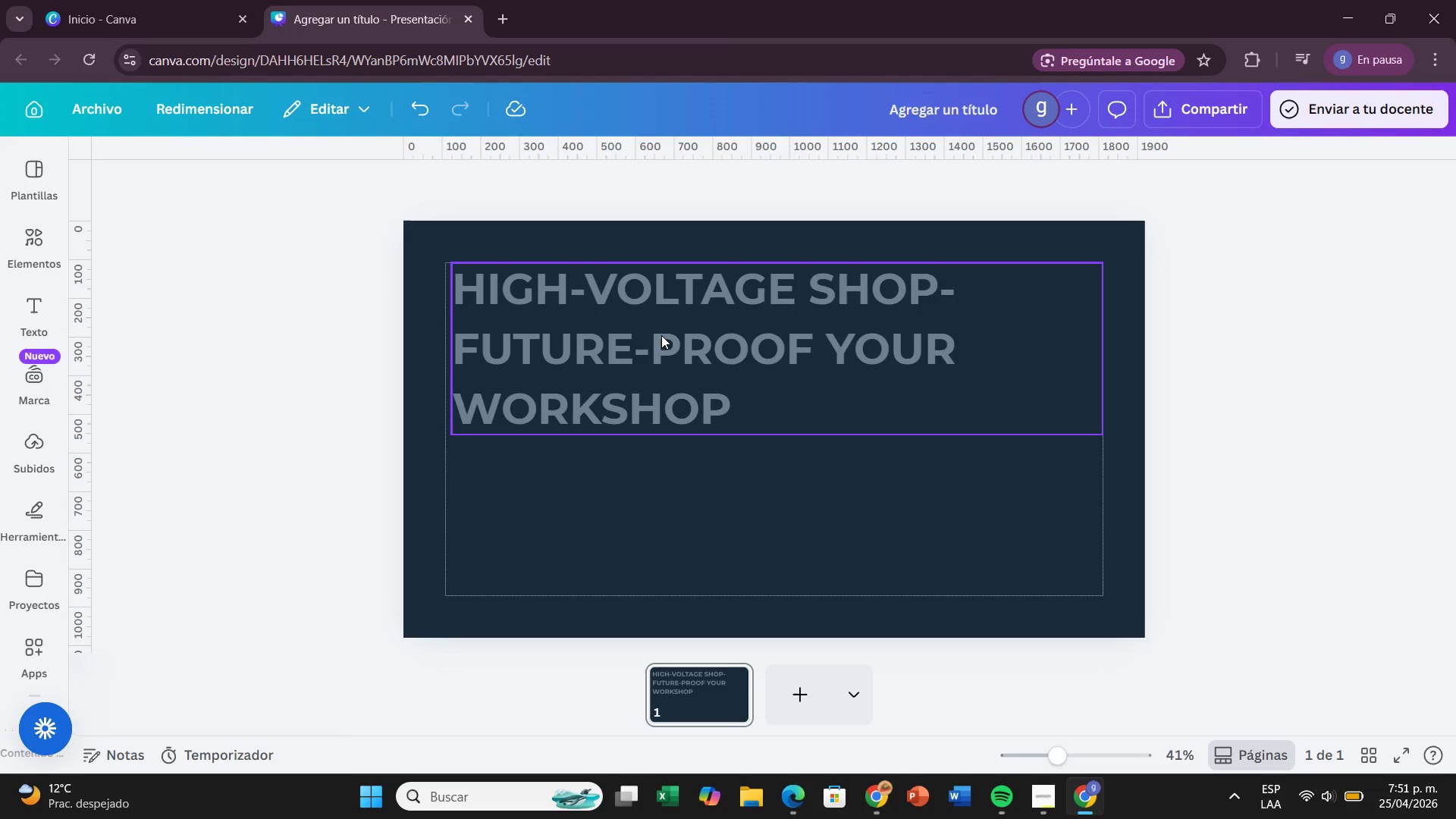 
left_click([660, 335])
 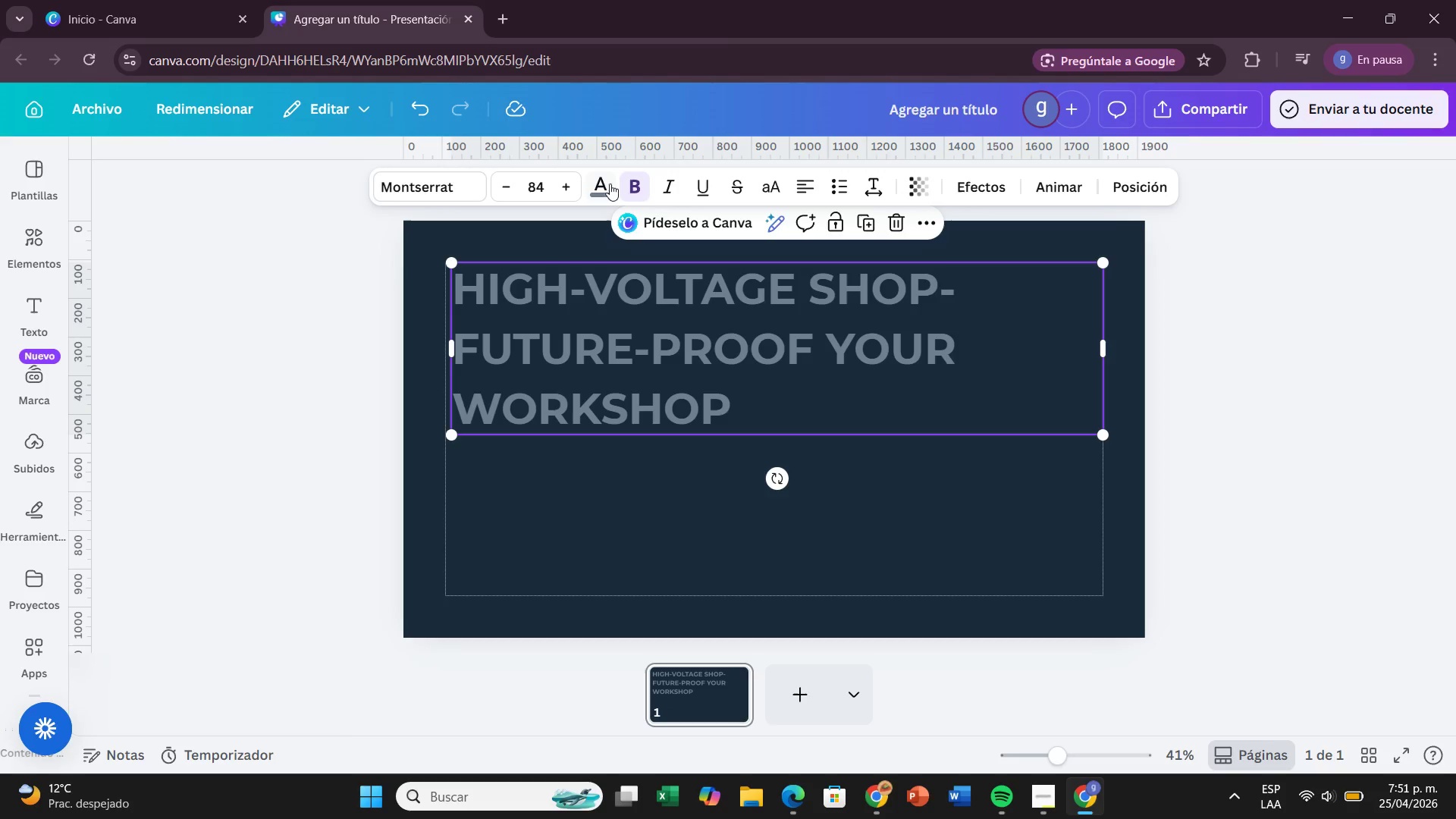 
left_click([607, 189])
 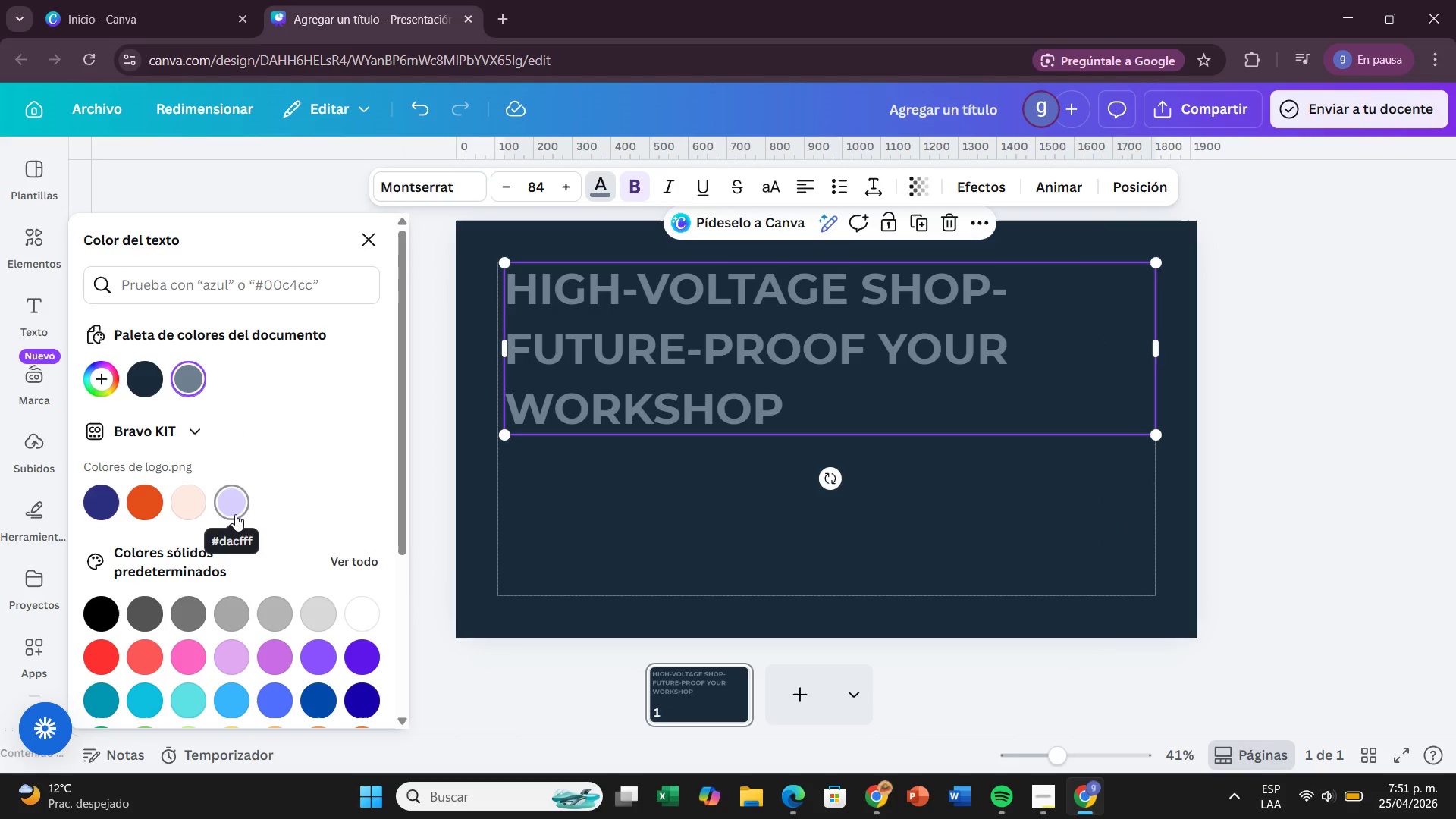 
wait(5.45)
 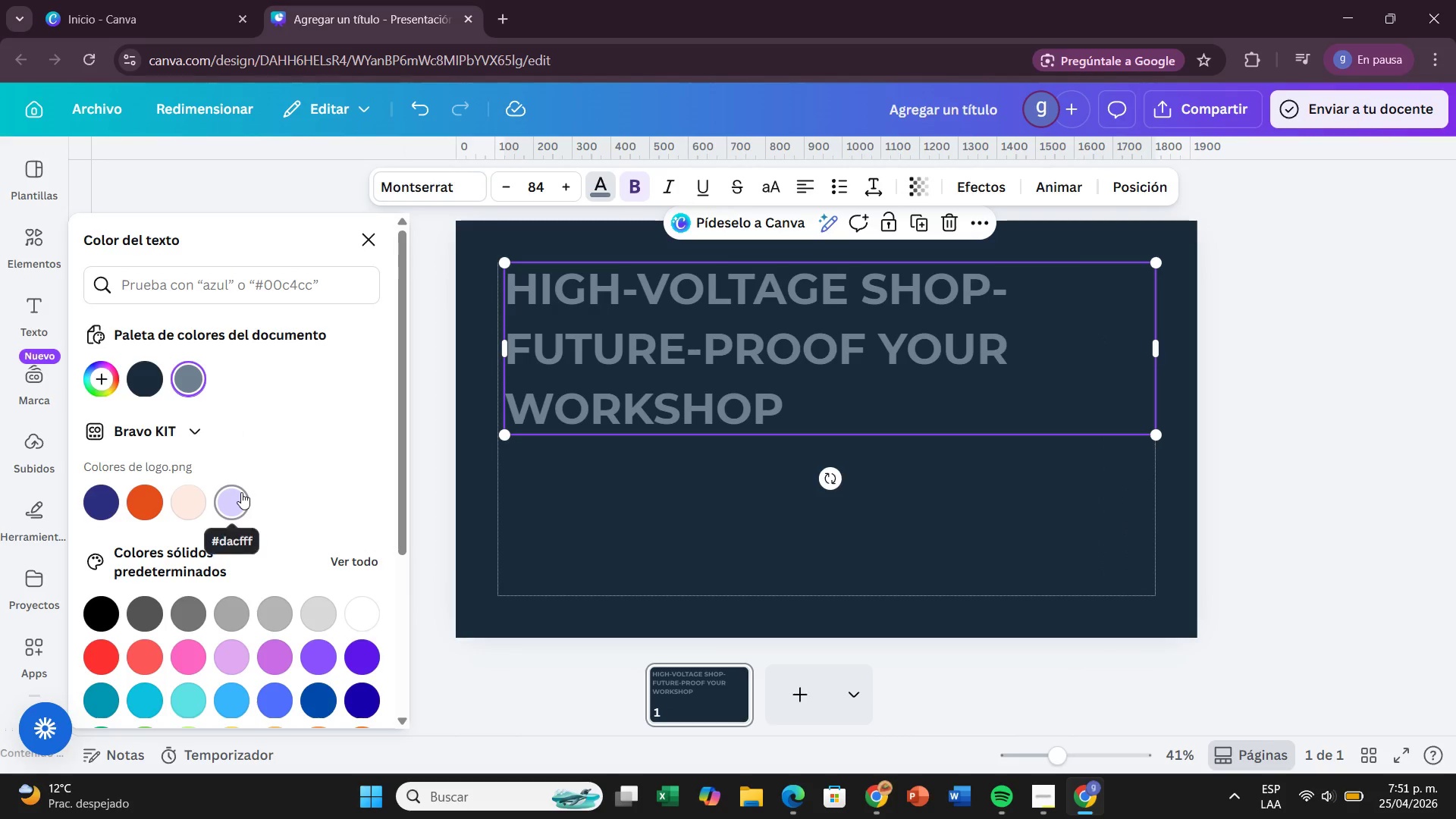 
left_click([235, 514])
 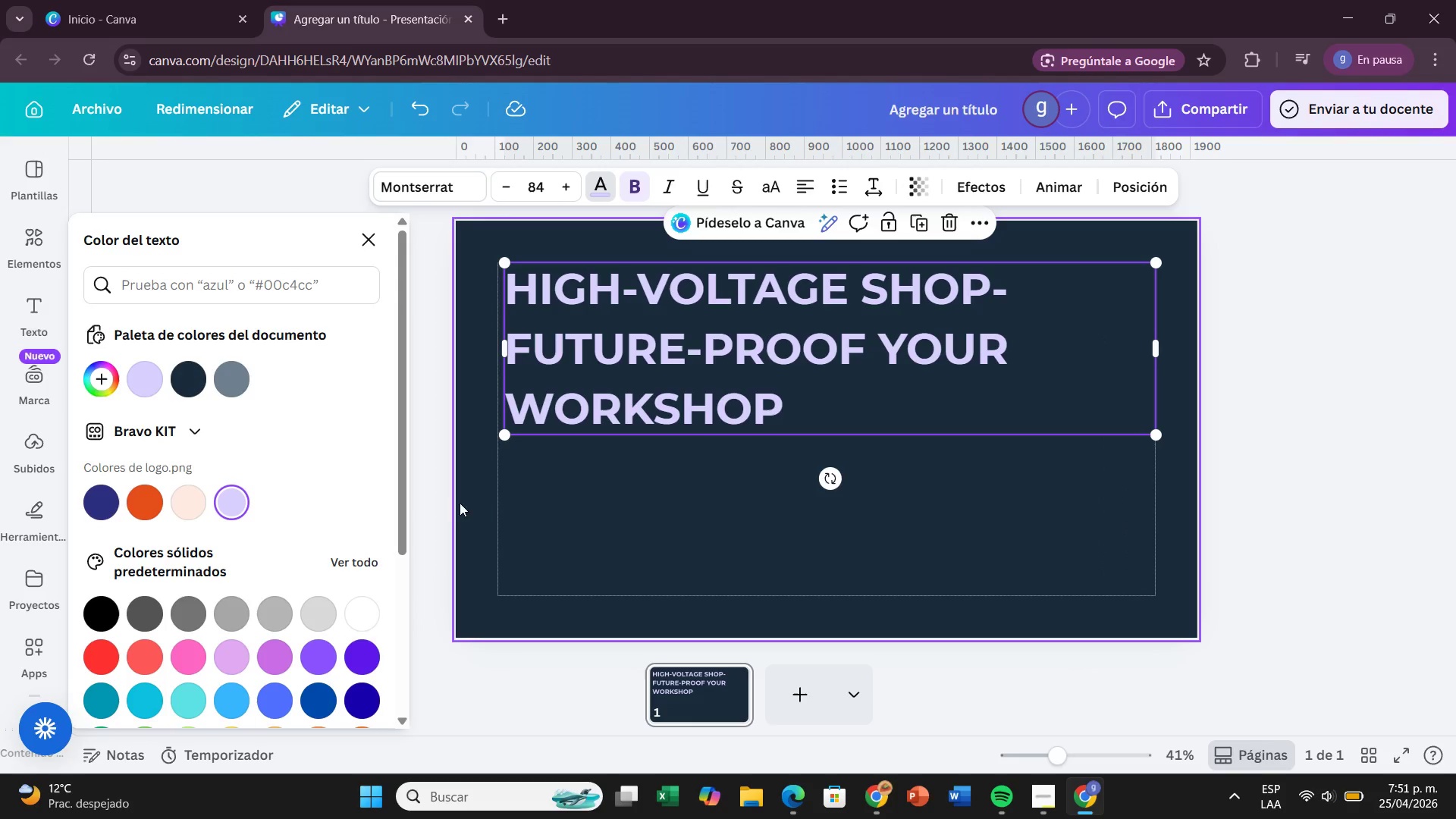 
left_click([421, 493])
 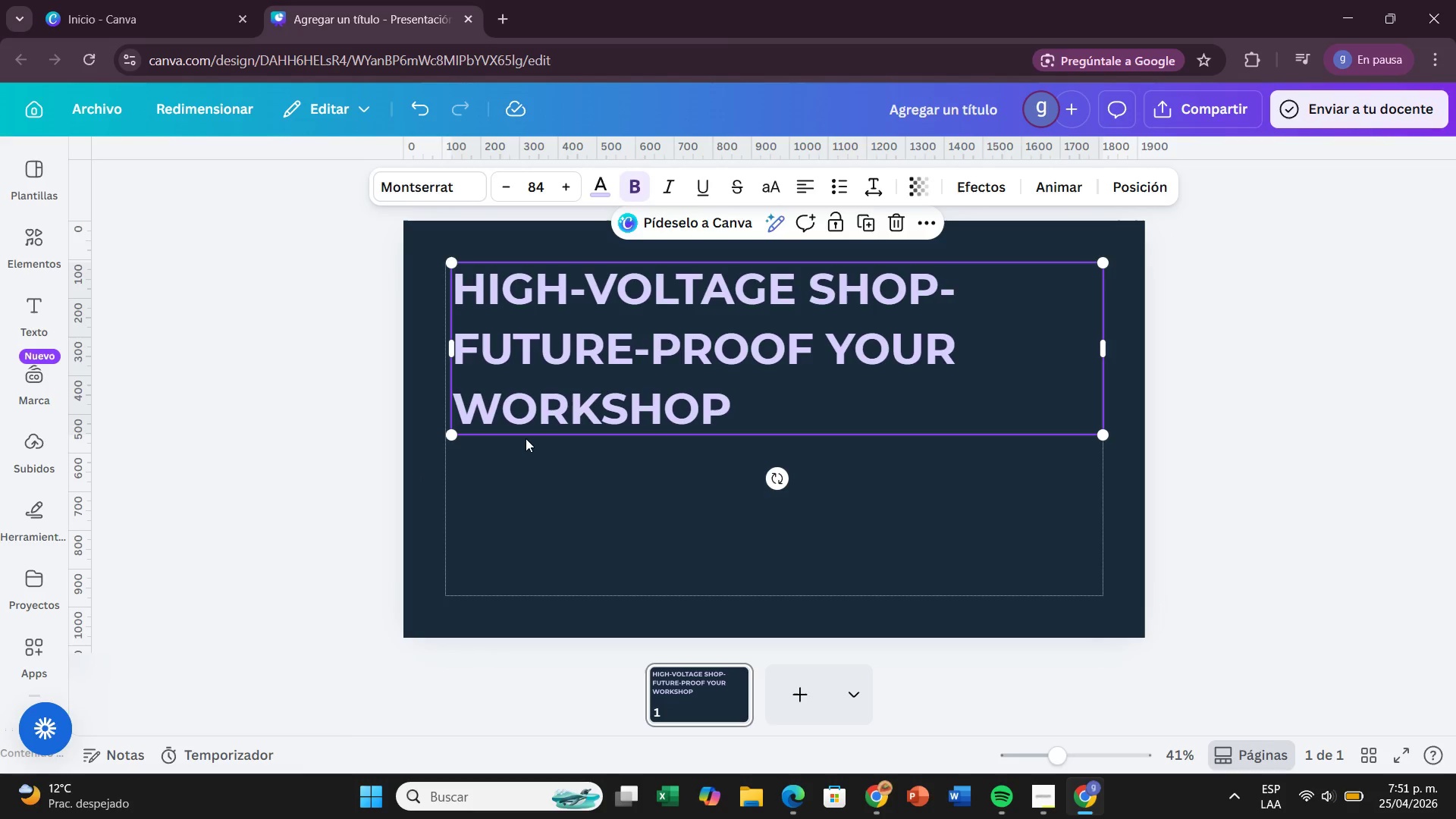 
wait(9.17)
 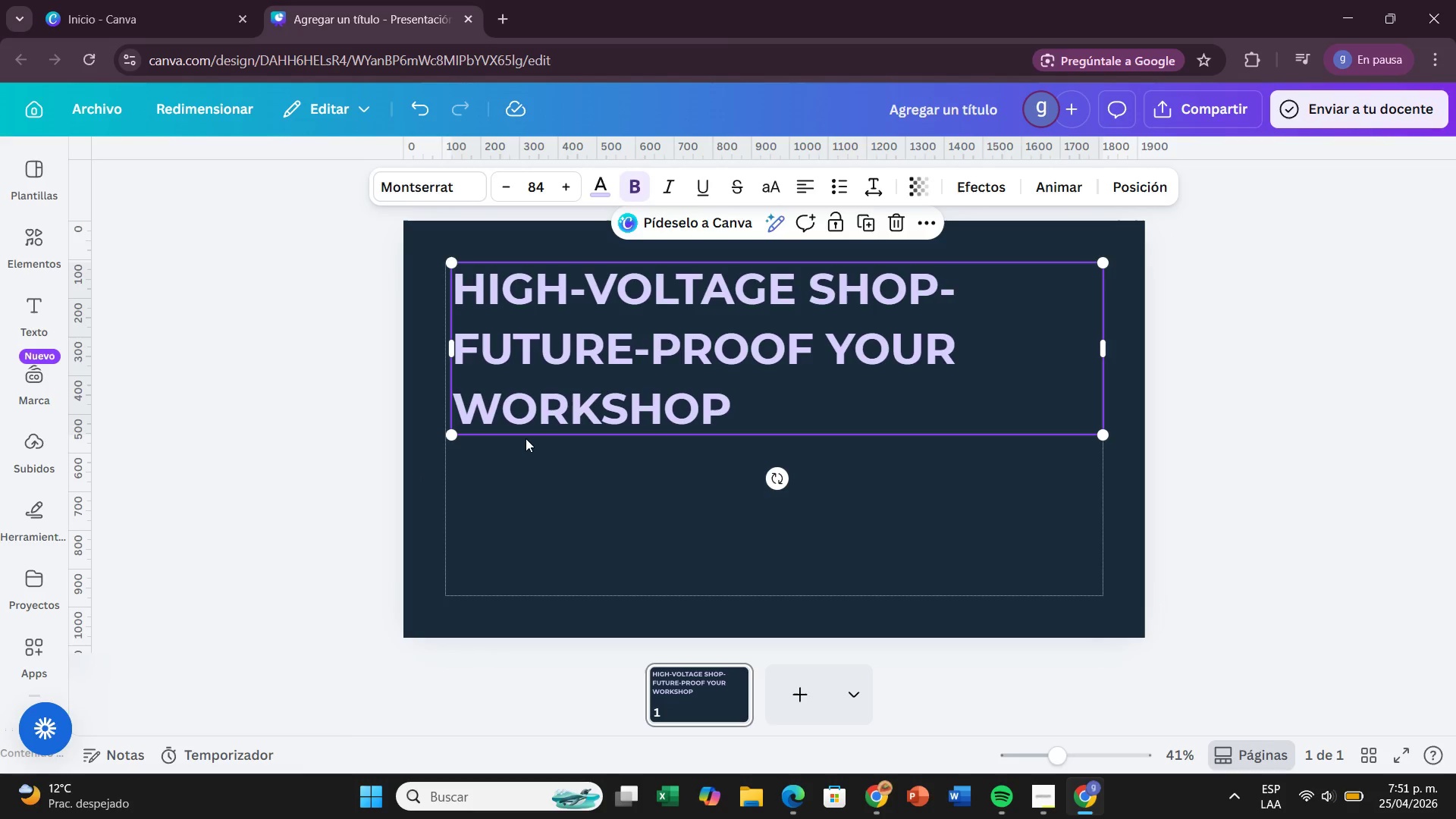 
left_click([38, 250])
 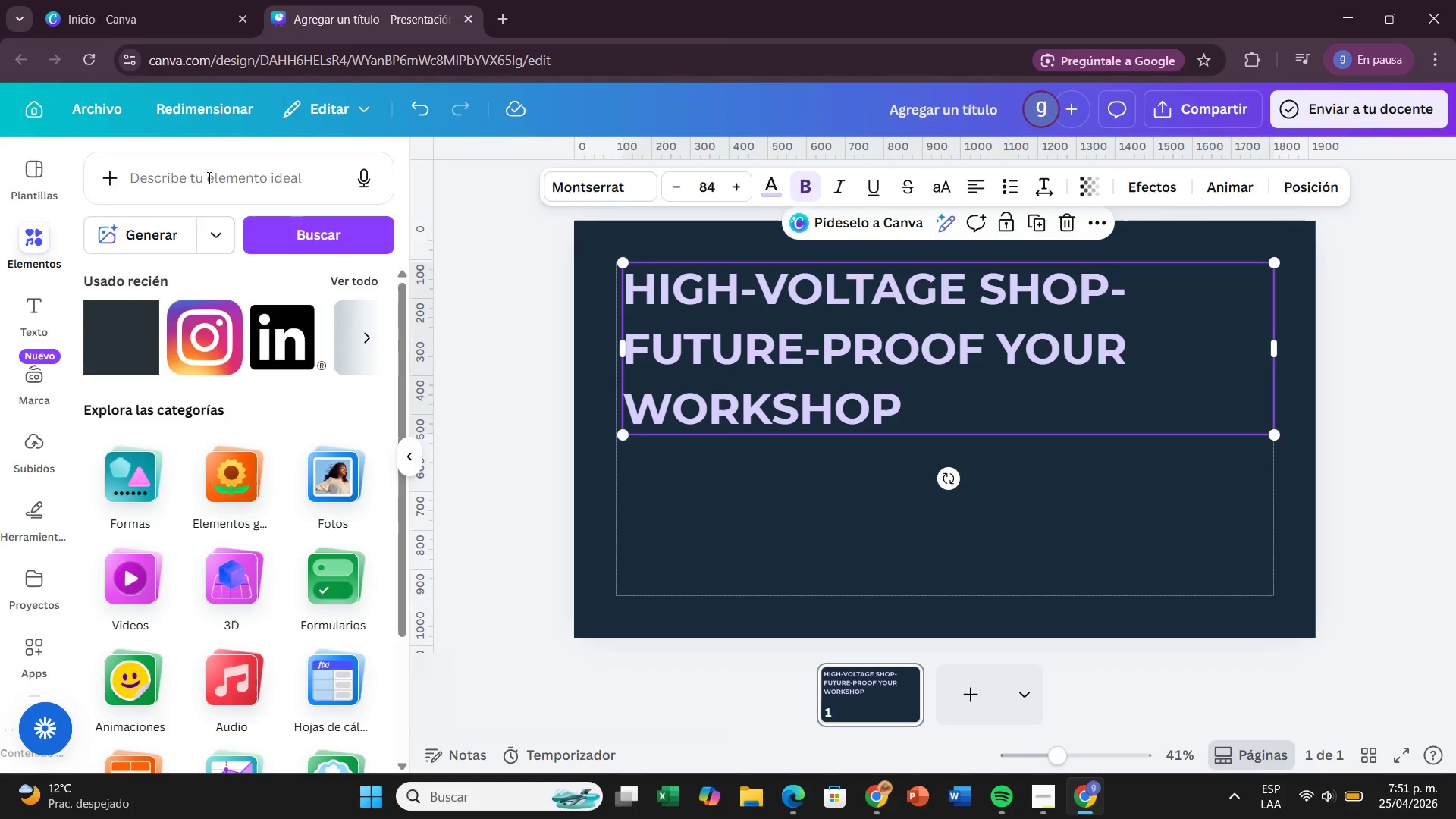 
left_click([208, 177])
 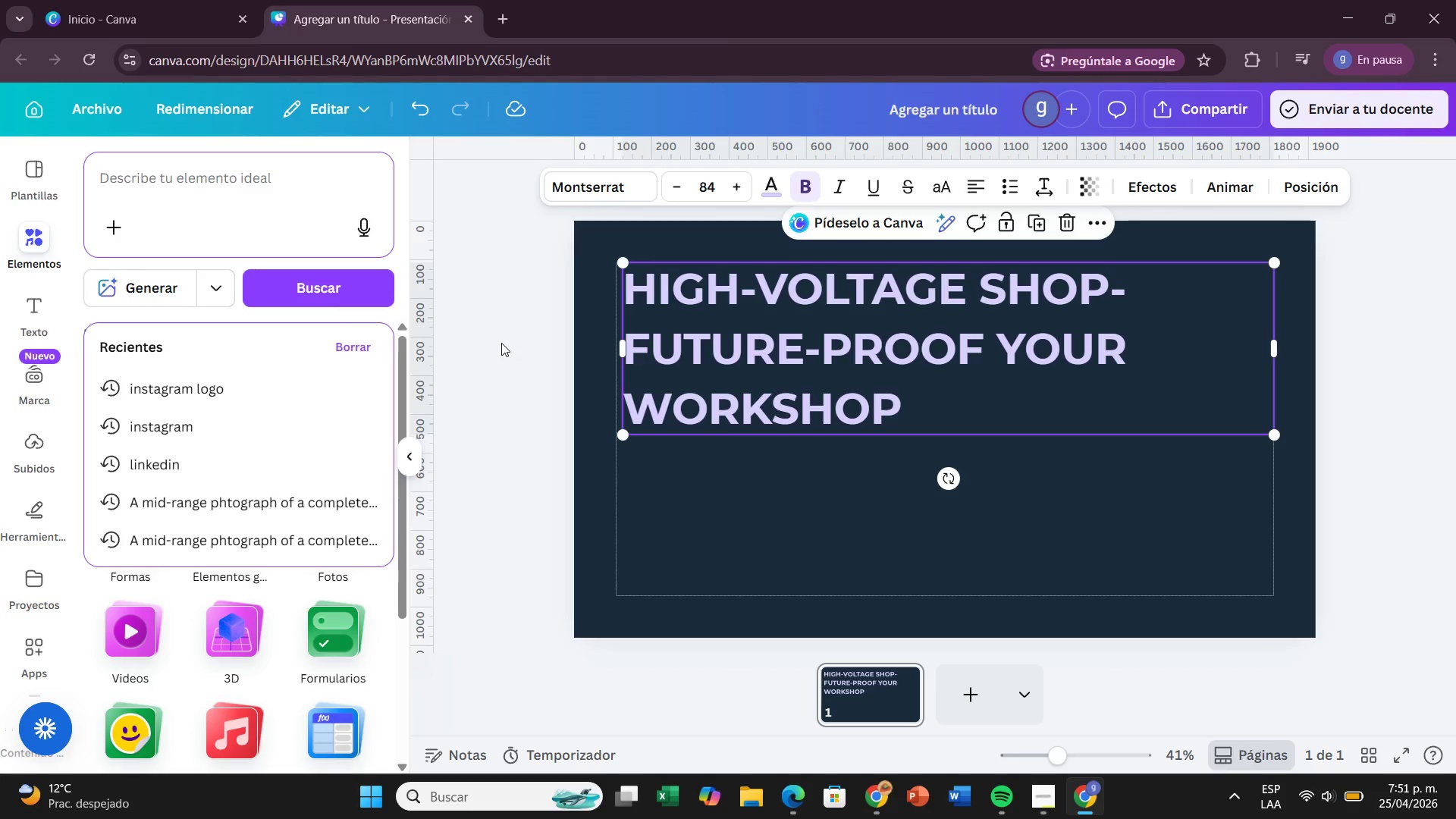 
key(L)
 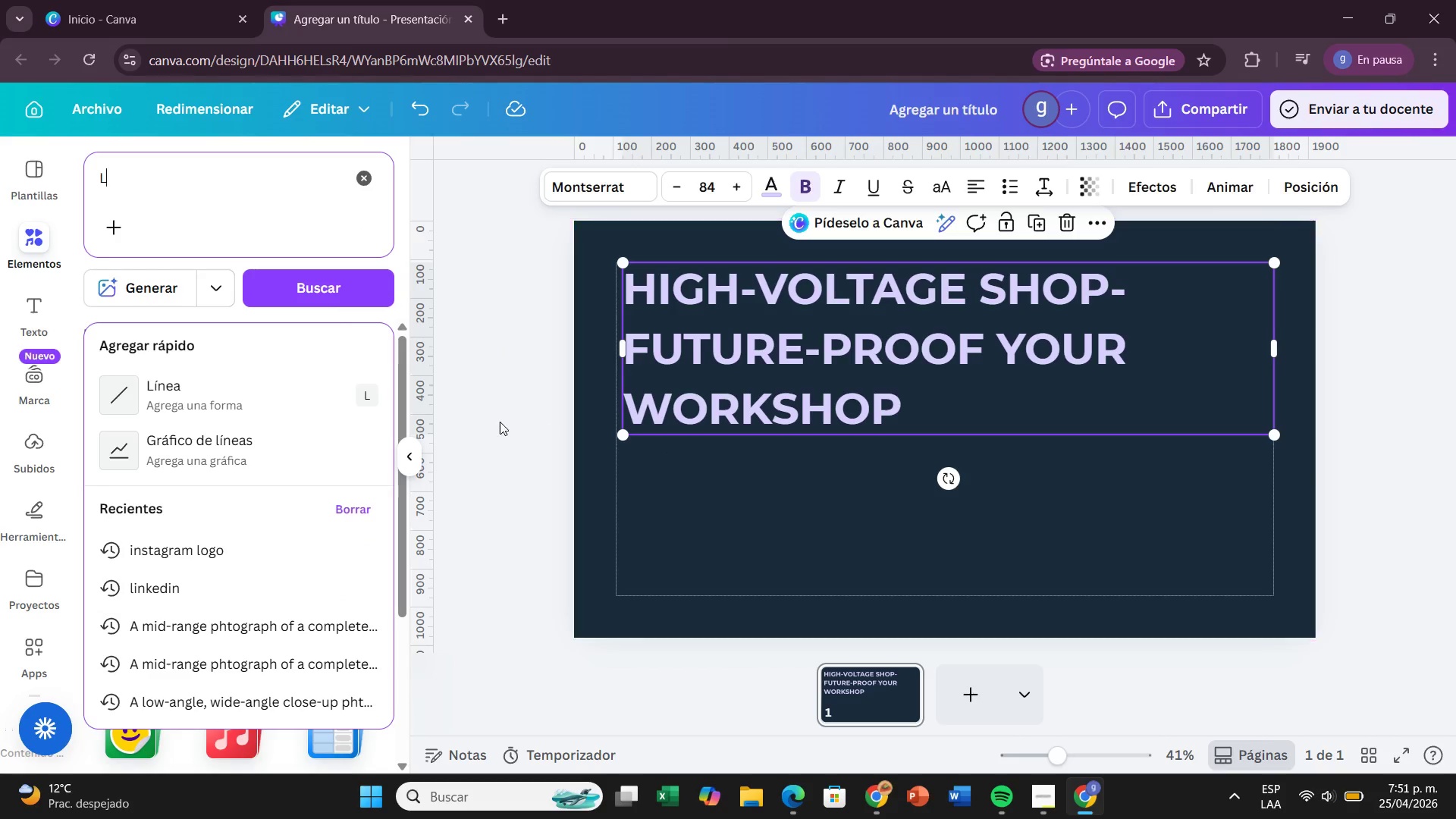 
left_click([339, 395])
 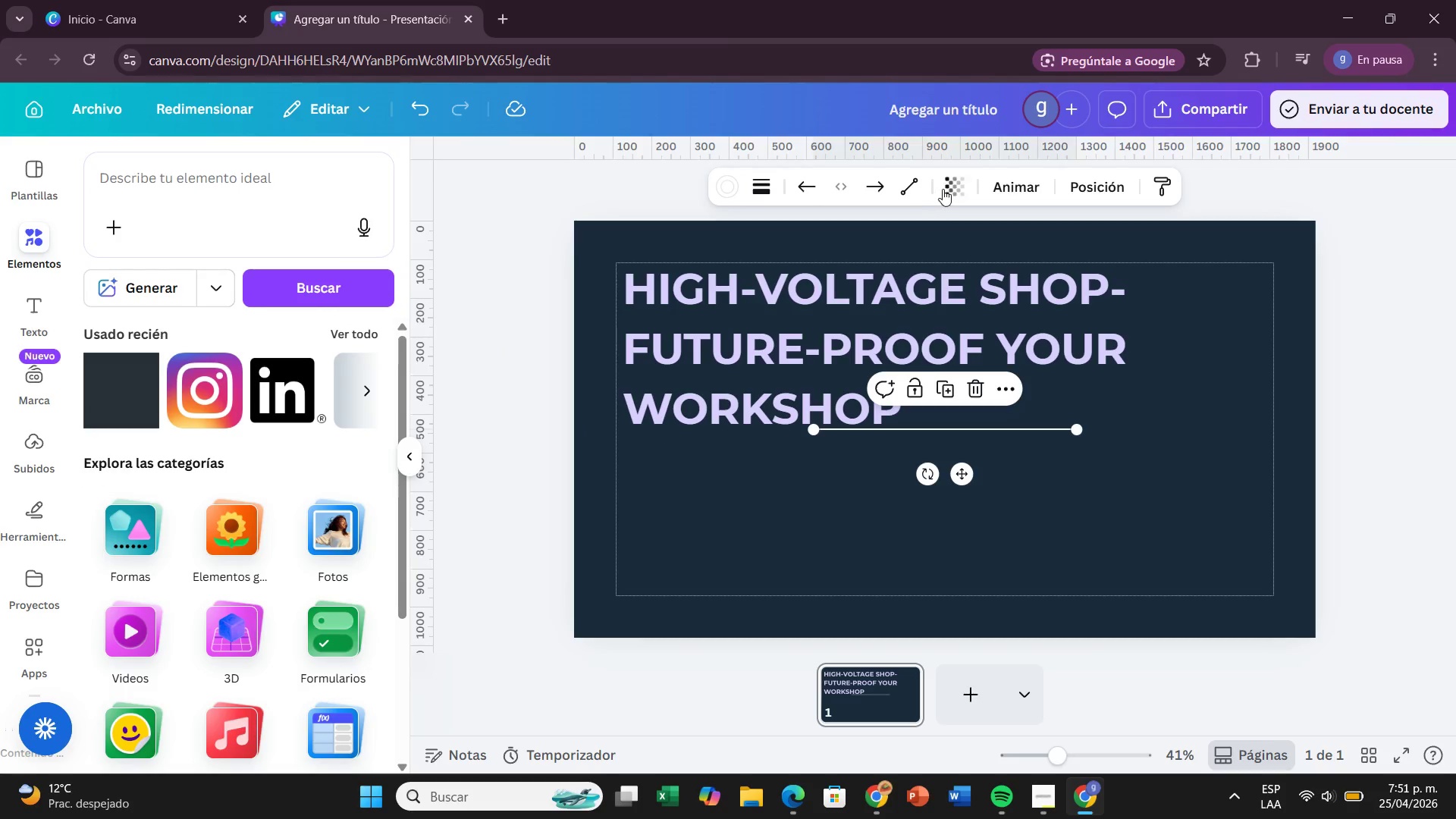 
left_click([758, 185])
 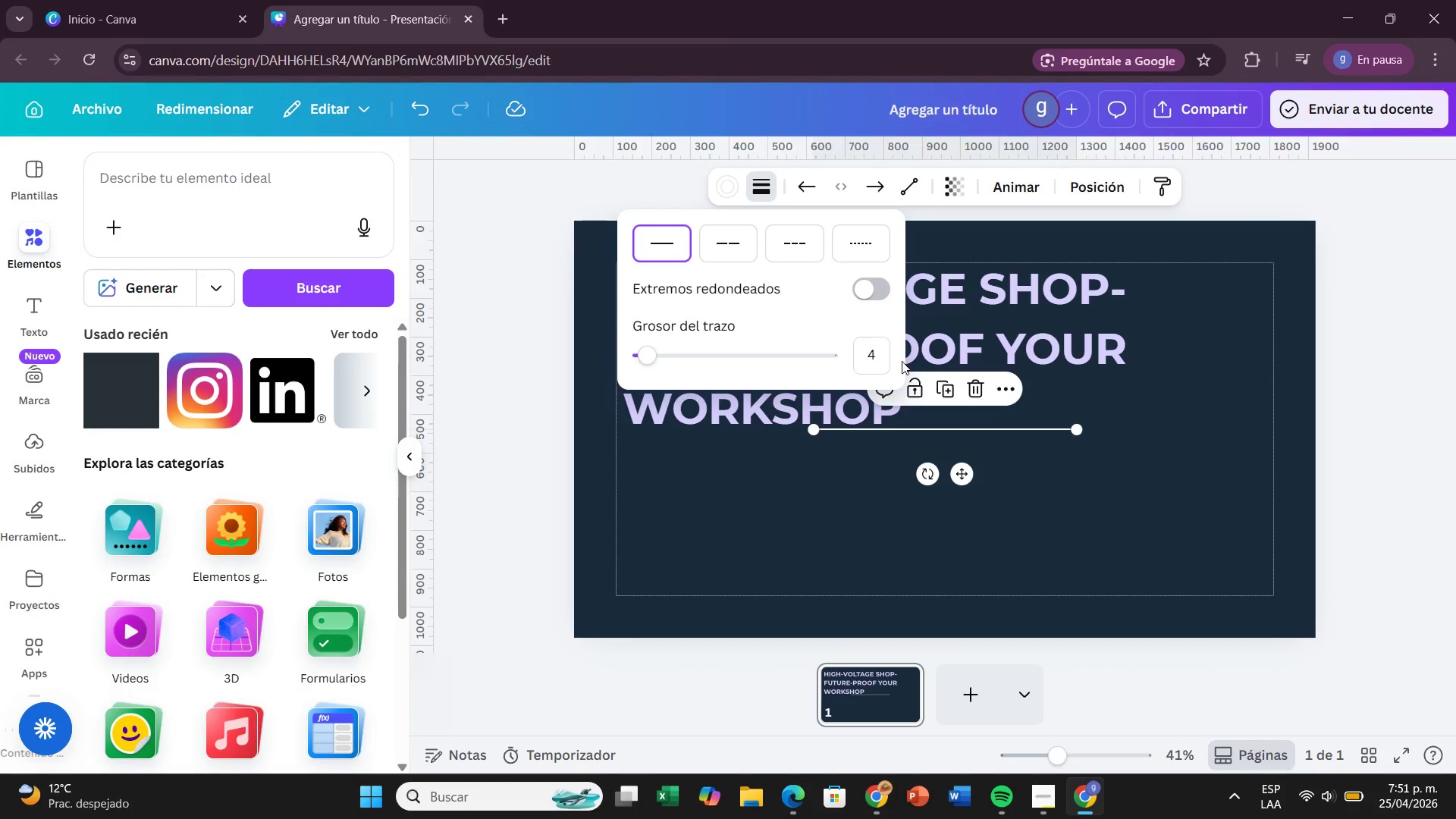 
left_click([880, 363])
 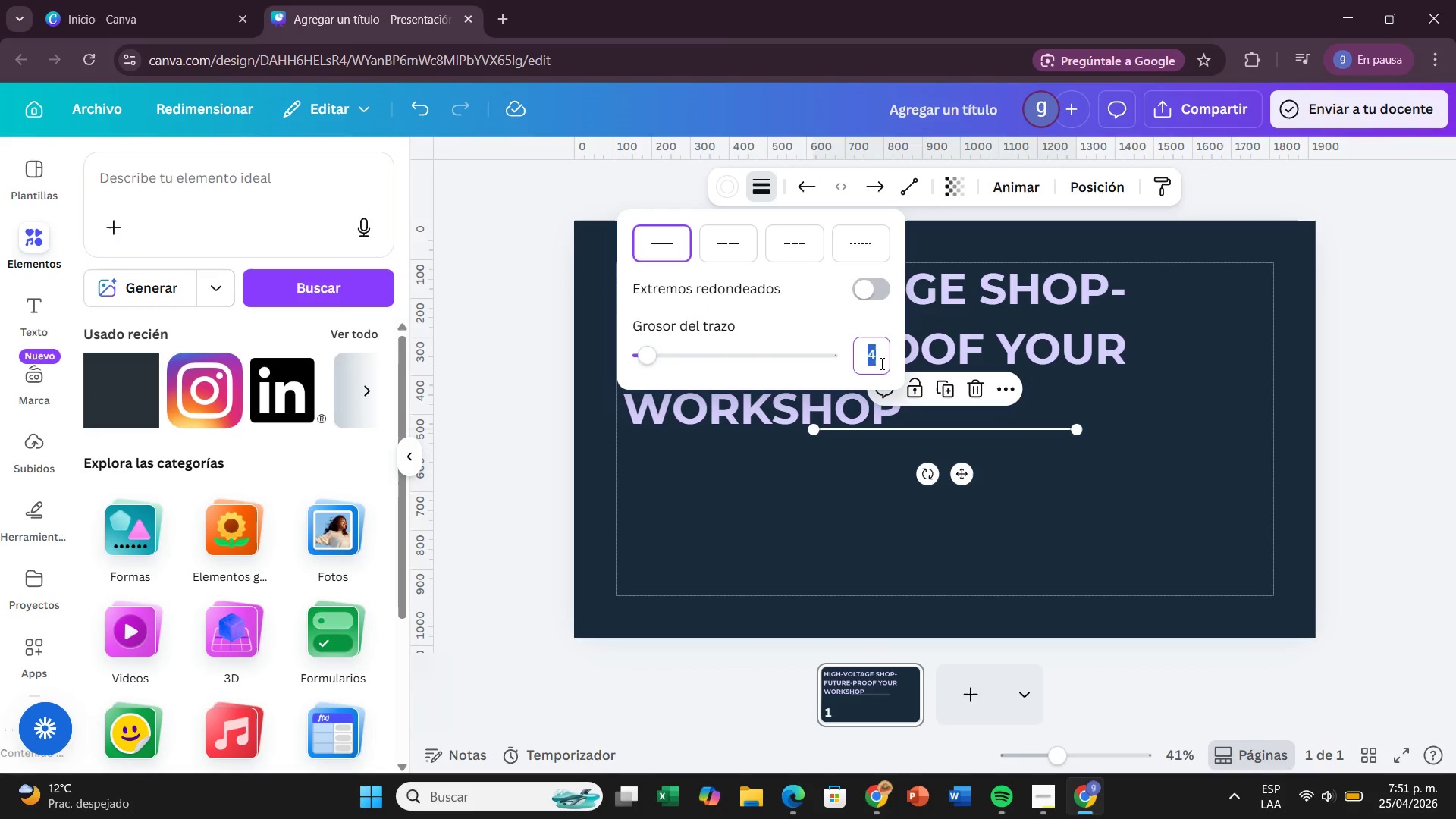 
key(Backspace)
type(14)
 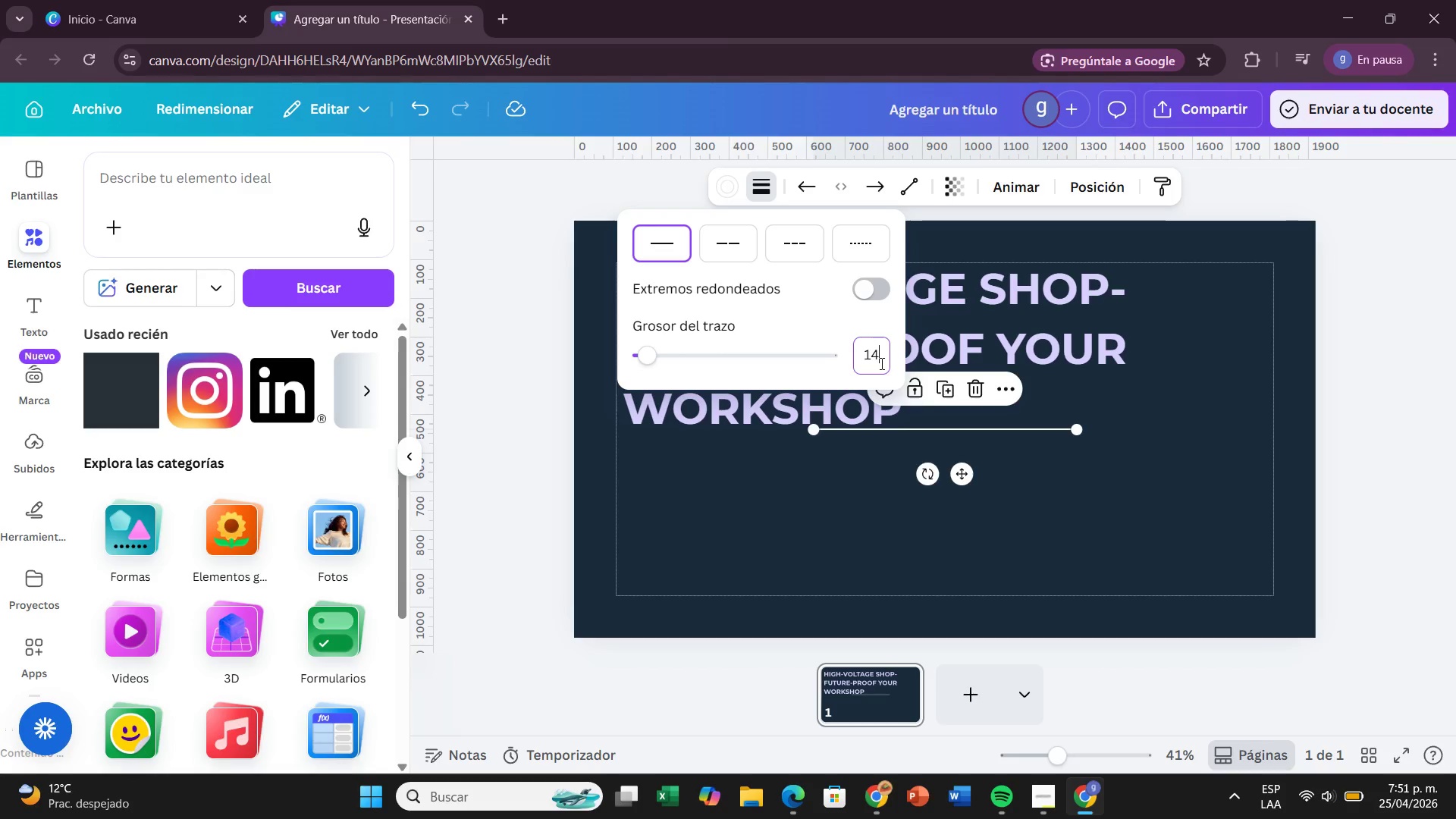 
key(Enter)
 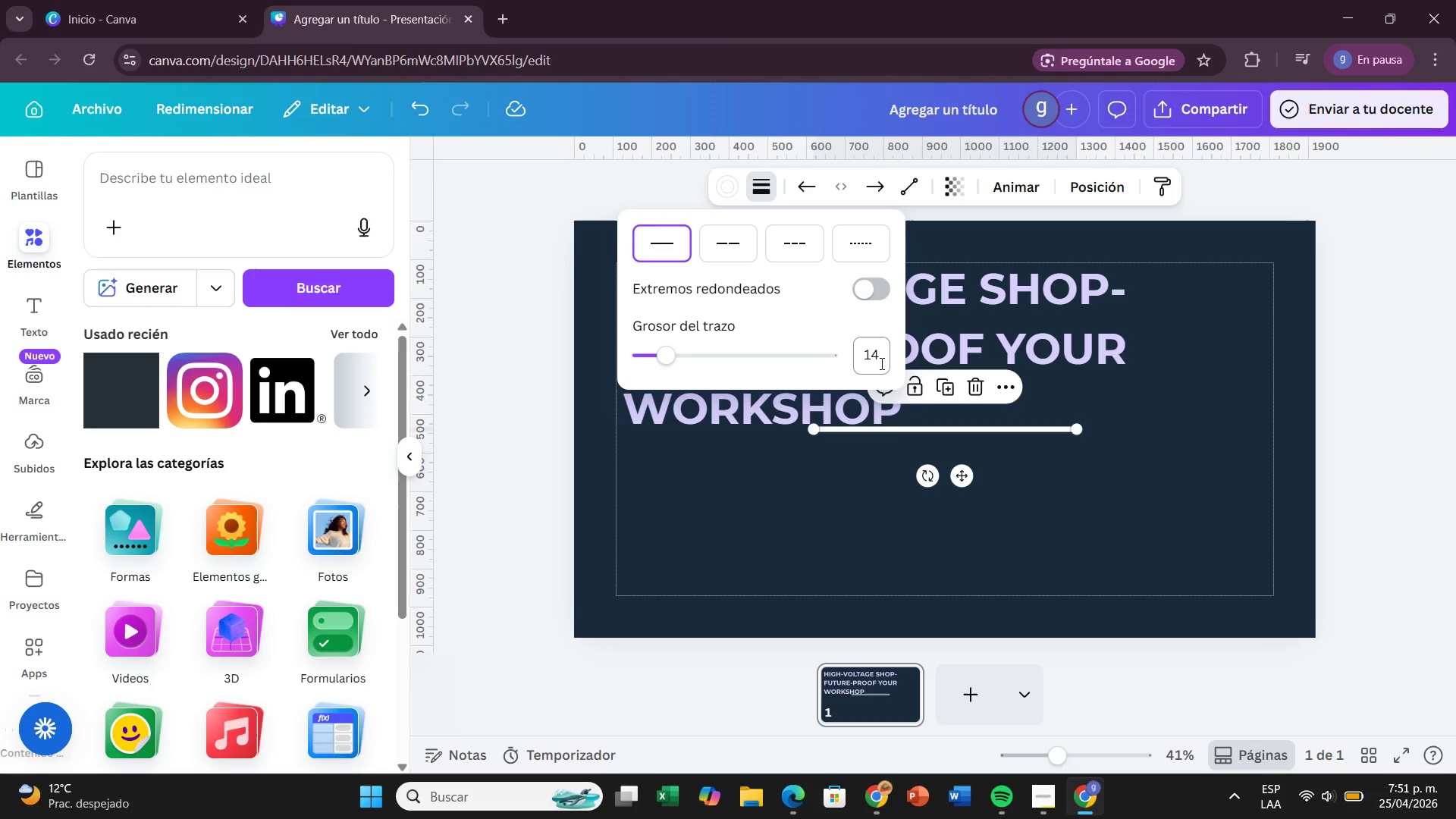 
key(Backspace)
 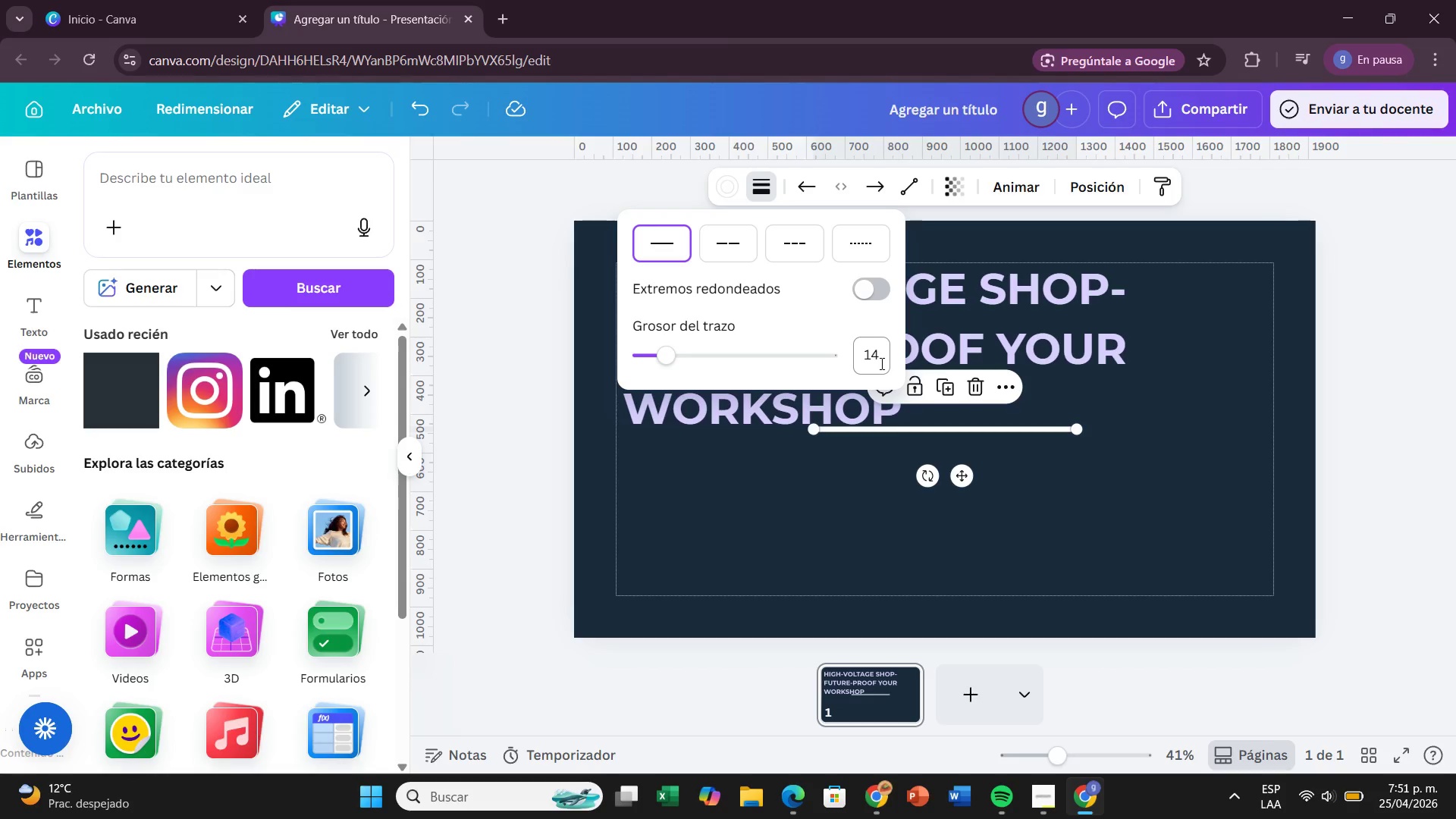 
key(Backspace)
 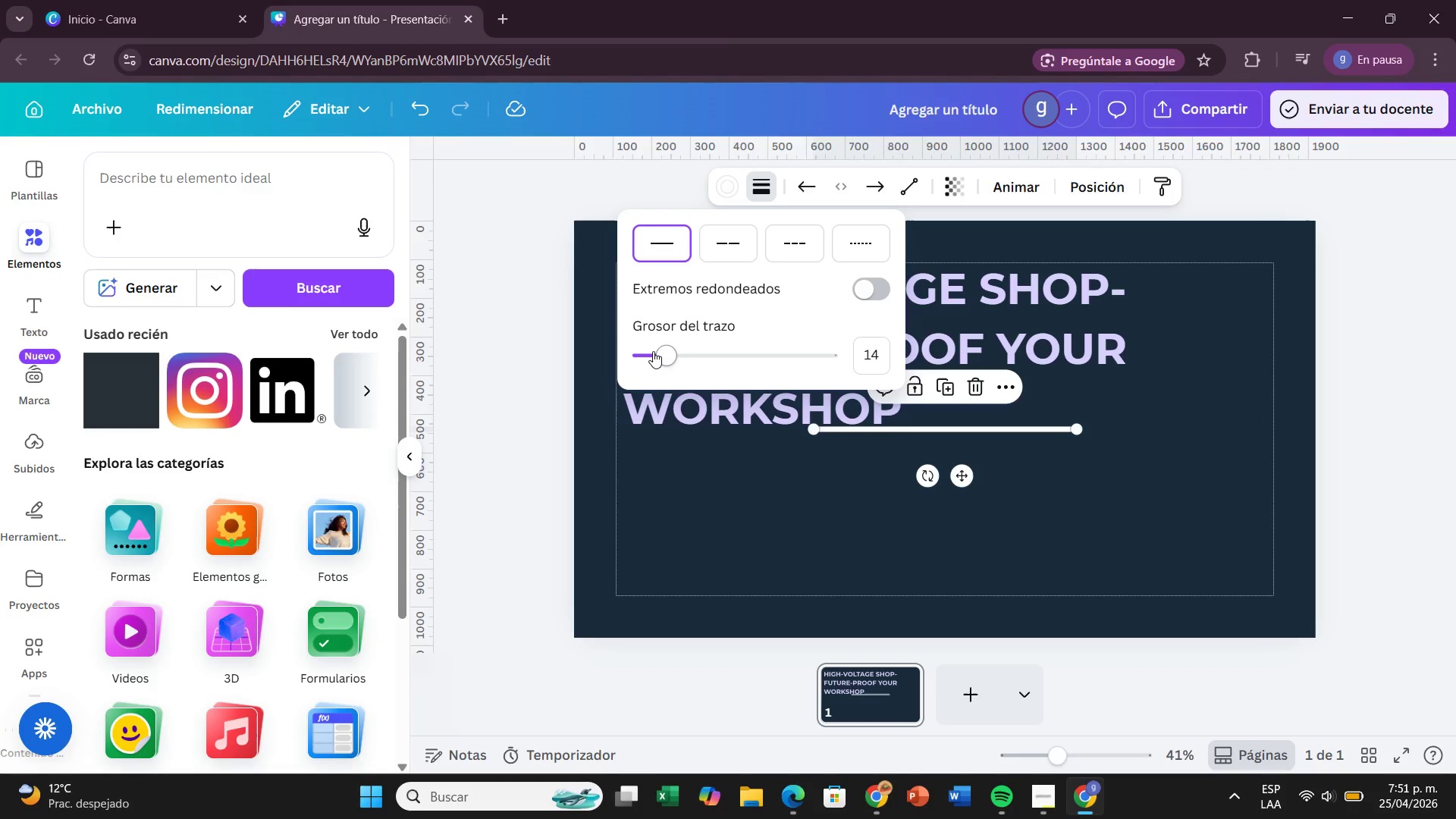 
left_click_drag(start_coordinate=[657, 350], to_coordinate=[702, 347])
 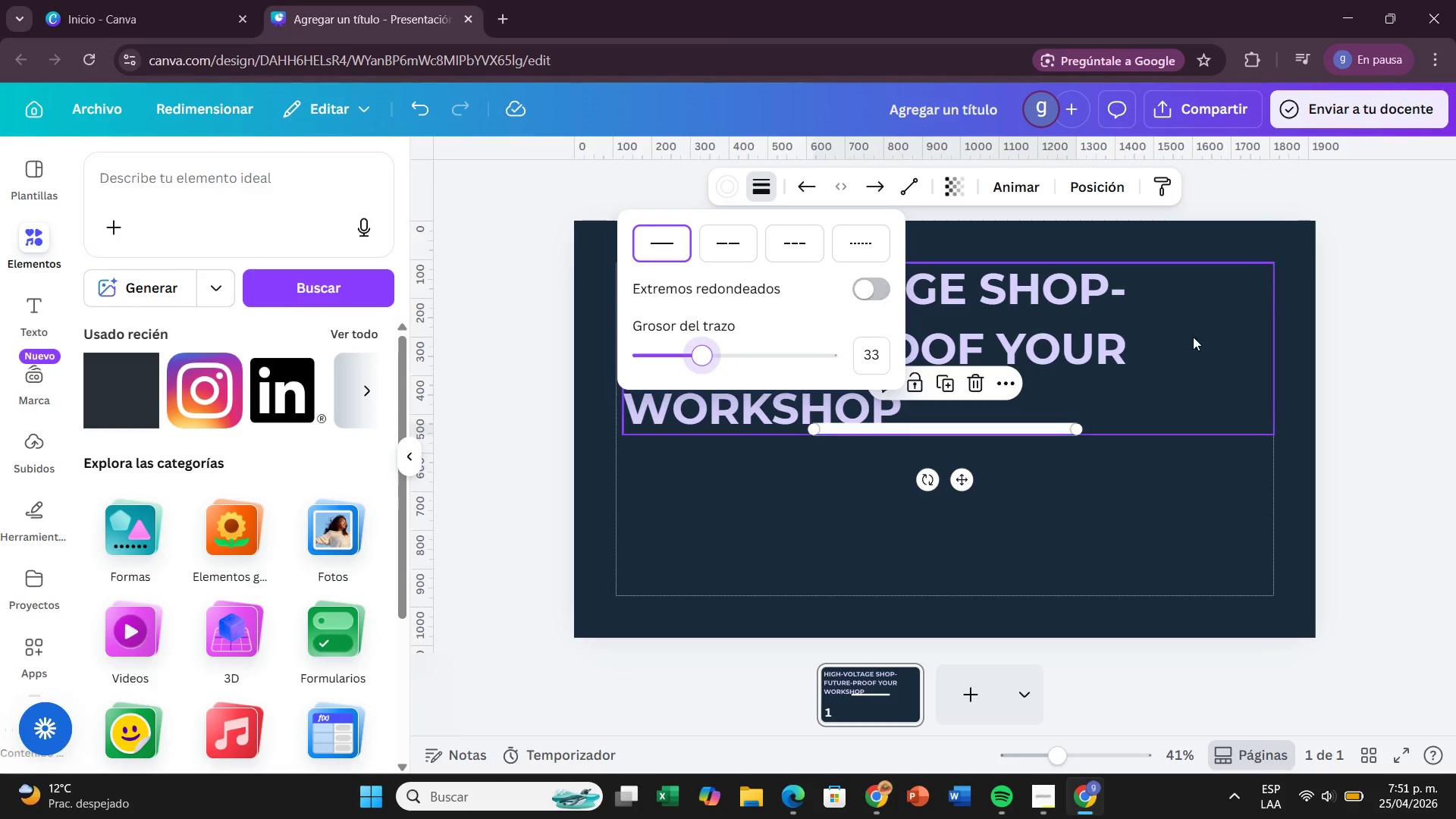 
left_click([1193, 337])
 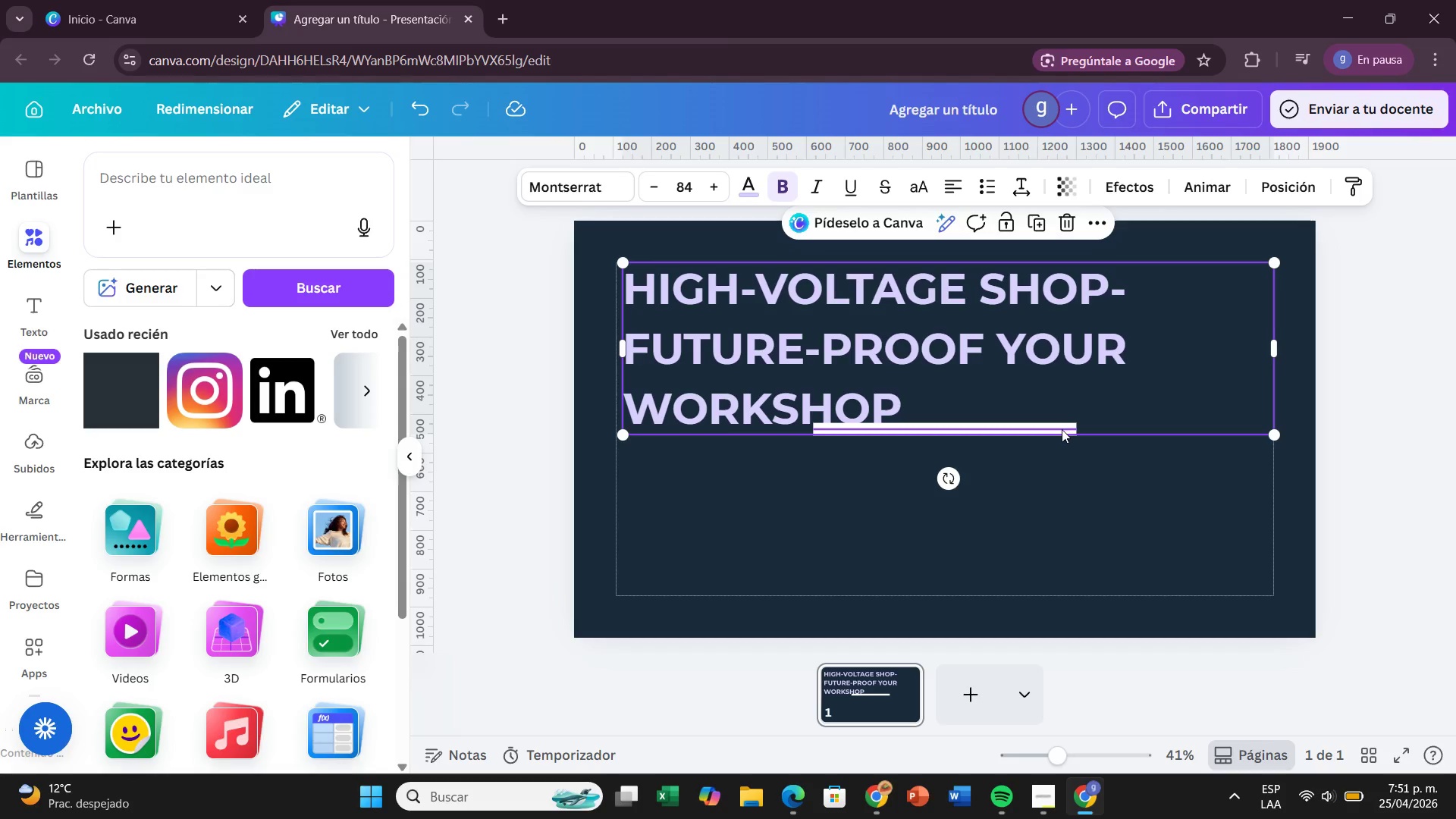 
left_click_drag(start_coordinate=[1062, 429], to_coordinate=[1056, 416])
 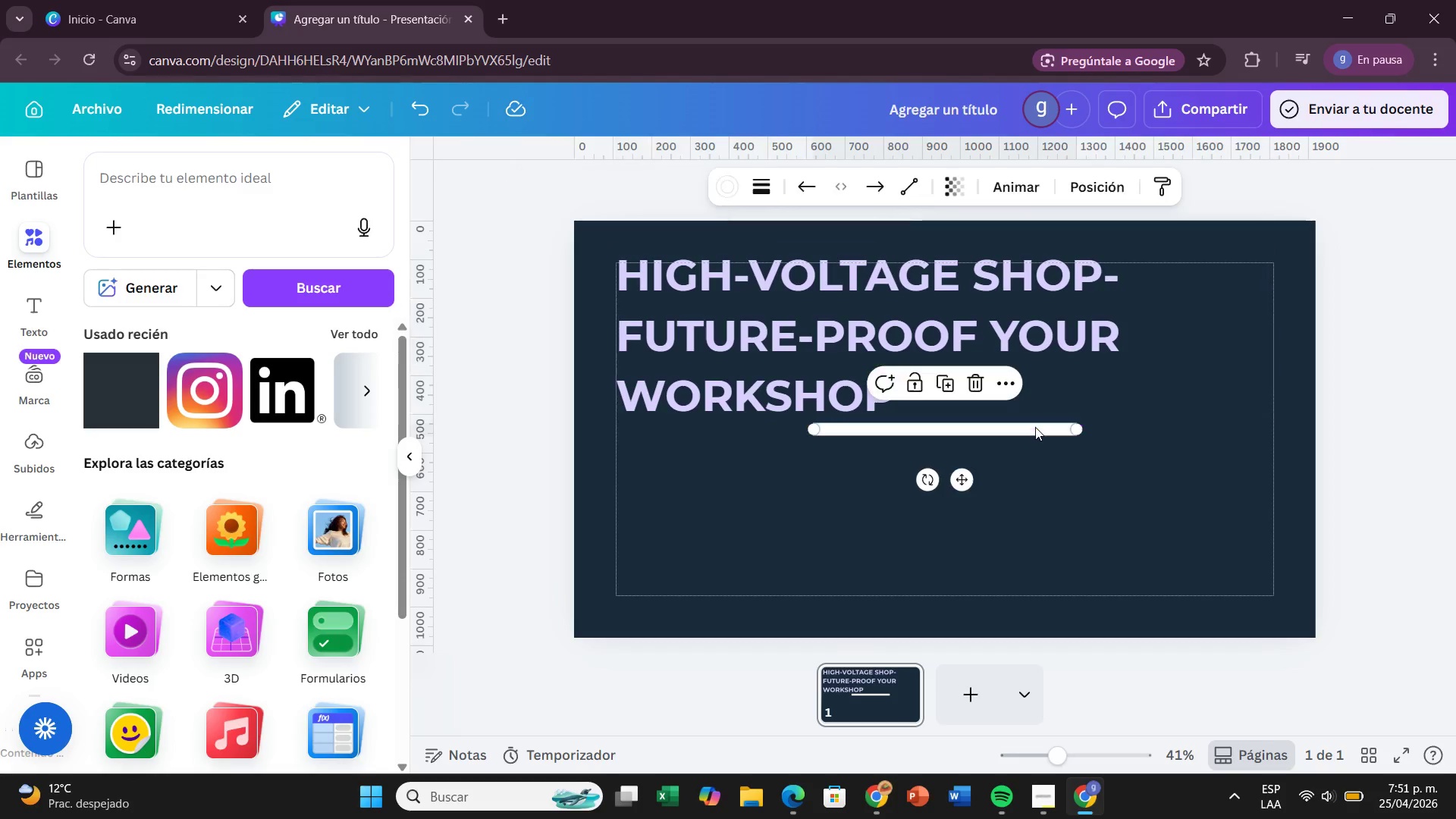 
left_click_drag(start_coordinate=[1035, 427], to_coordinate=[1274, 625])
 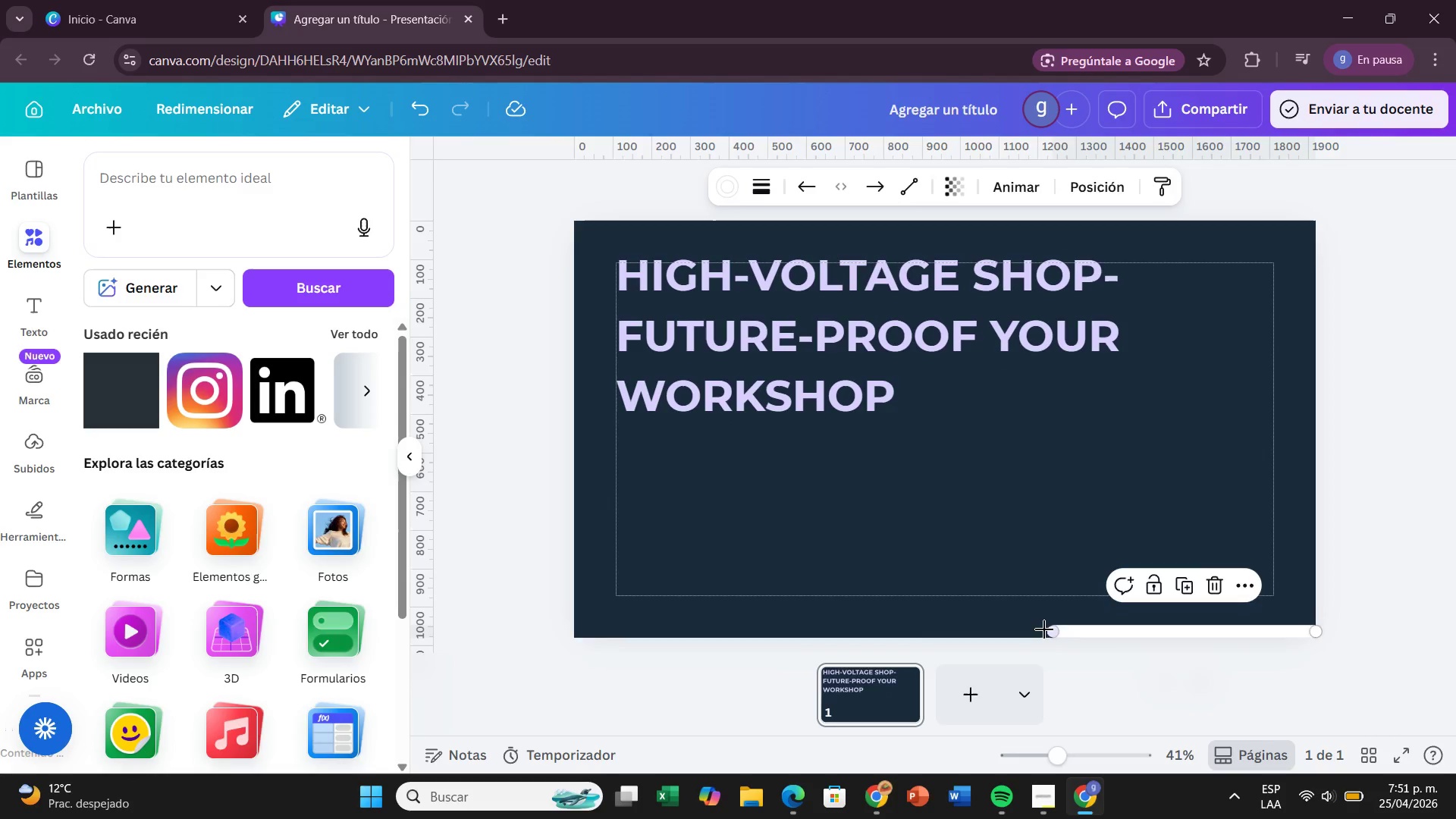 
left_click([1059, 626])
 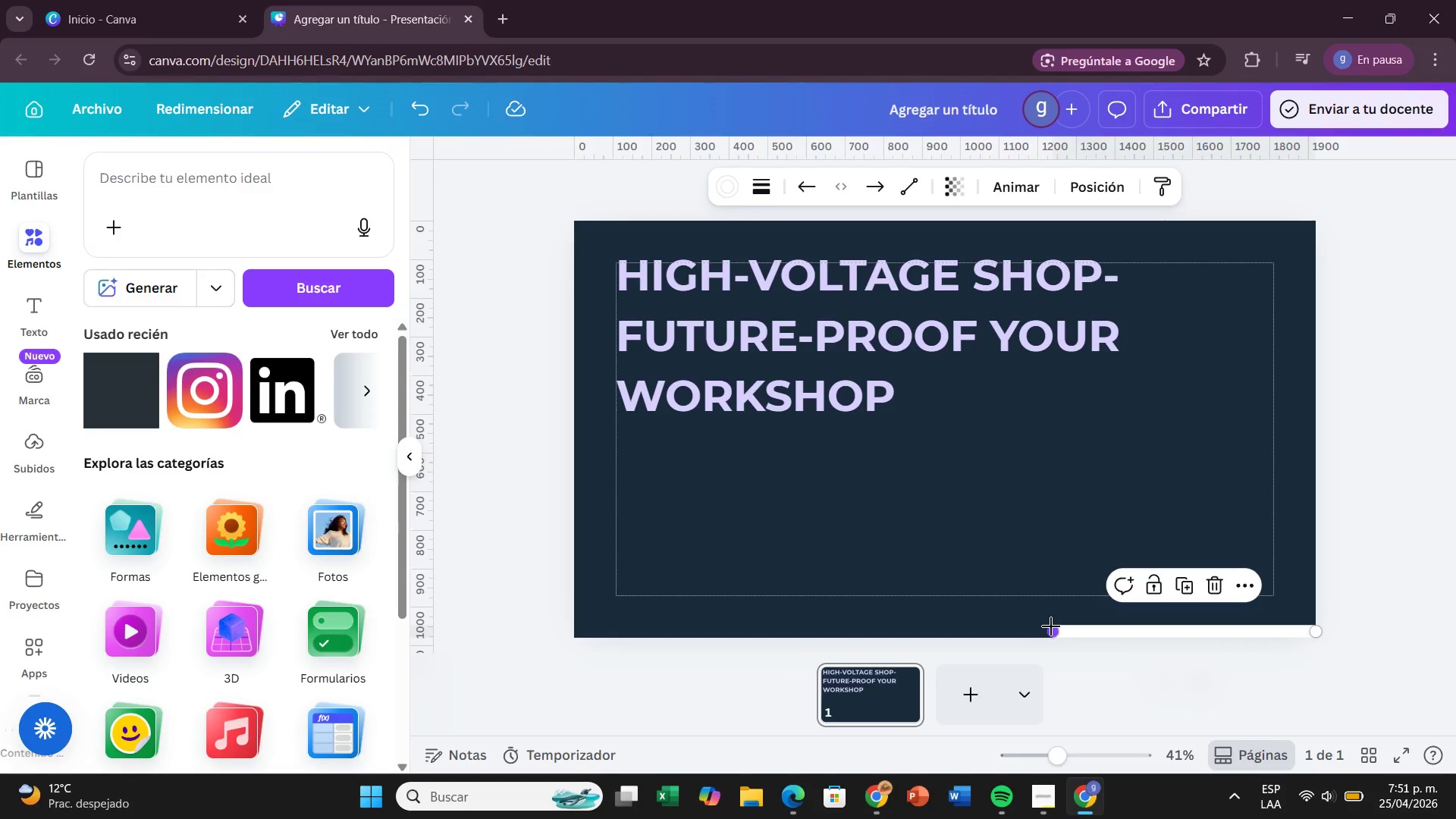 
left_click_drag(start_coordinate=[1051, 626], to_coordinate=[572, 631])
 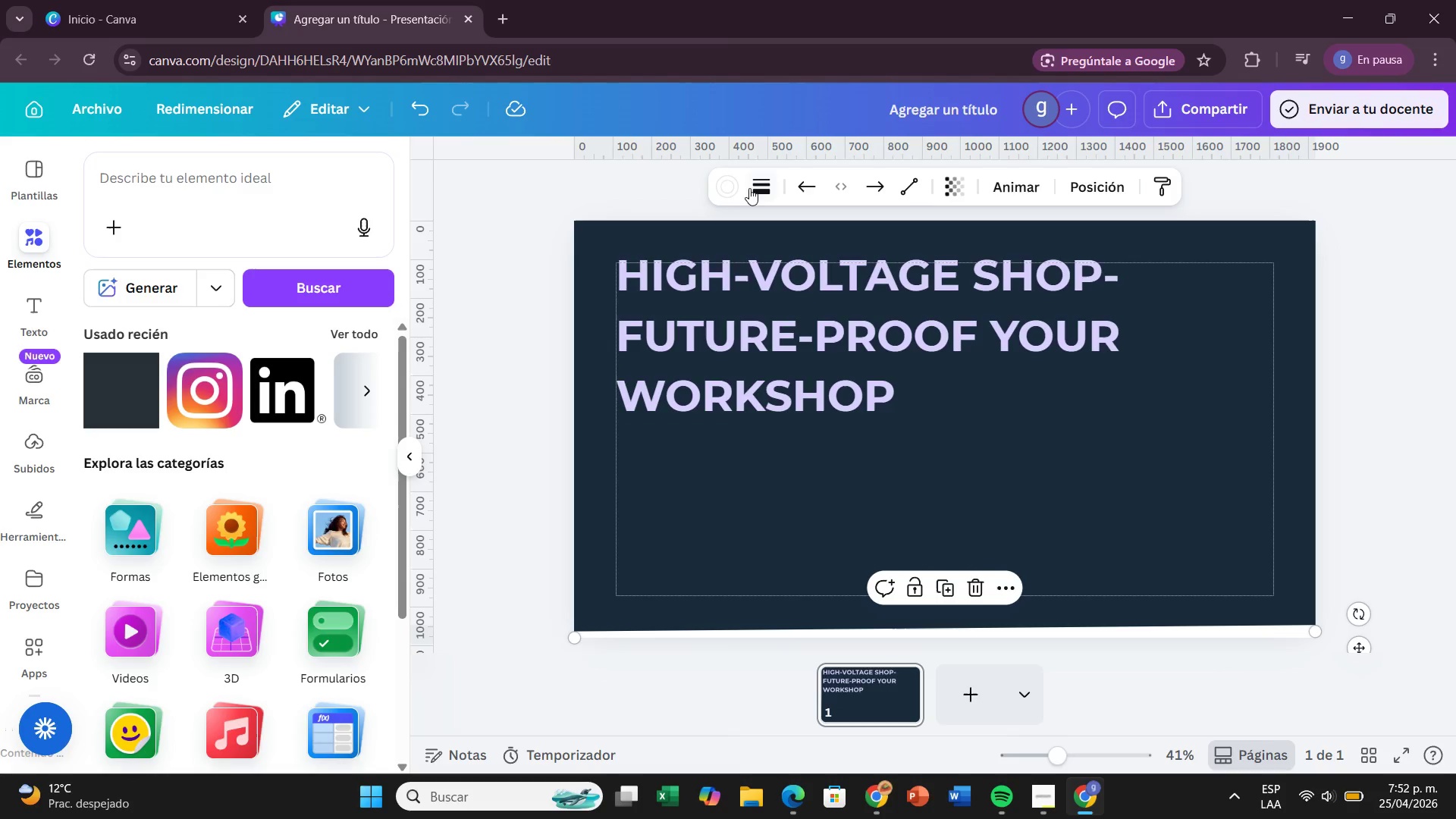 
left_click([731, 185])
 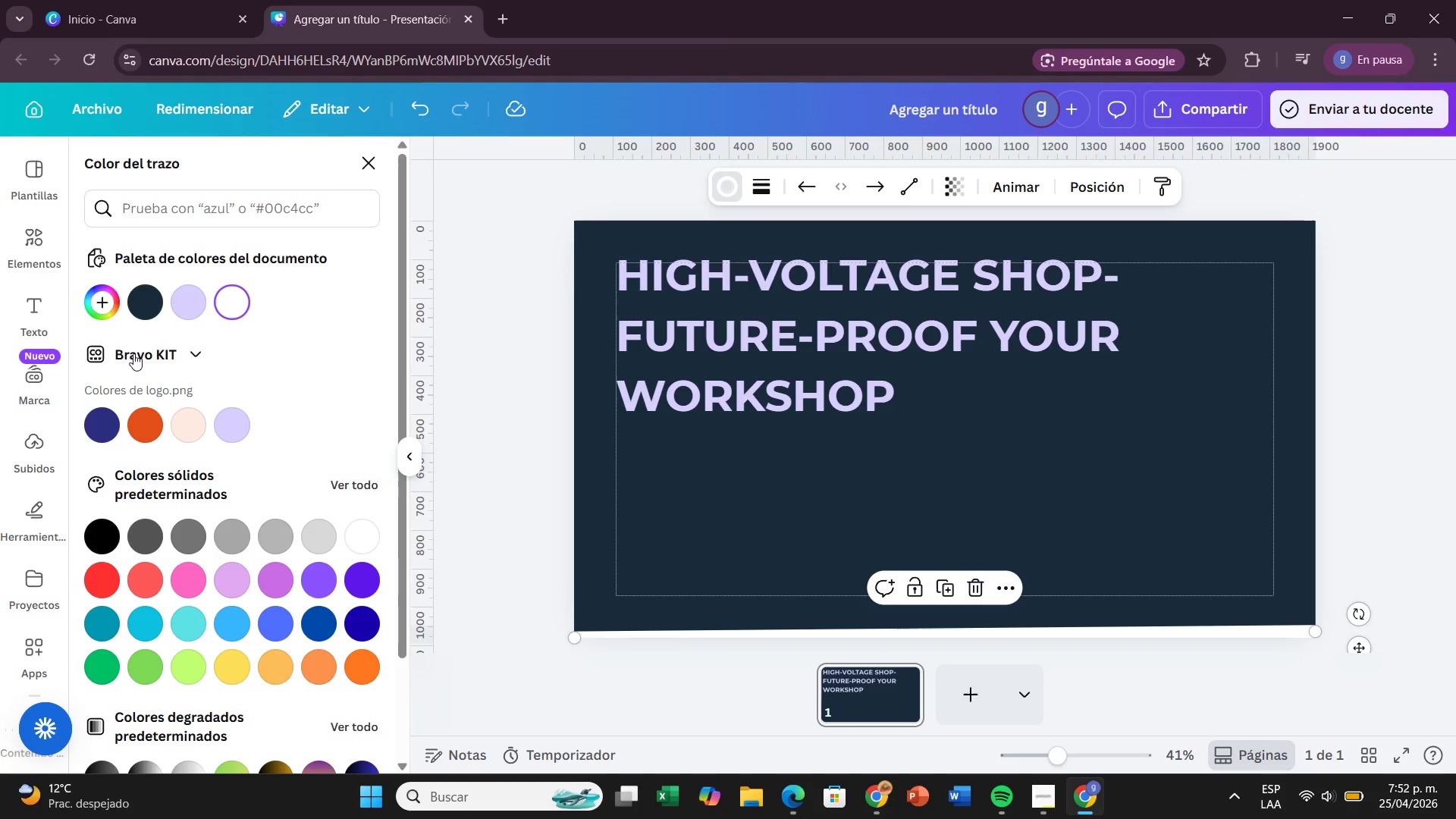 
left_click([98, 290])
 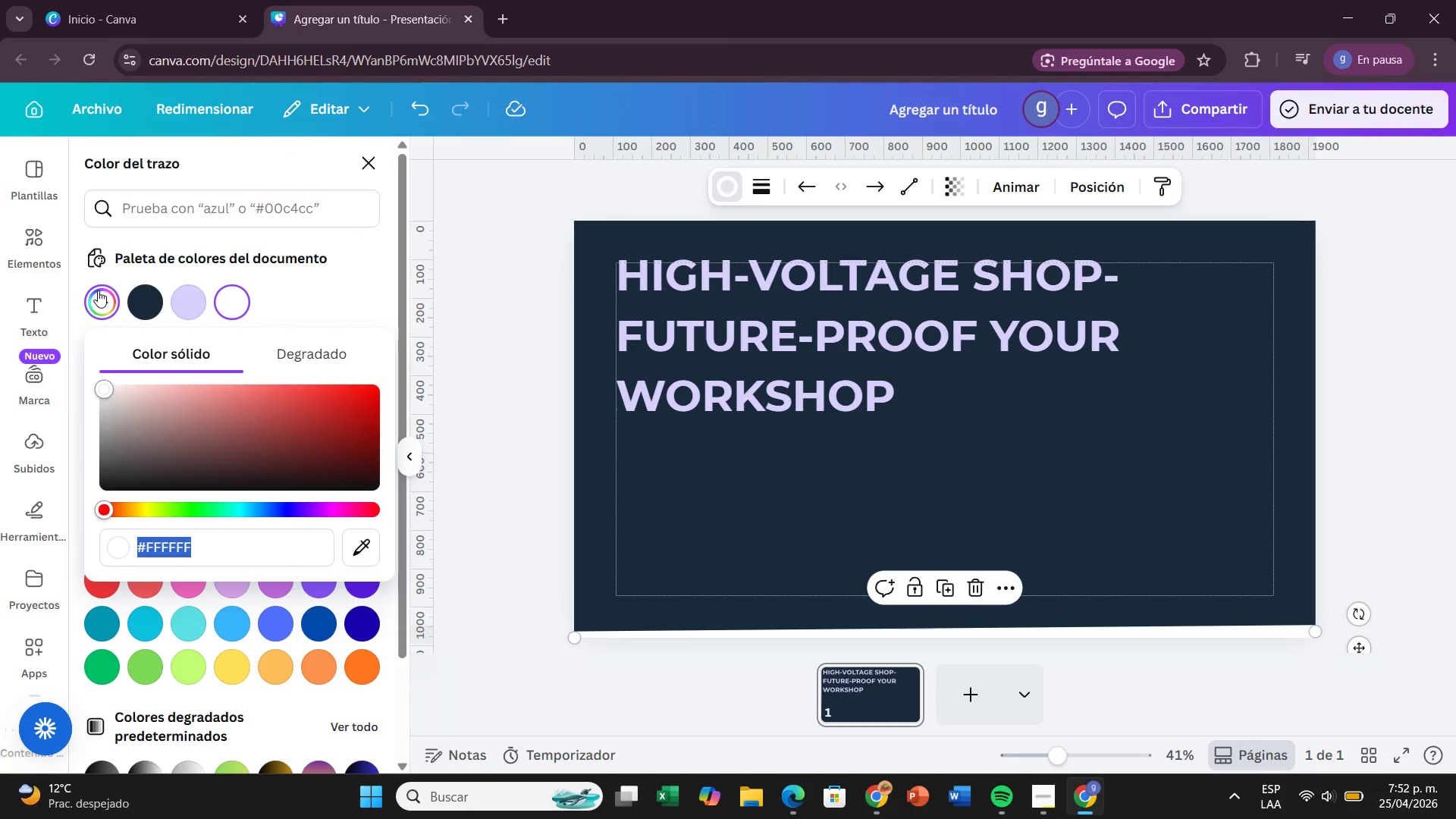 
wait(11.66)
 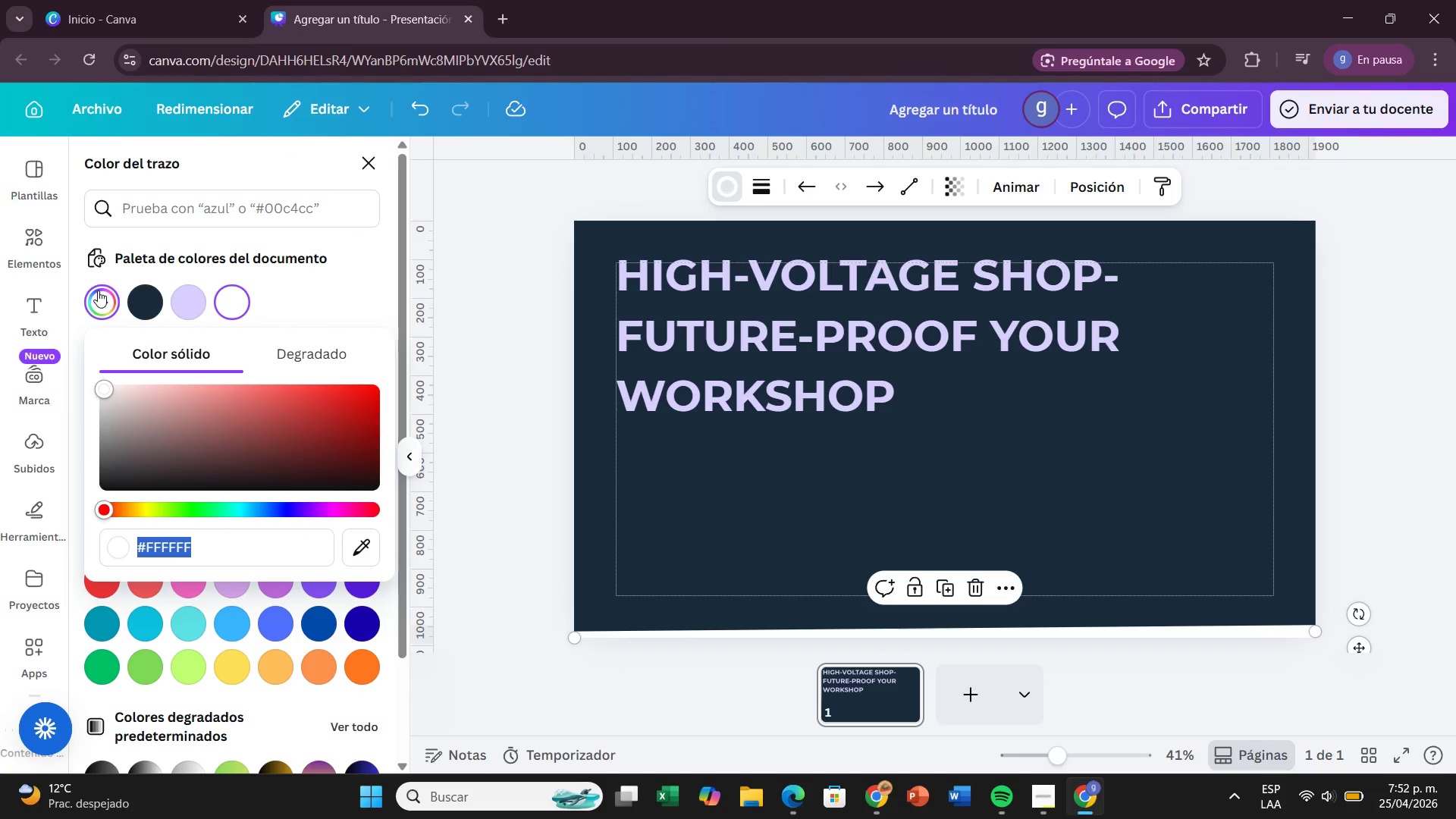 
type(FF8)
 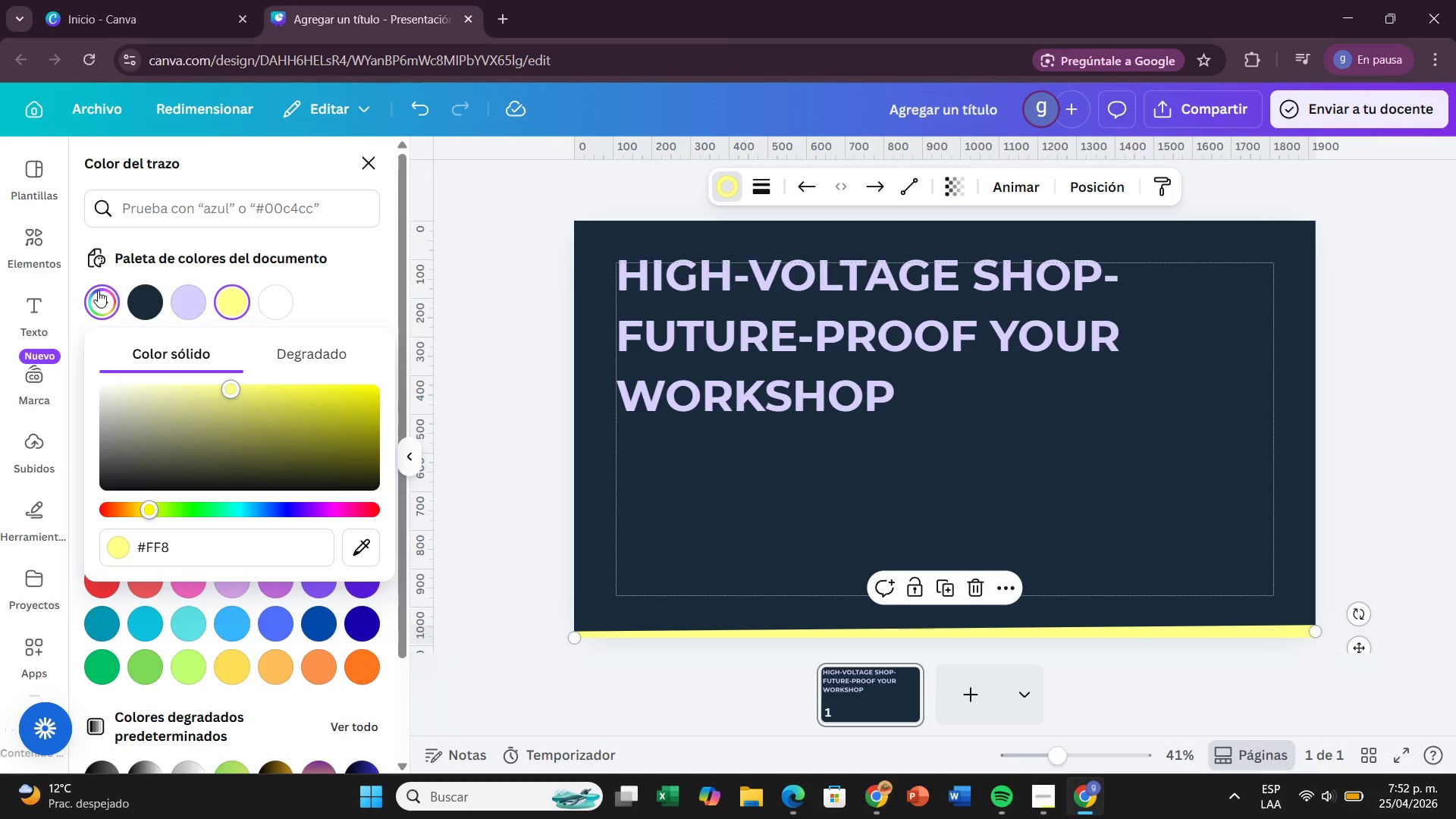 
type(CO)
key(Backspace)
type(C00)
 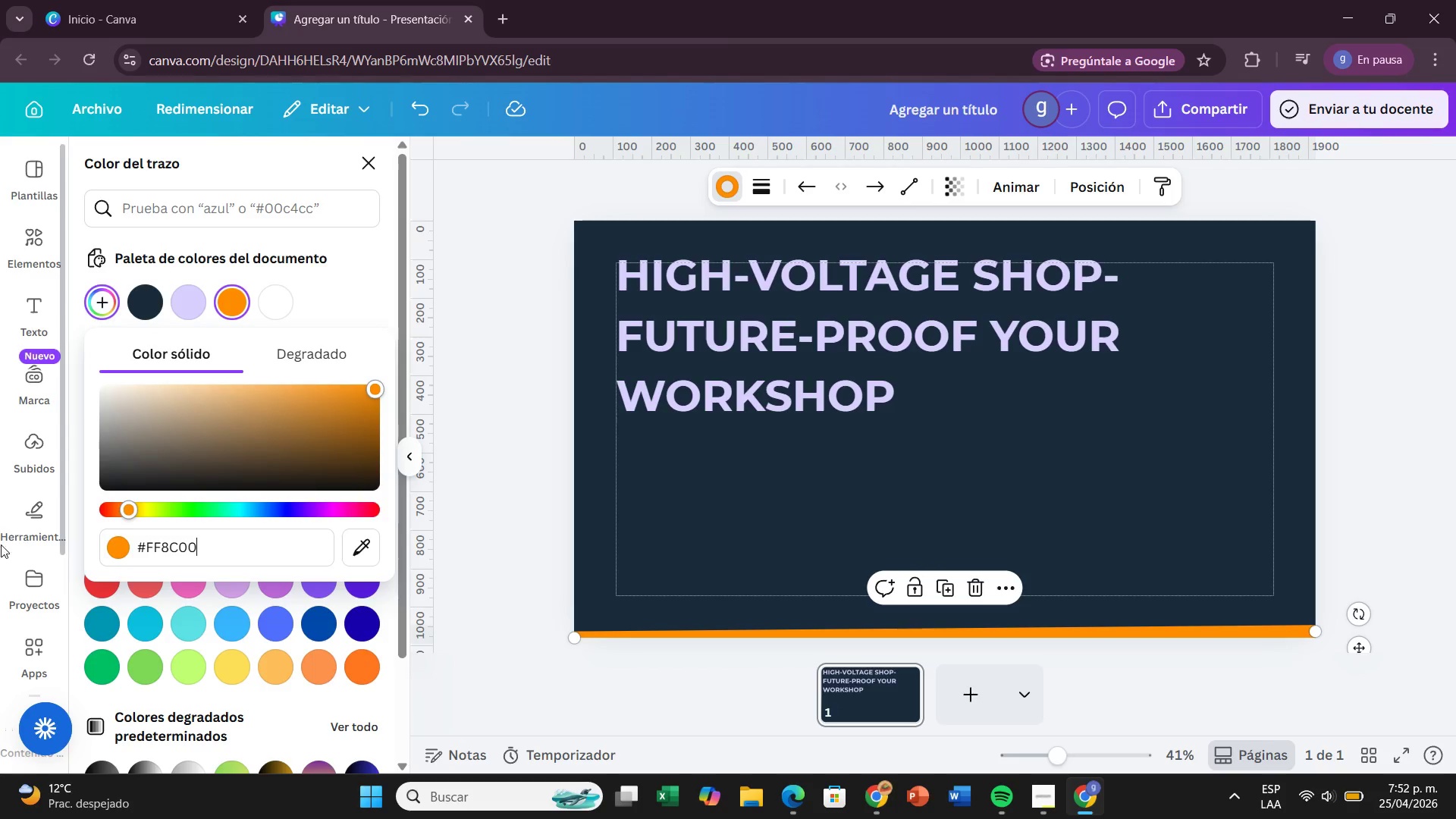 
left_click([1433, 397])
 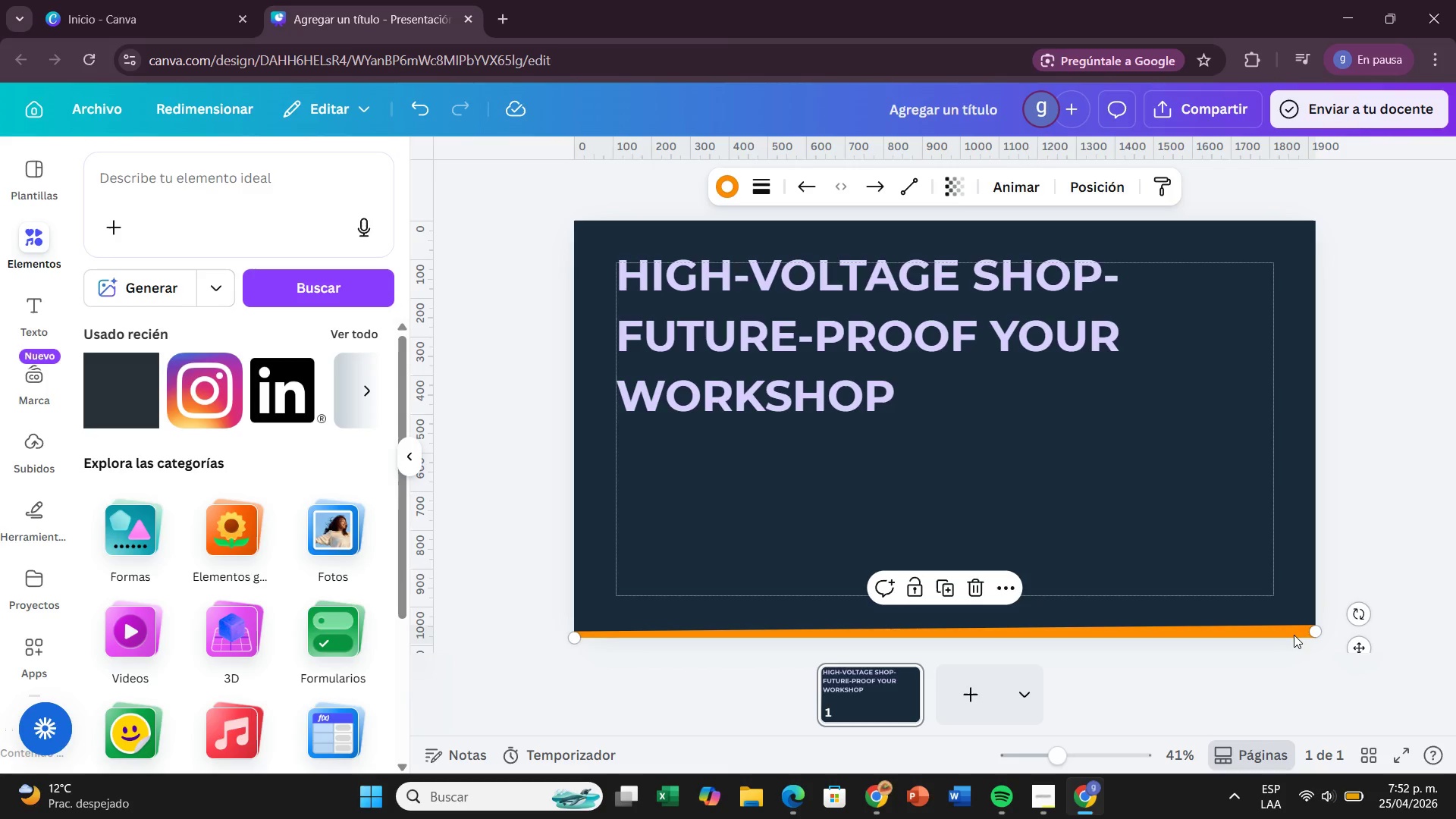 
double_click([1297, 624])
 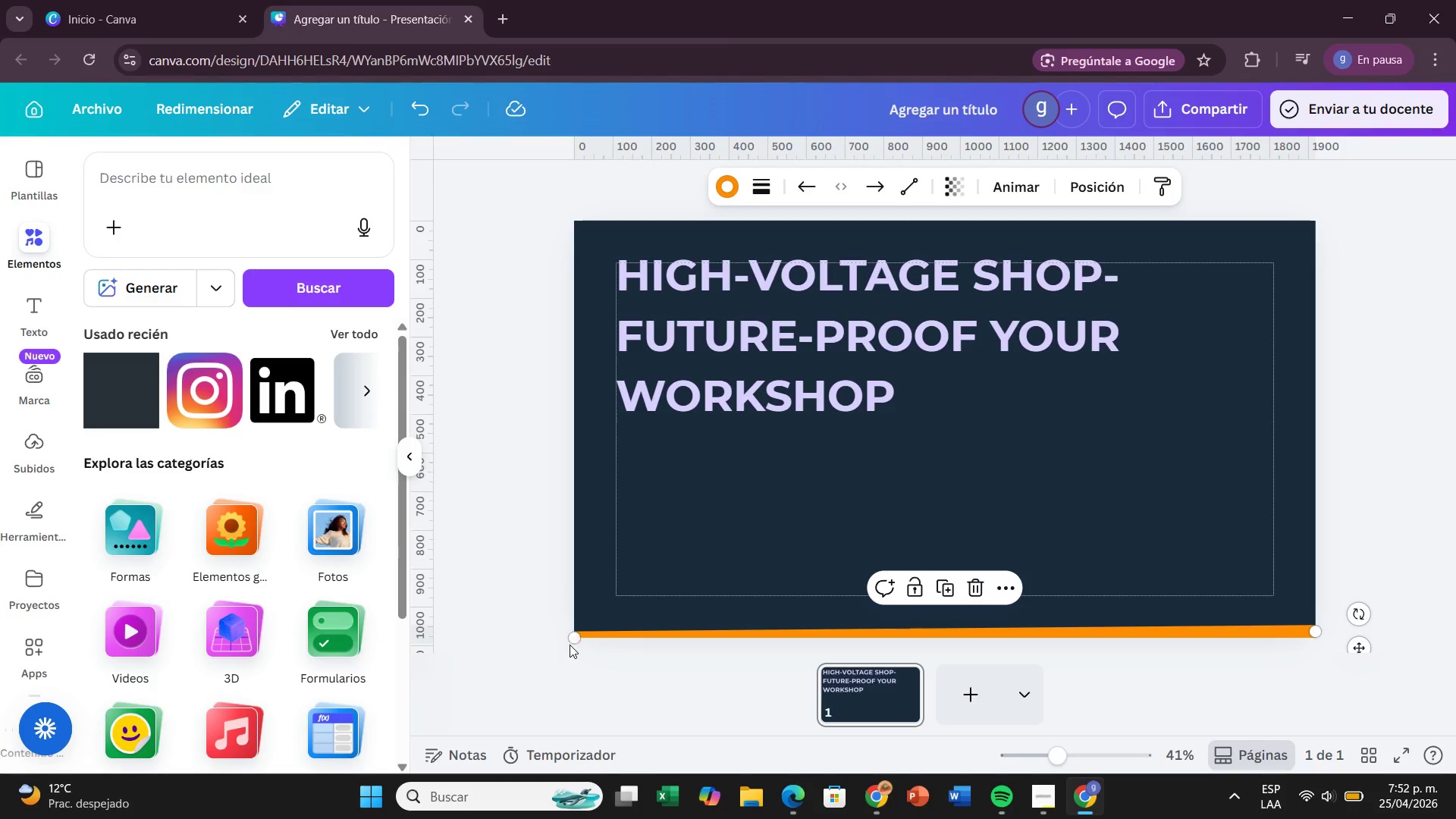 
left_click_drag(start_coordinate=[575, 636], to_coordinate=[559, 622])
 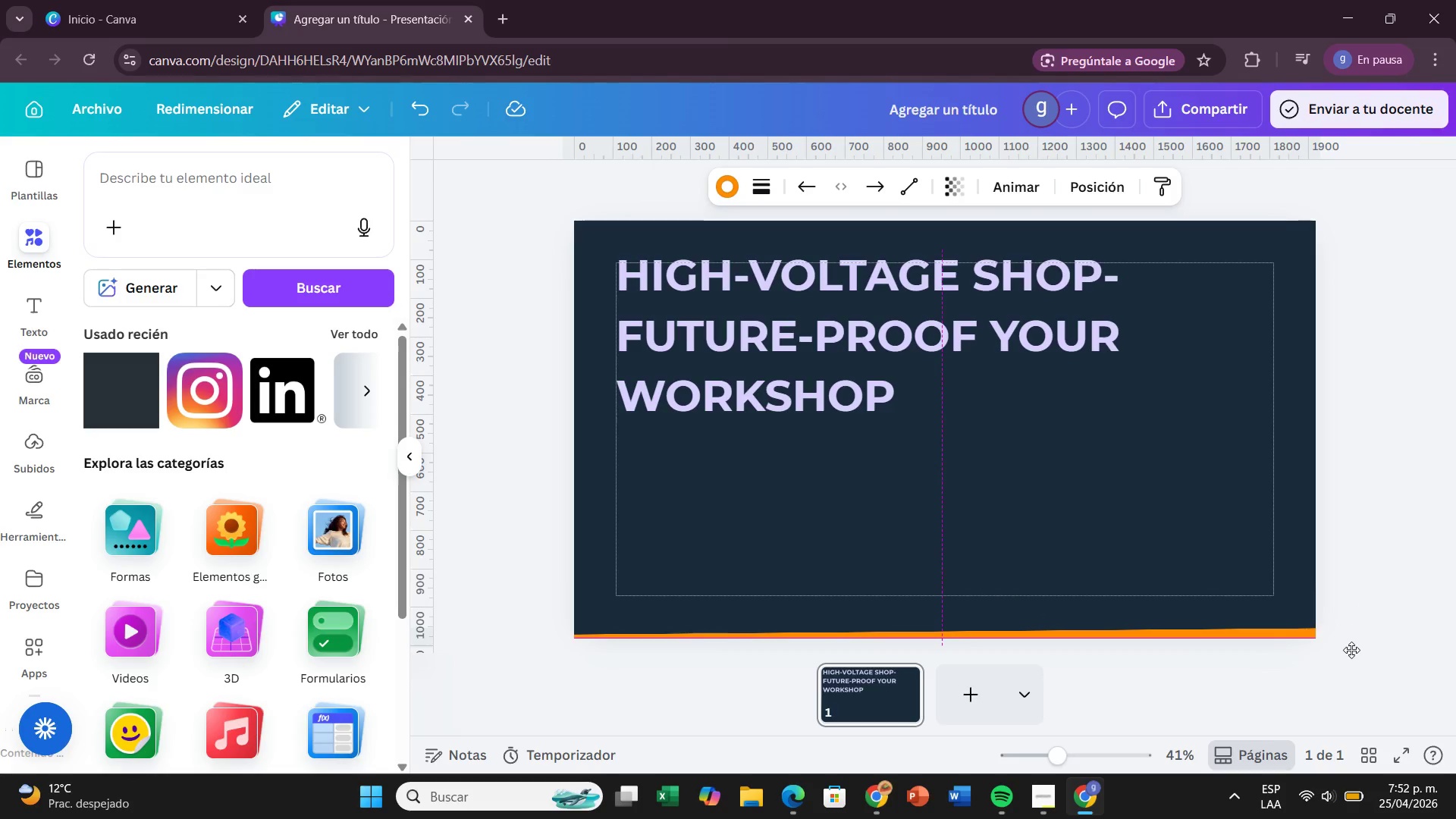 
wait(9.92)
 